 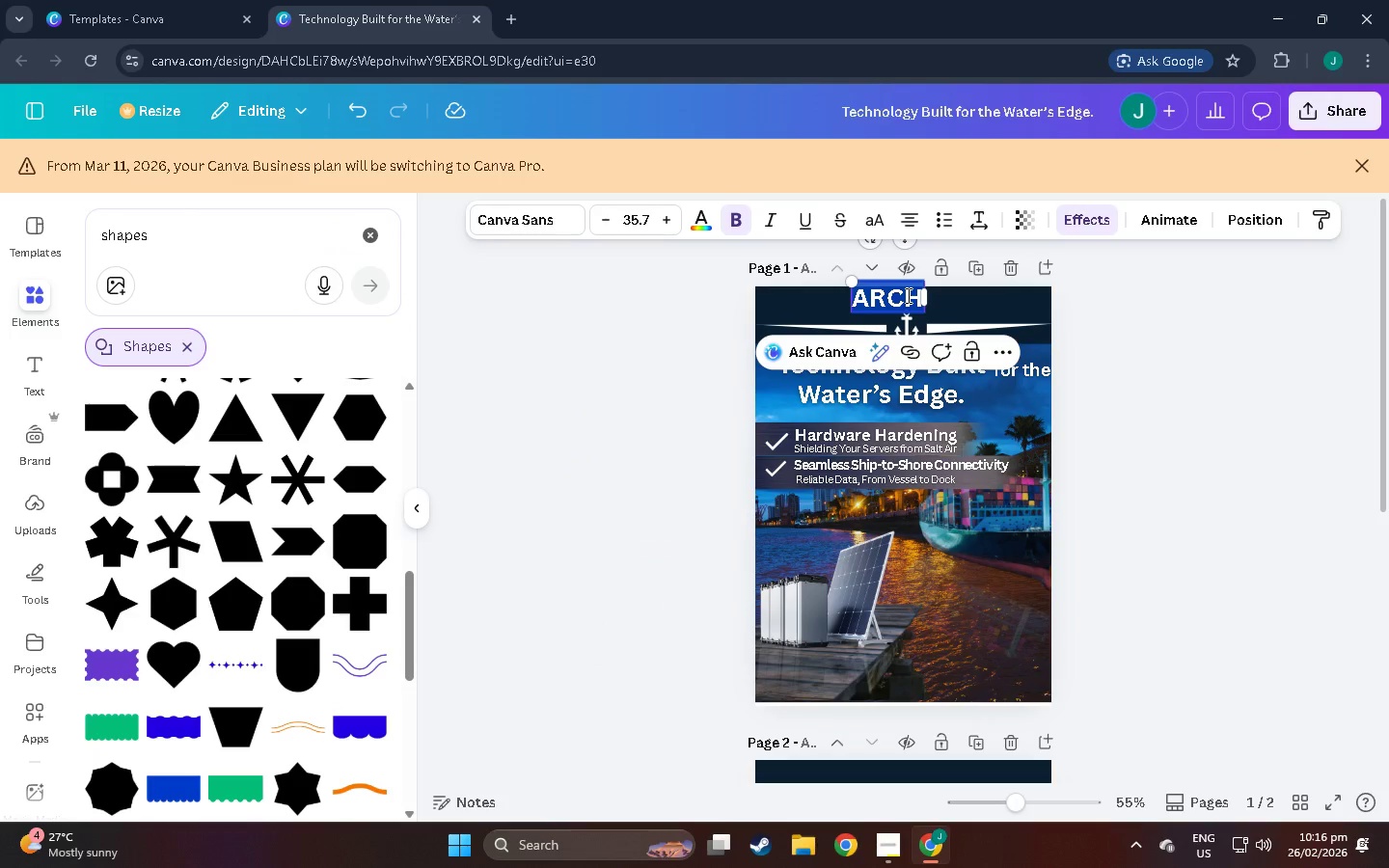 
type(Anc)
key(Backspace)
key(Backspace)
key(Backspace)
type(ann)
key(Backspace)
type(cho)
key(Backspace)
type(orpoint t)
key(Backspace)
key(Backspace)
type(texc)
key(Backspace)
key(Backspace)
key(Backspace)
key(Backspace)
type( tech)
 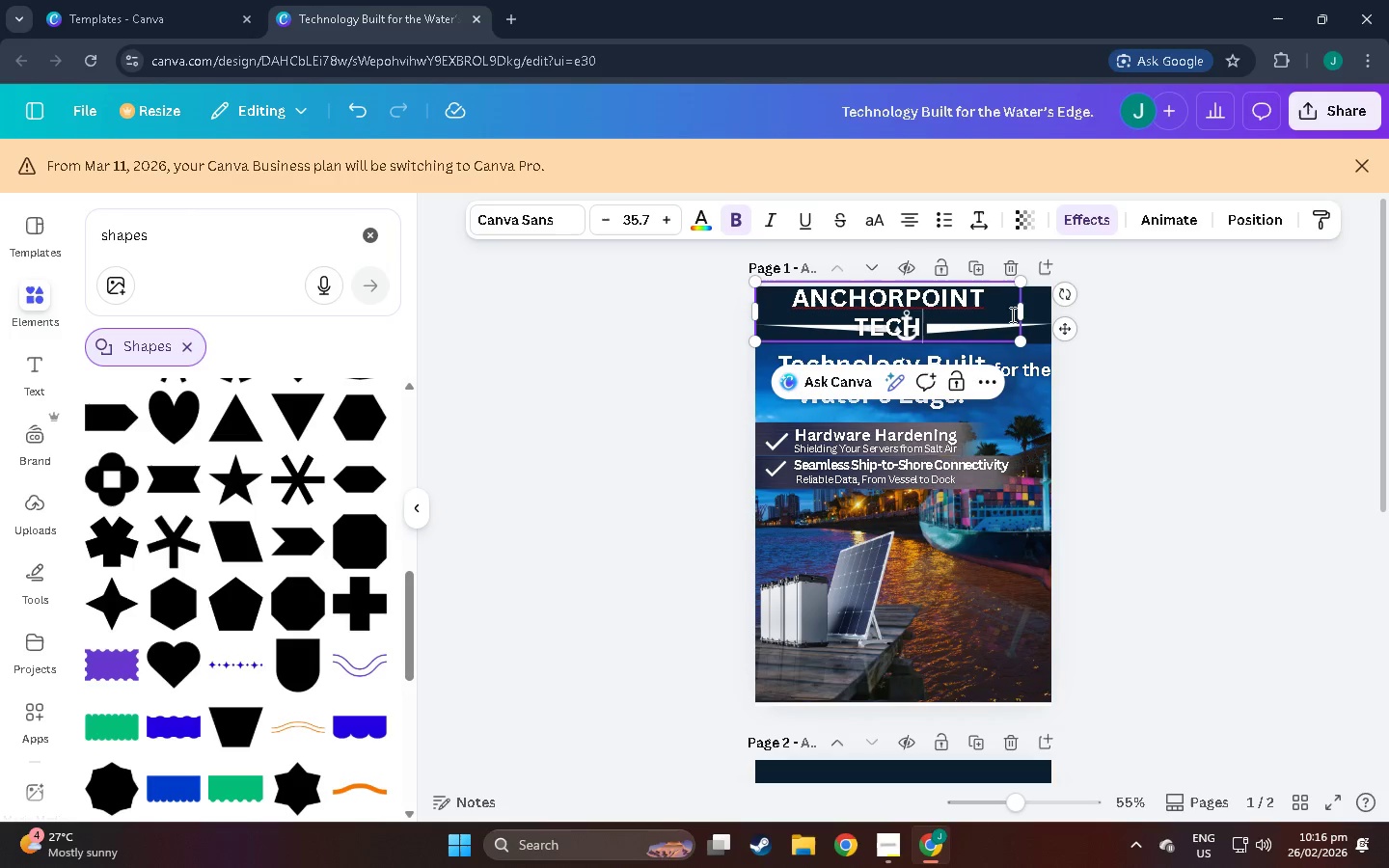 
left_click_drag(start_coordinate=[1023, 311], to_coordinate=[1085, 303])
 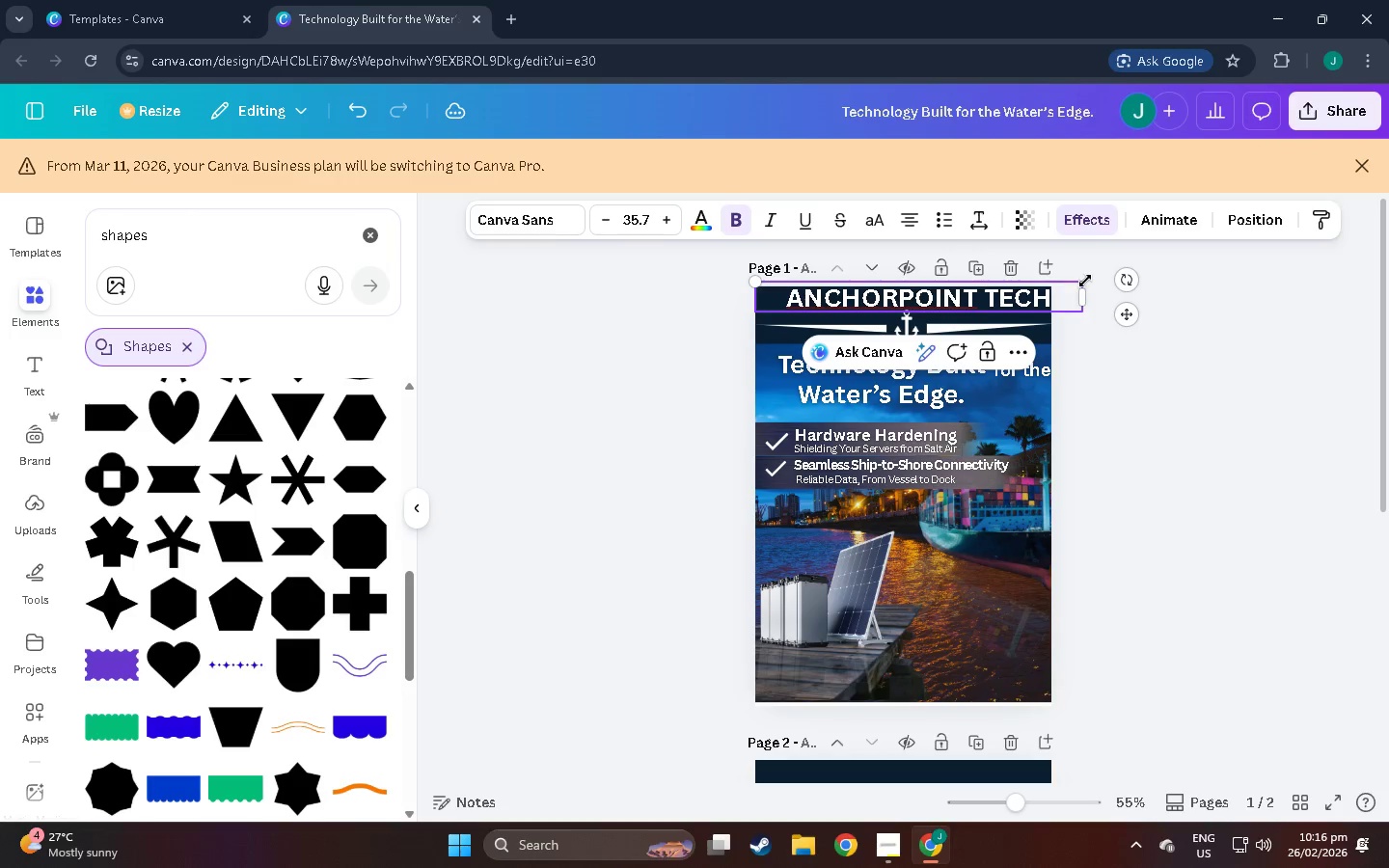 
left_click_drag(start_coordinate=[1084, 281], to_coordinate=[1023, 290])
 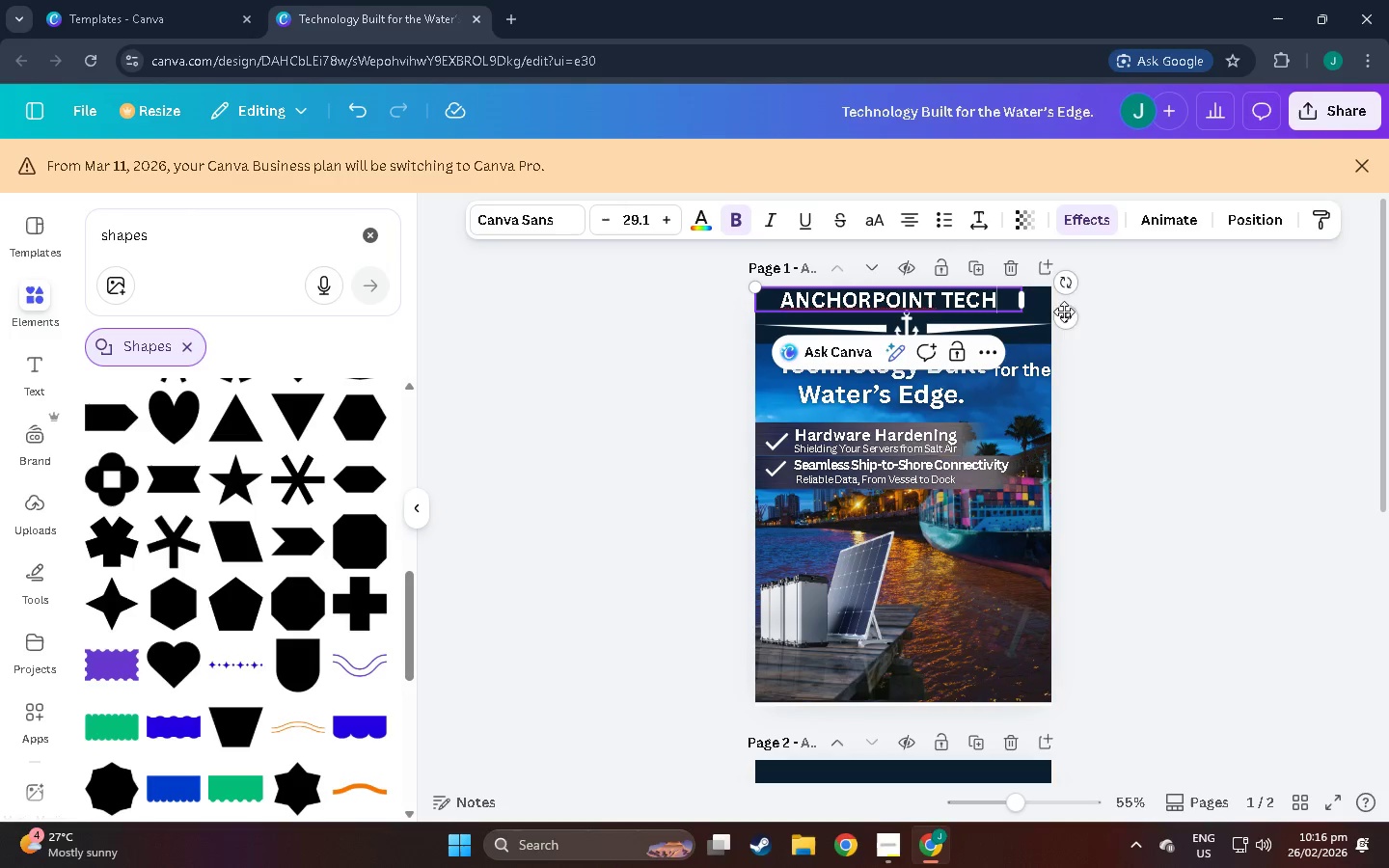 
left_click_drag(start_coordinate=[1069, 318], to_coordinate=[1085, 320])
 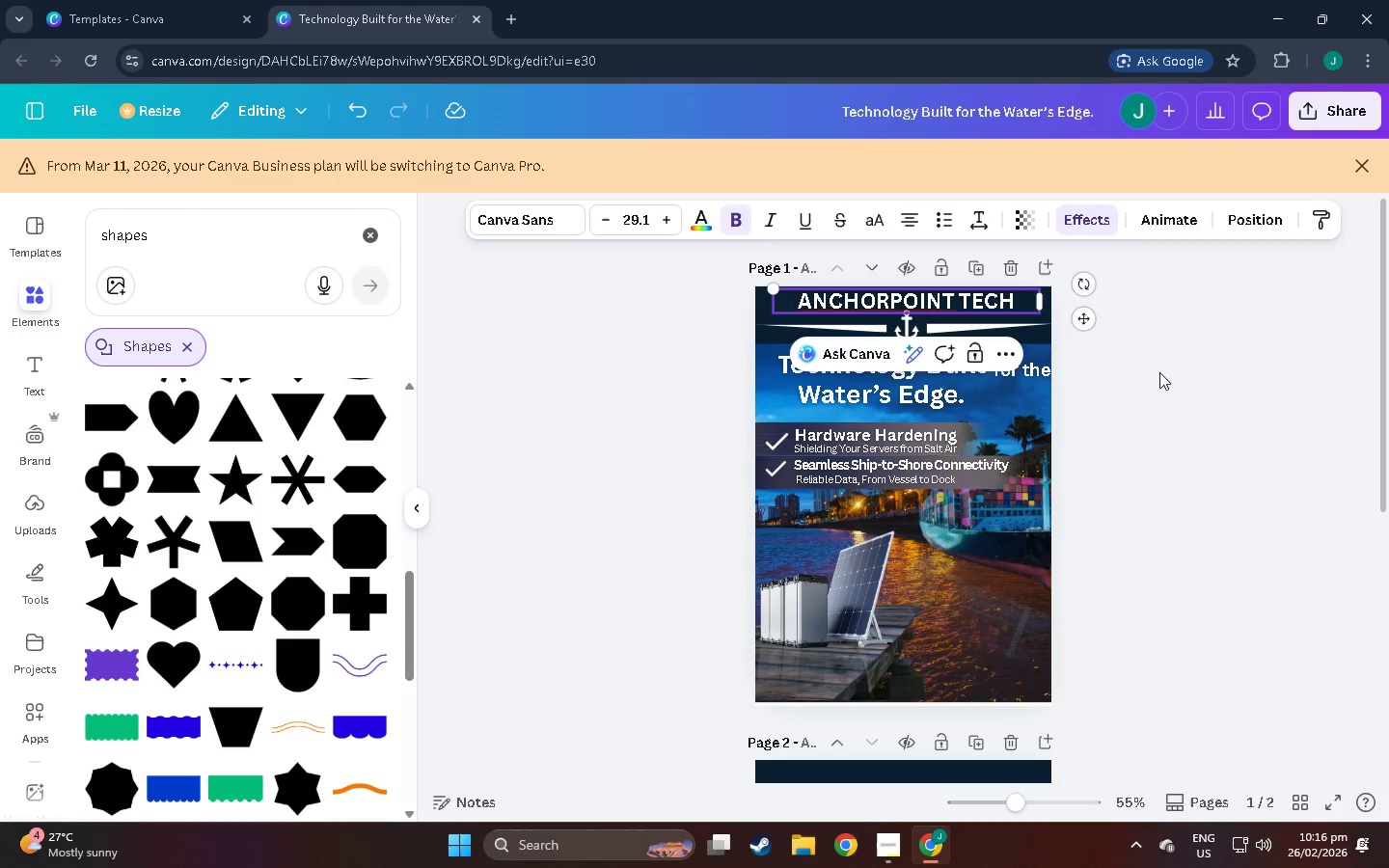 
left_click([1160, 373])
 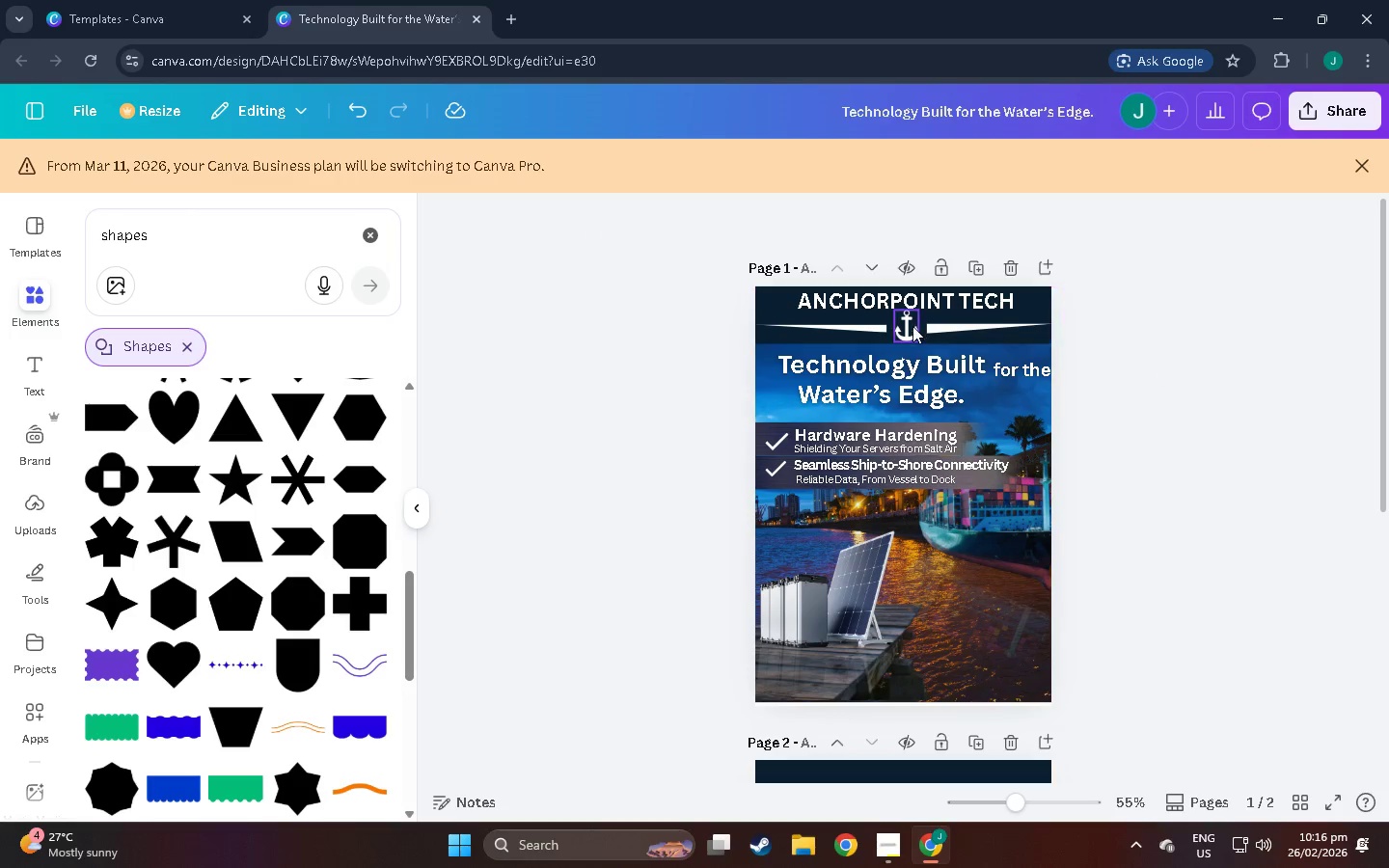 
left_click([912, 326])
 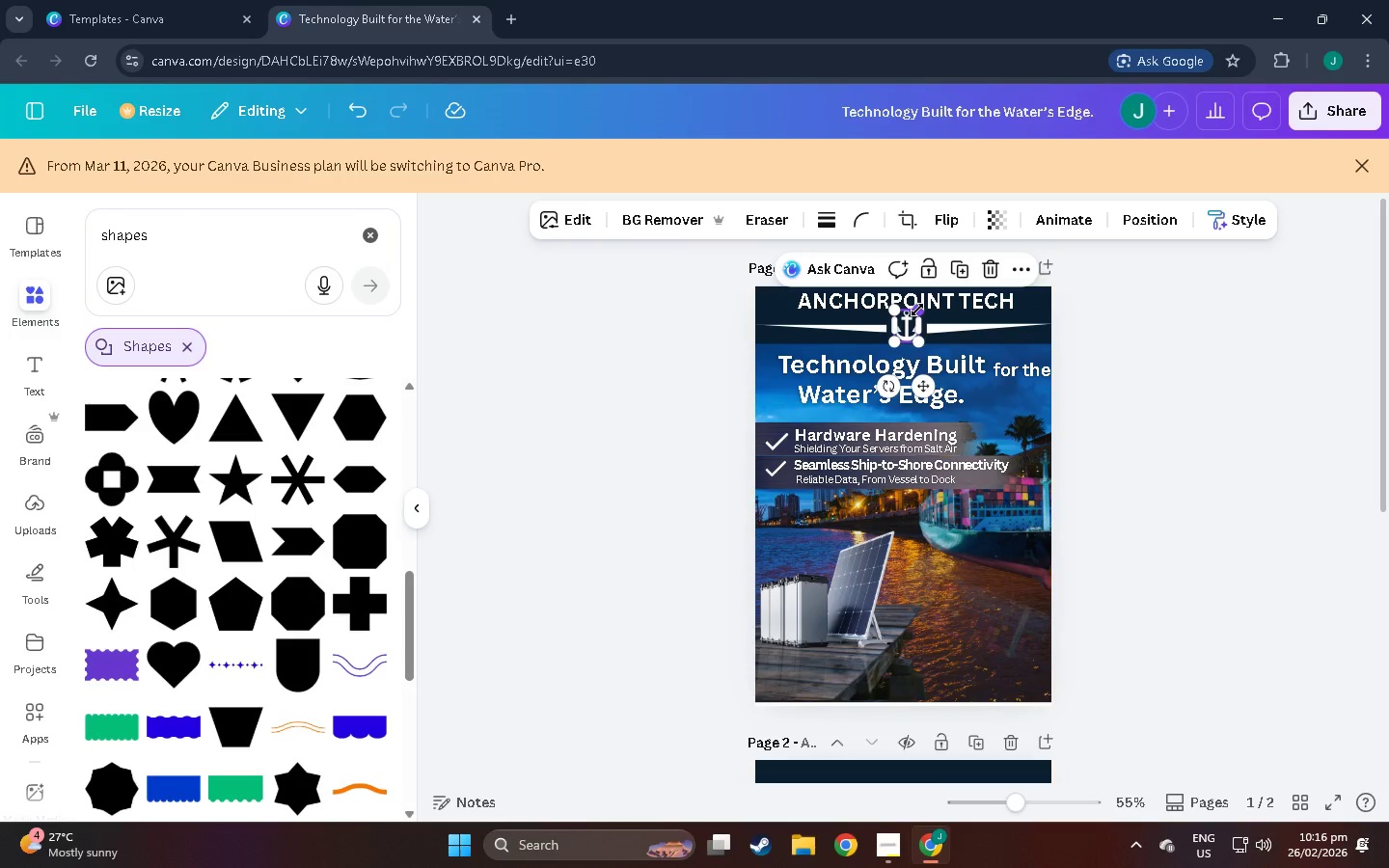 
left_click_drag(start_coordinate=[917, 310], to_coordinate=[911, 314])
 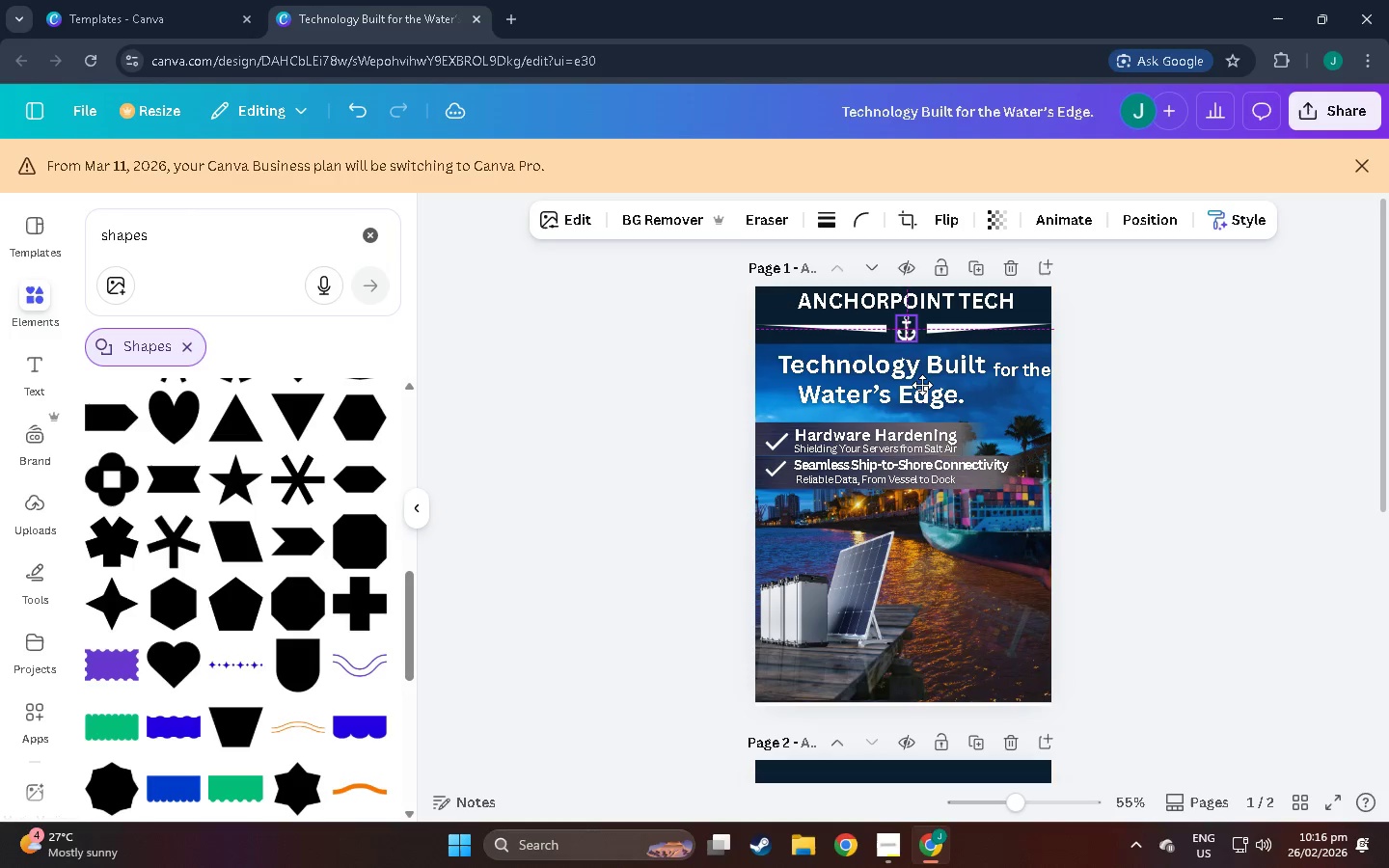 
left_click([1244, 429])
 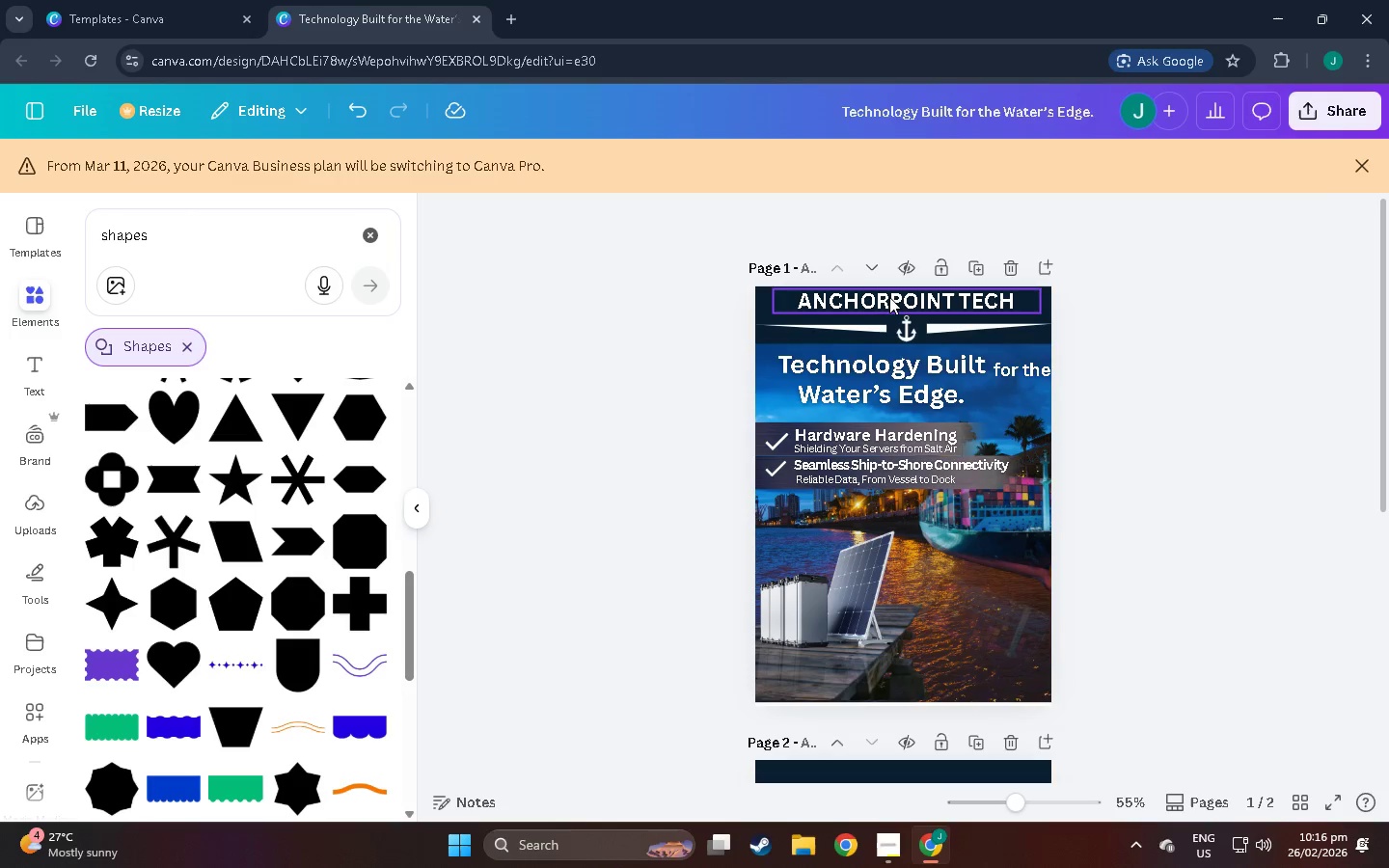 
left_click_drag(start_coordinate=[891, 301], to_coordinate=[894, 307])
 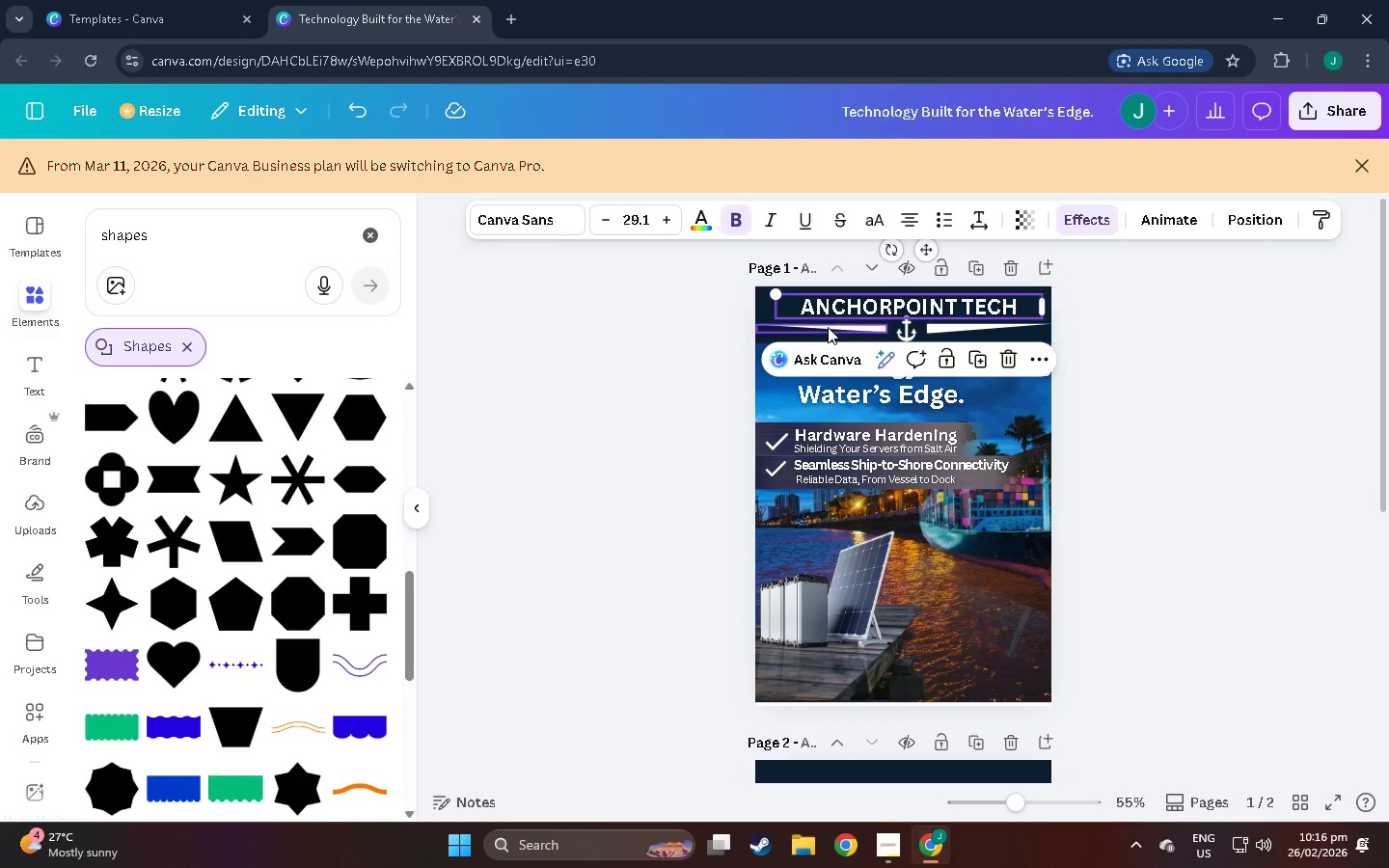 
left_click([828, 327])
 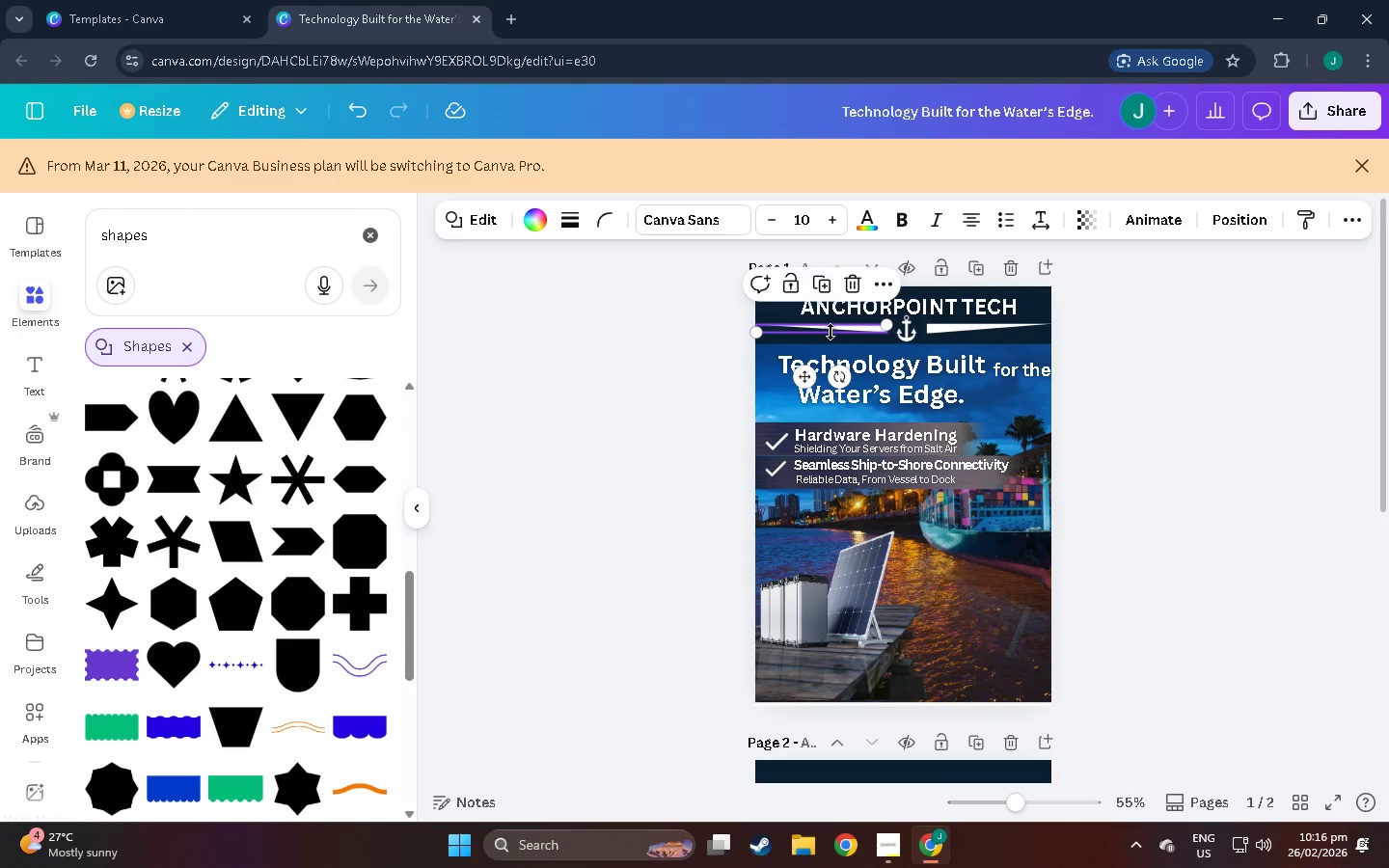 
key(Control+C)
 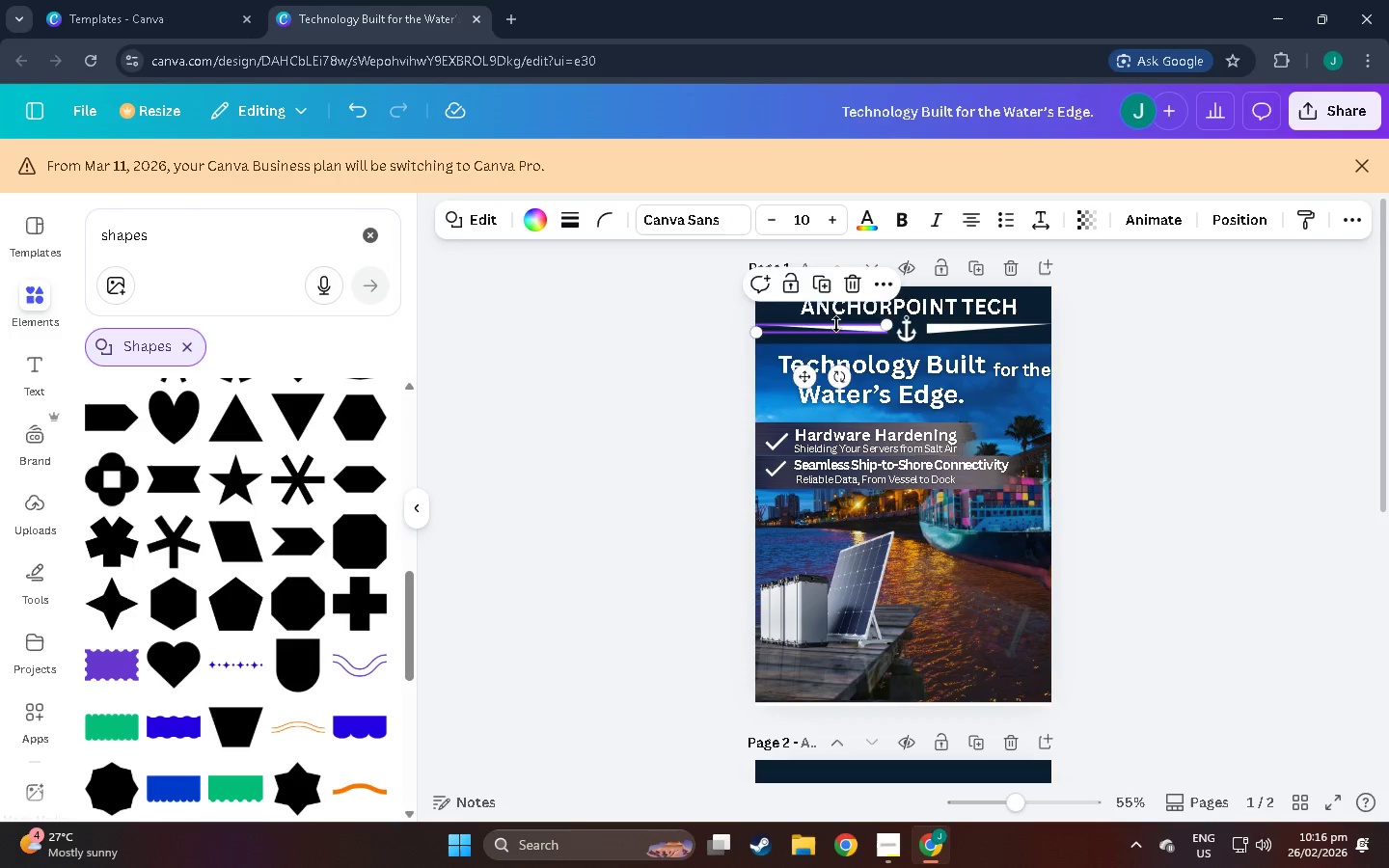 
key(Control+V)
 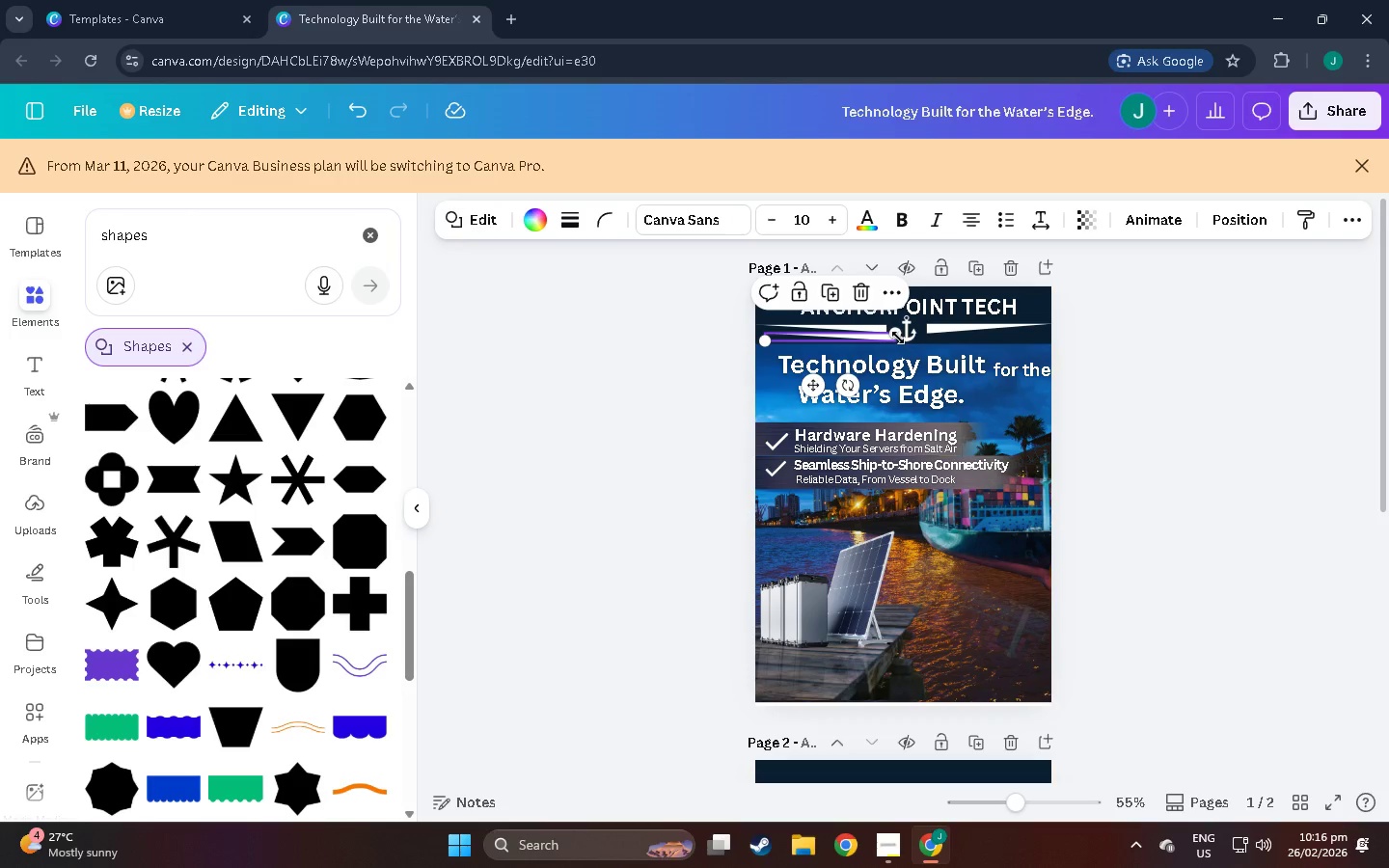 
left_click_drag(start_coordinate=[898, 333], to_coordinate=[818, 345])
 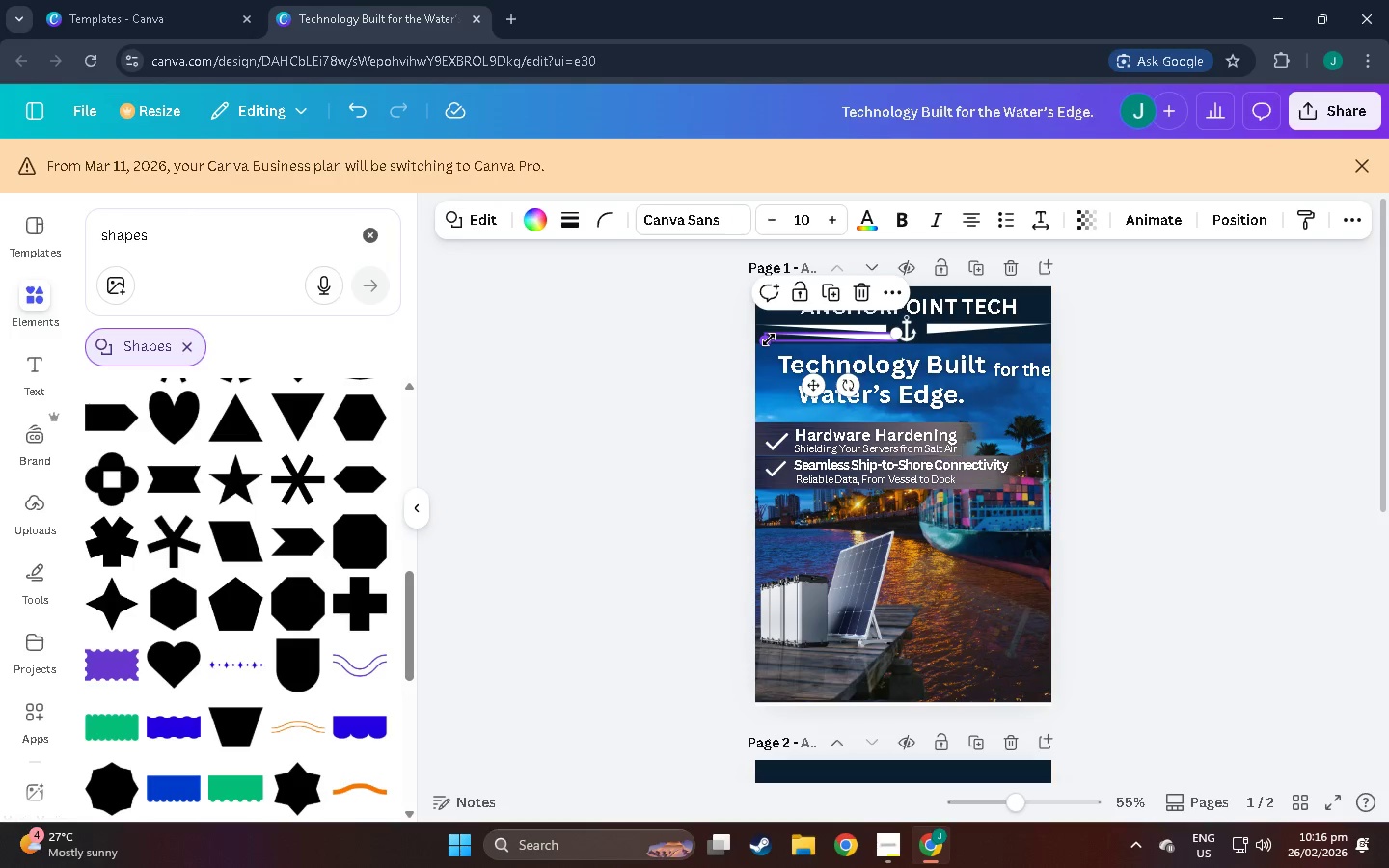 
left_click_drag(start_coordinate=[769, 339], to_coordinate=[780, 326])
 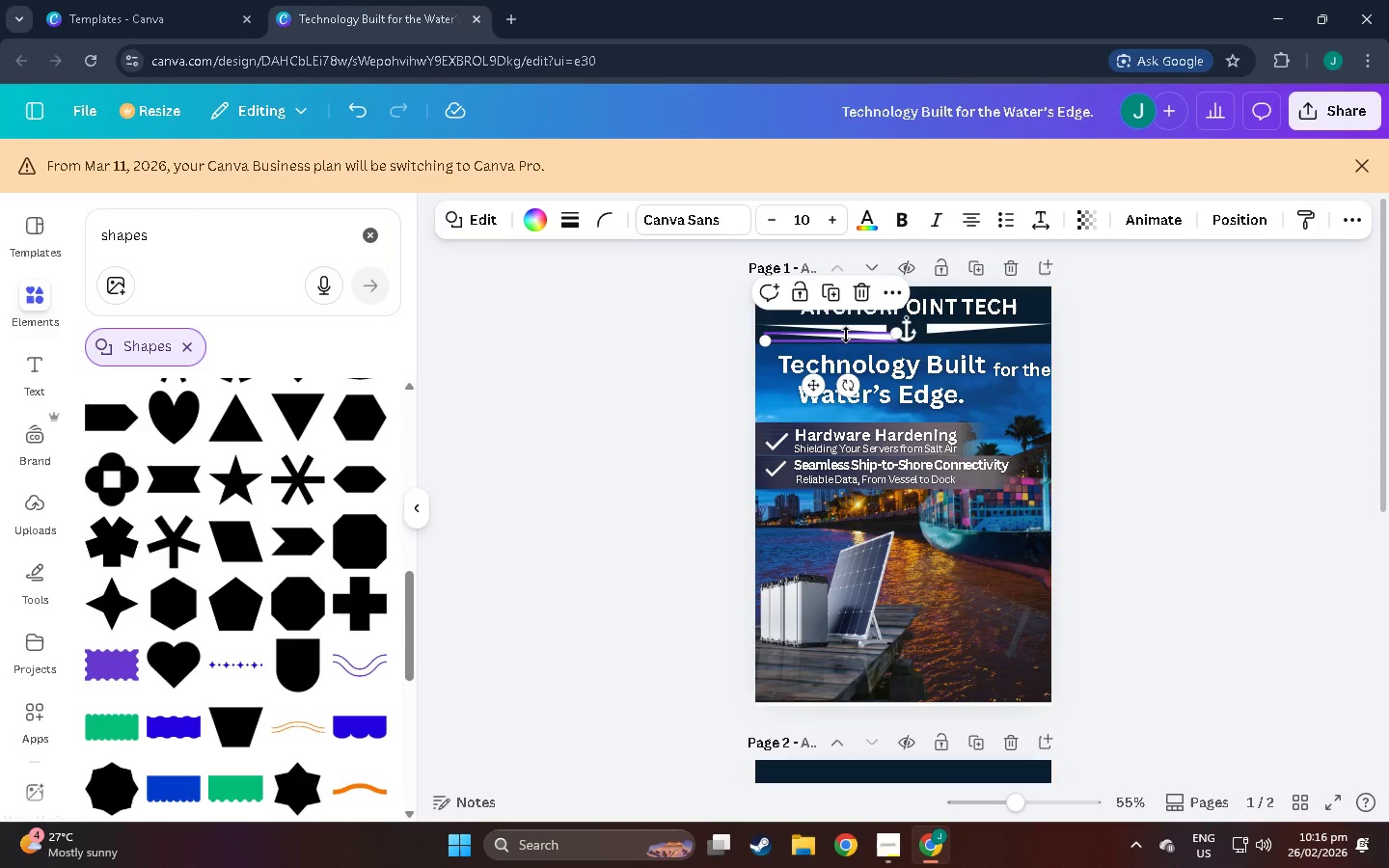 
left_click([863, 286])
 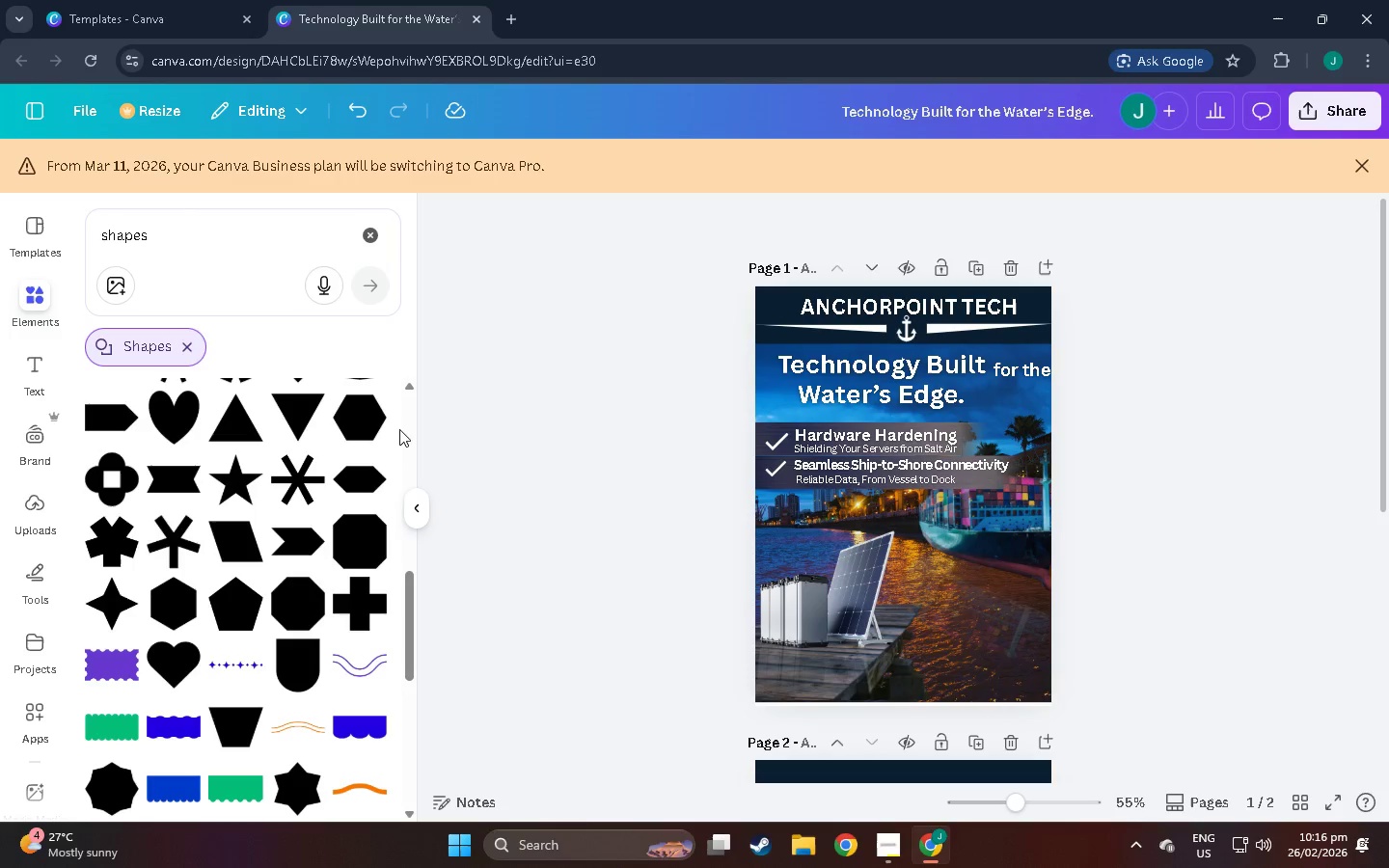 
scroll: coordinate [256, 432], scroll_direction: up, amount: 6.0
 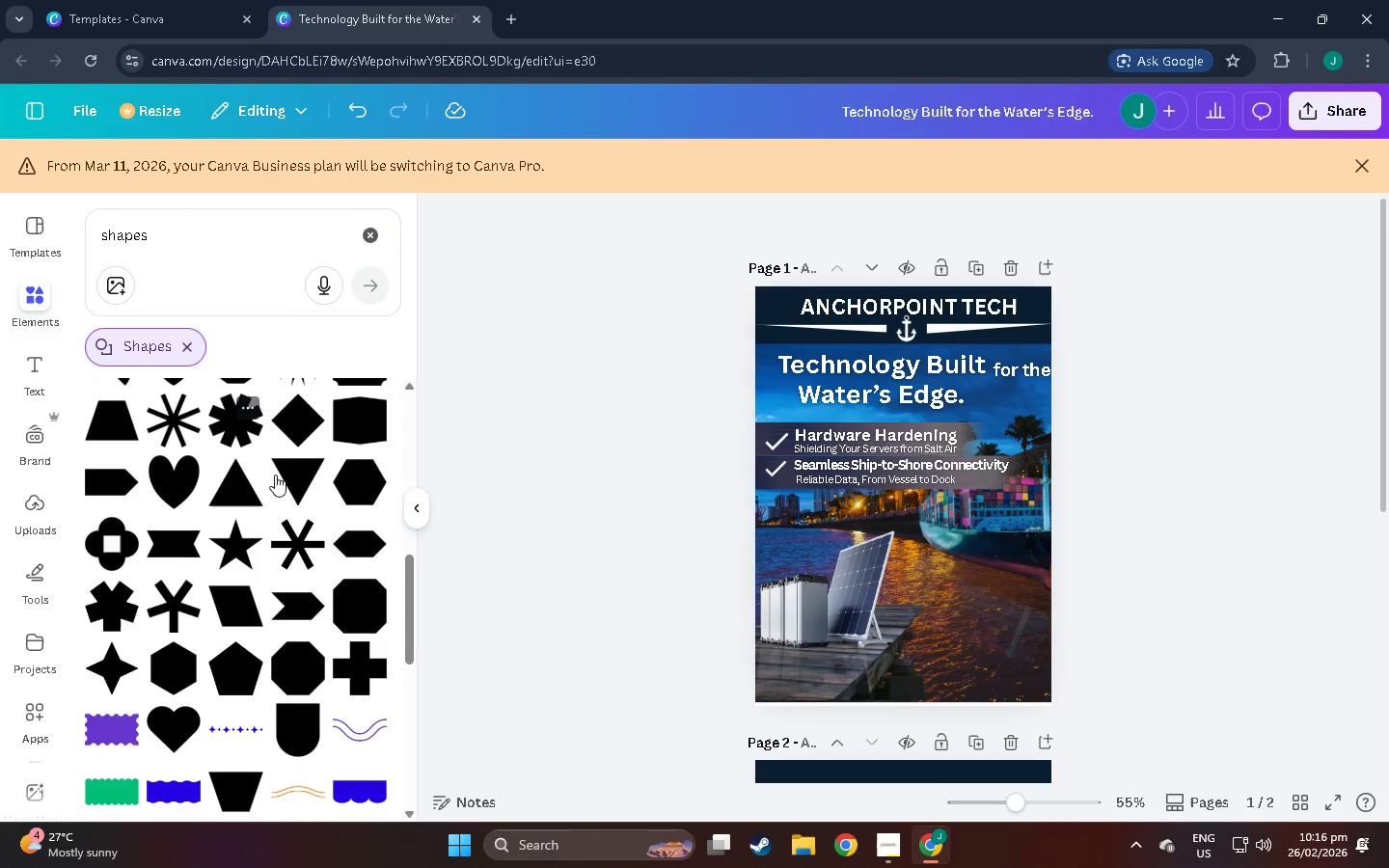 
mouse_move([258, 478])
 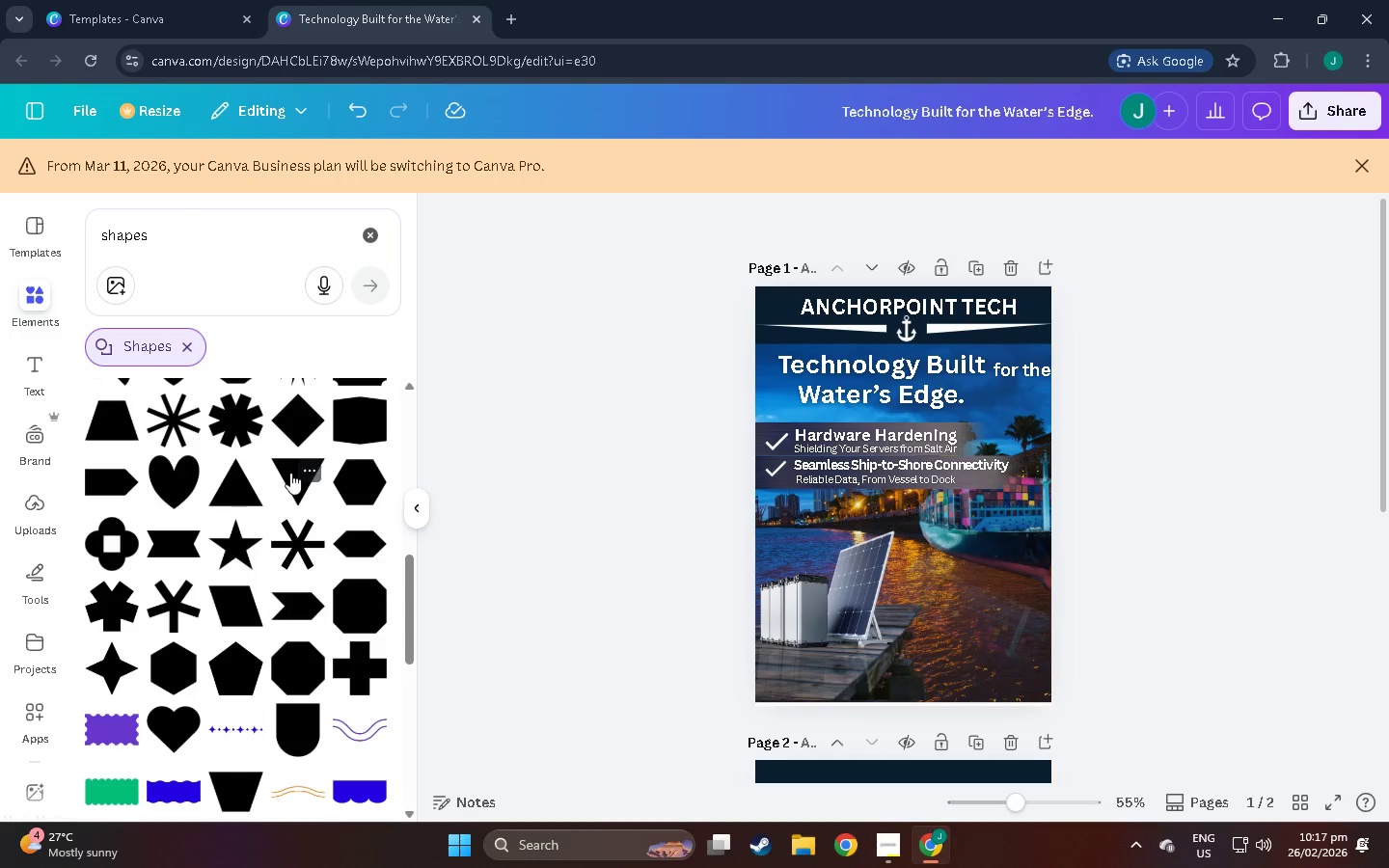 
scroll: coordinate [658, 558], scroll_direction: down, amount: 3.0
 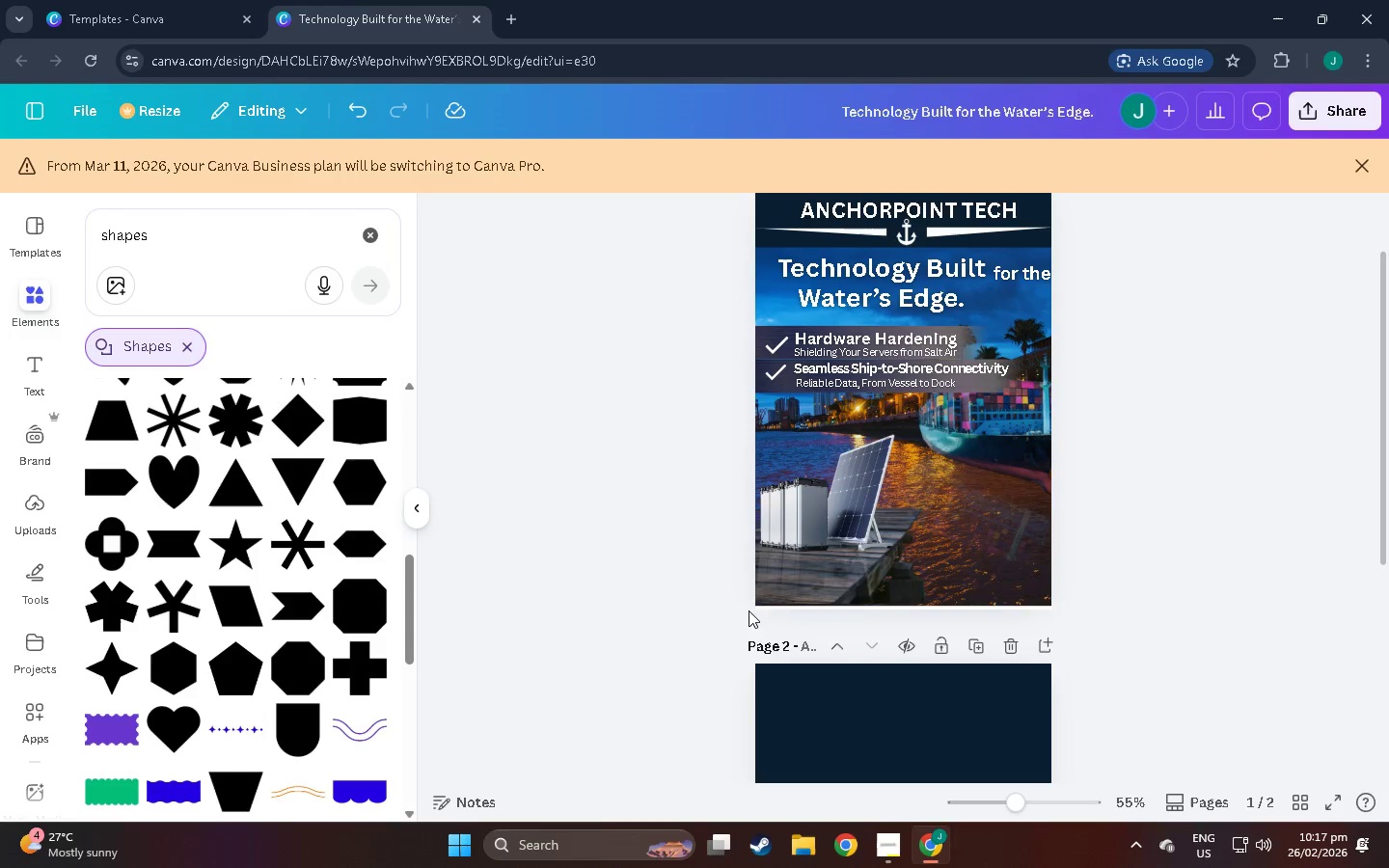 
scroll: coordinate [809, 514], scroll_direction: up, amount: 5.0
 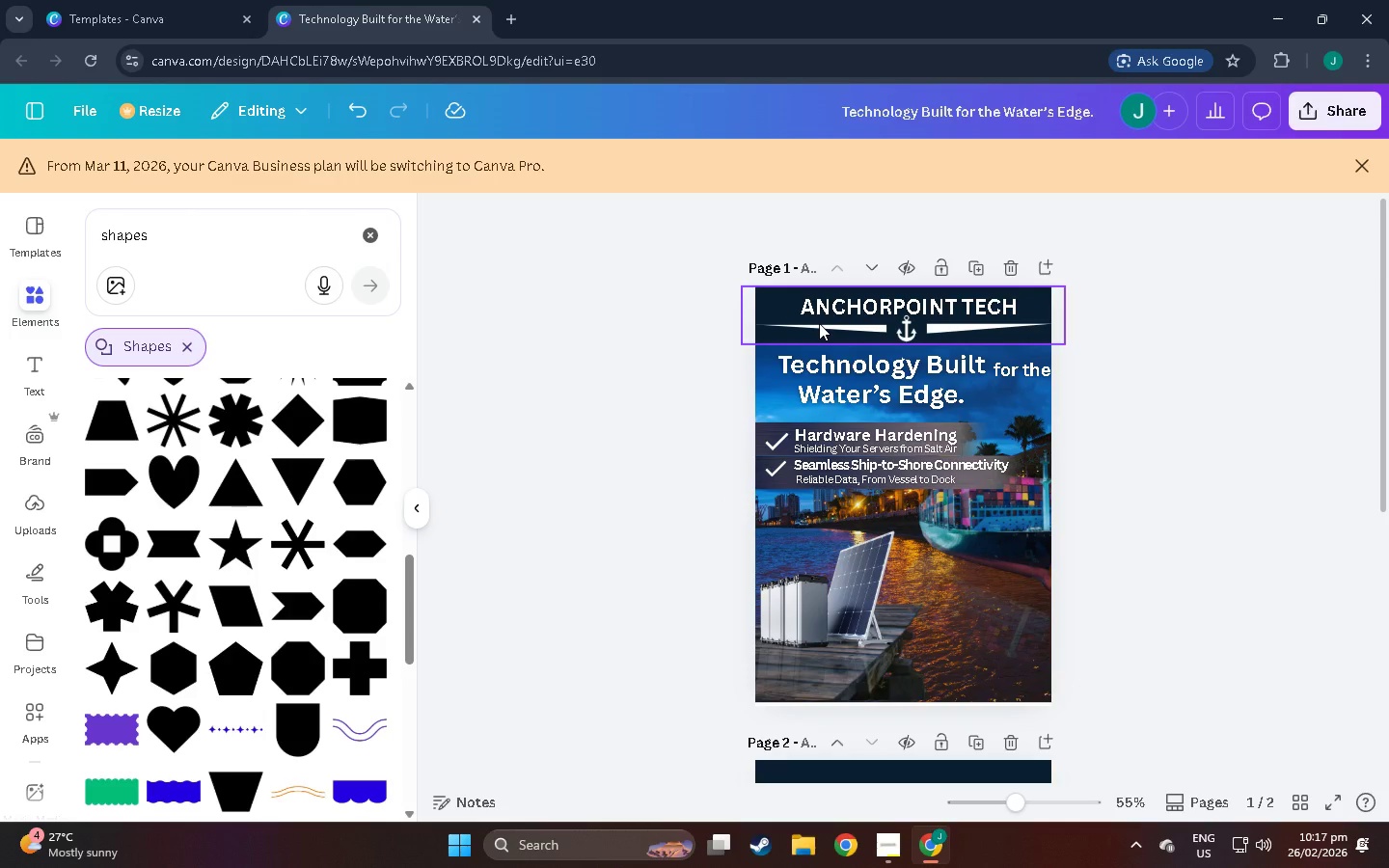 
left_click([819, 323])
 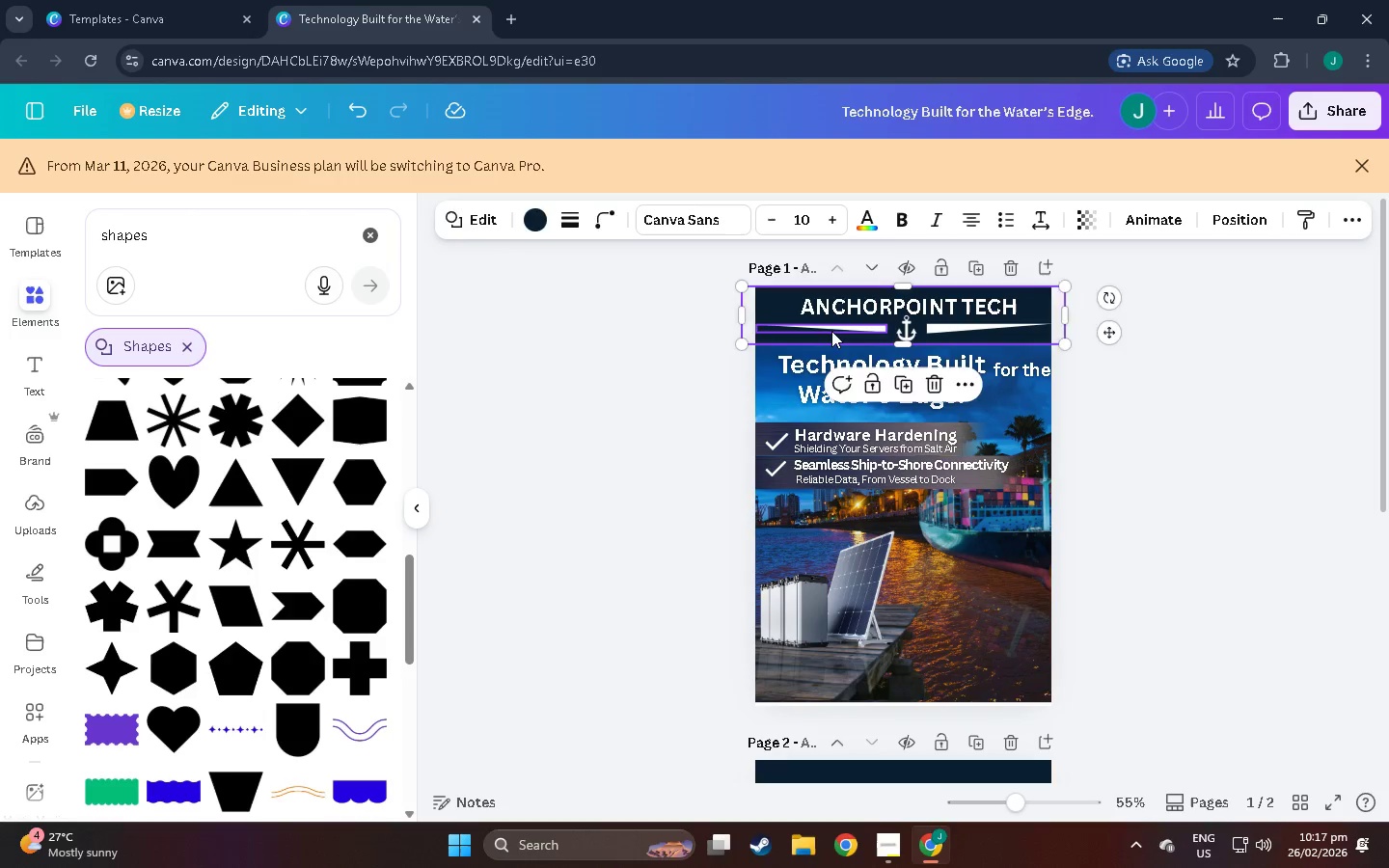 
left_click([831, 331])
 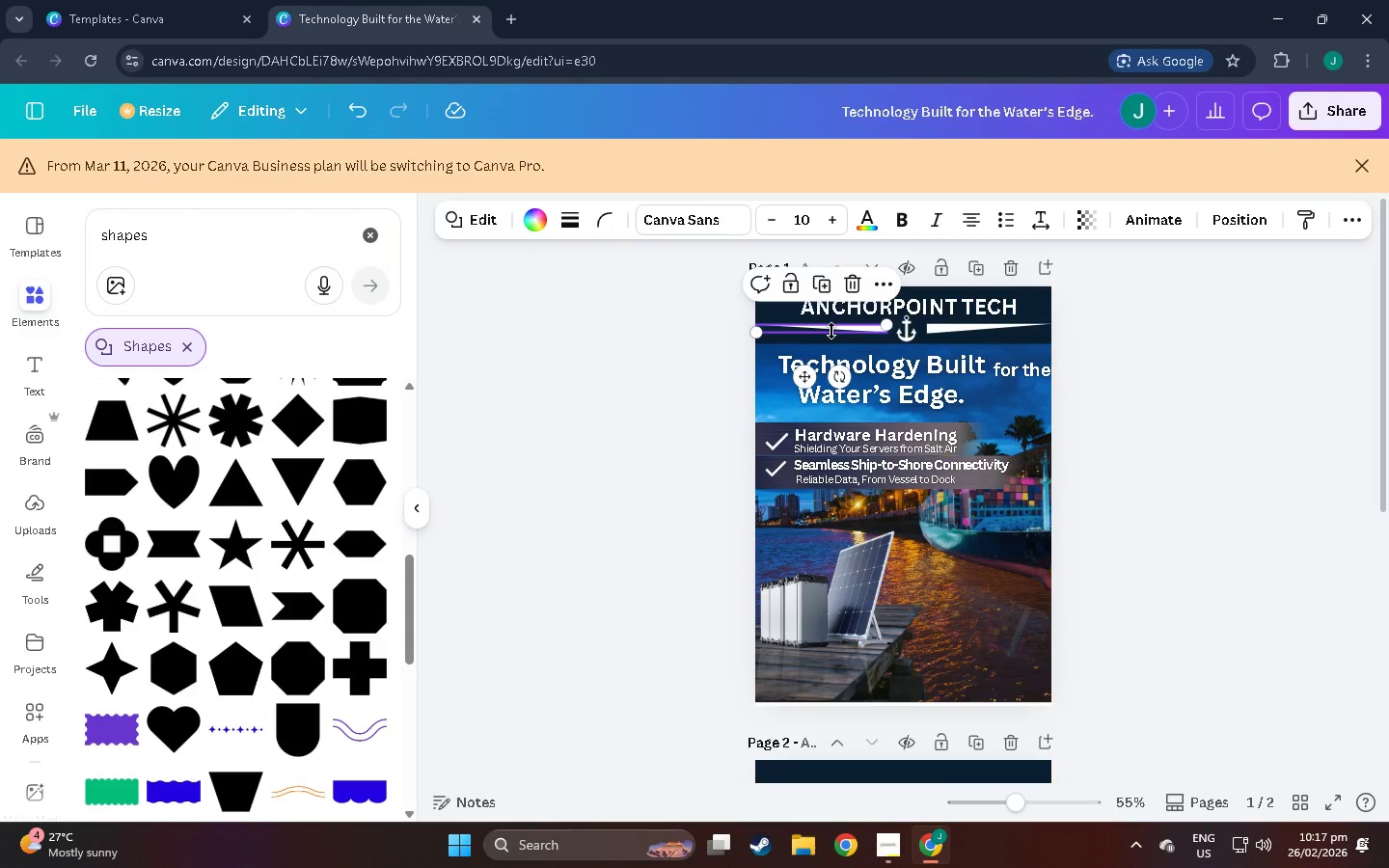 
key(Control+C)
 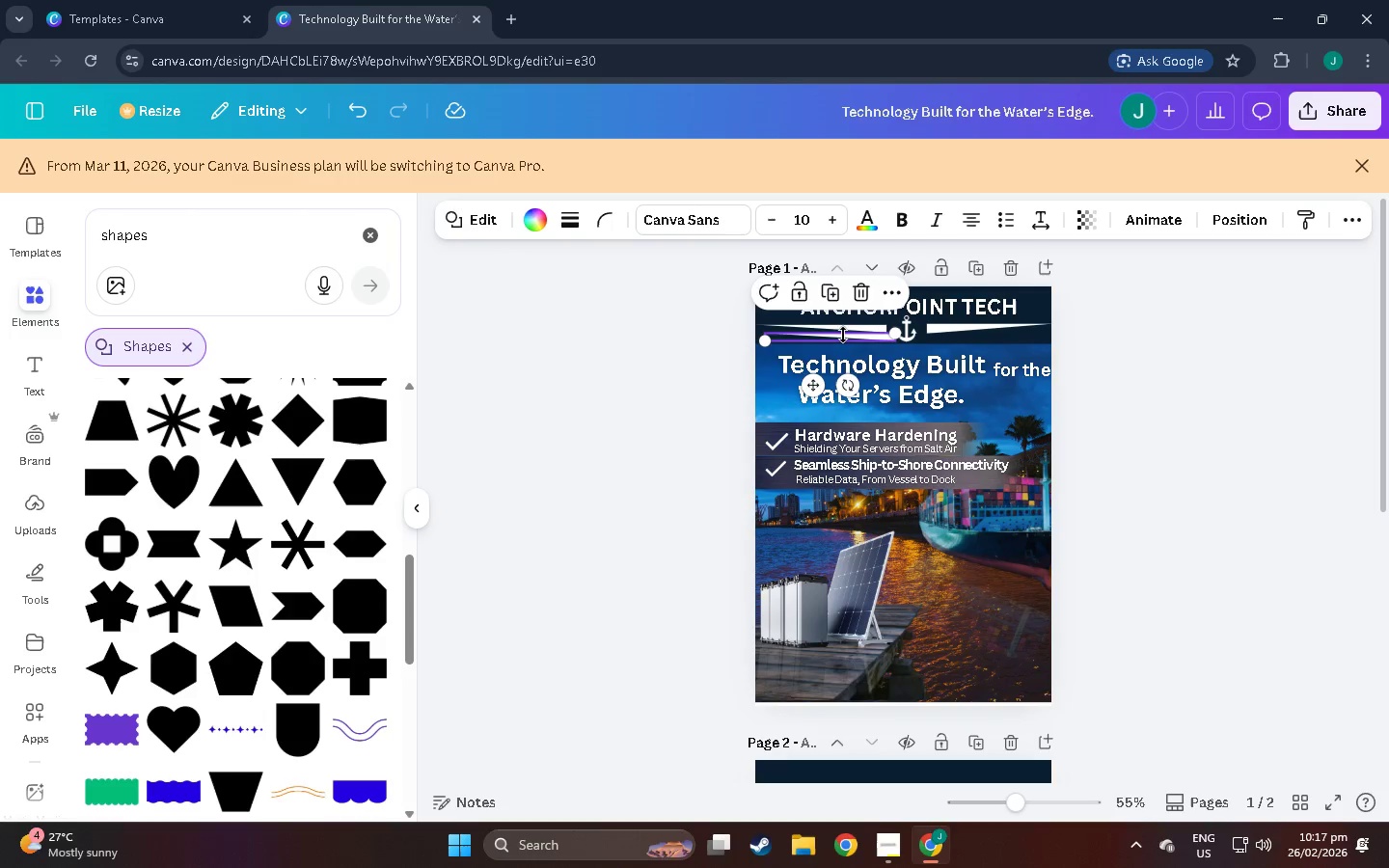 
key(Control+V)
 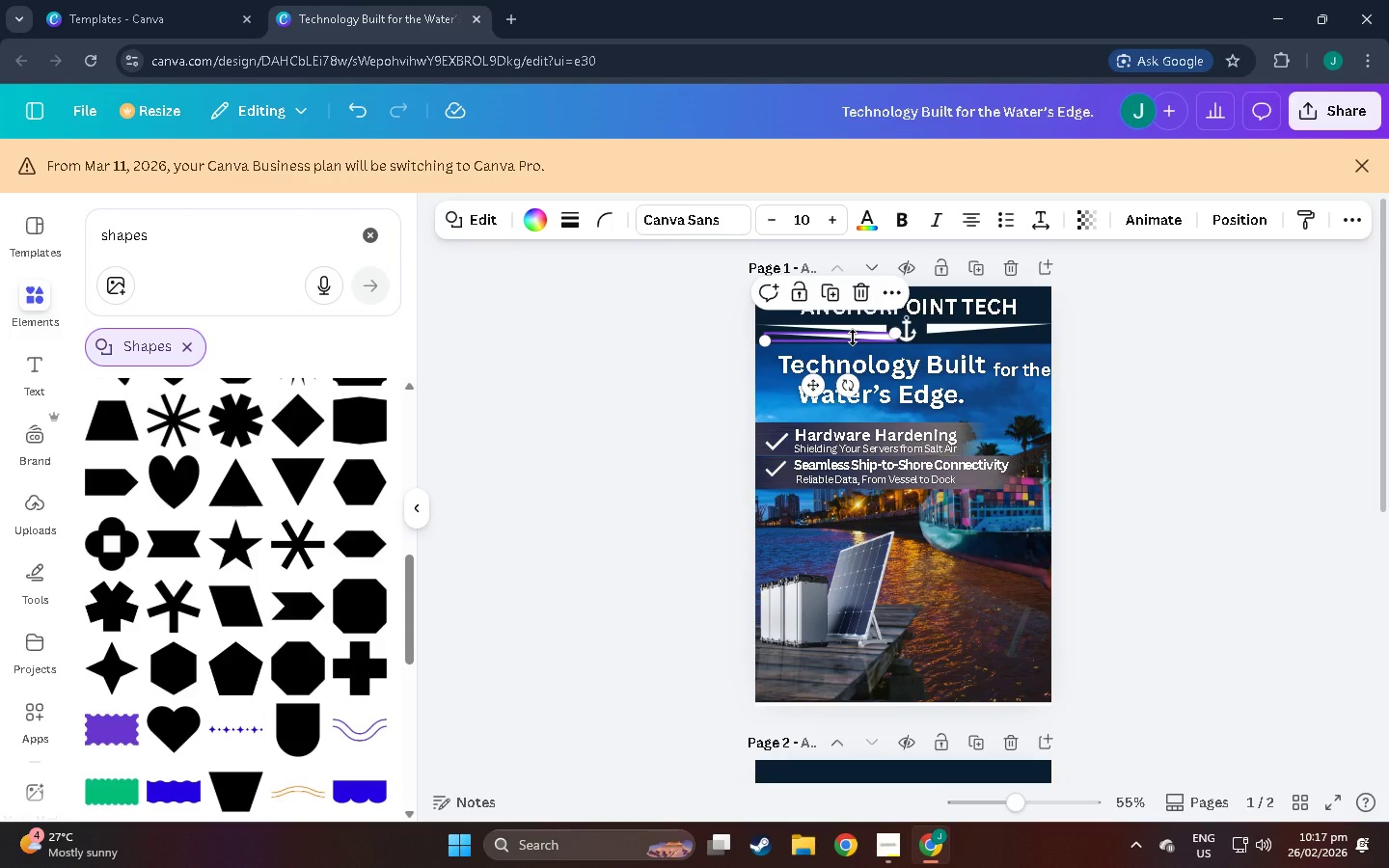 
left_click_drag(start_coordinate=[853, 338], to_coordinate=[840, 311])
 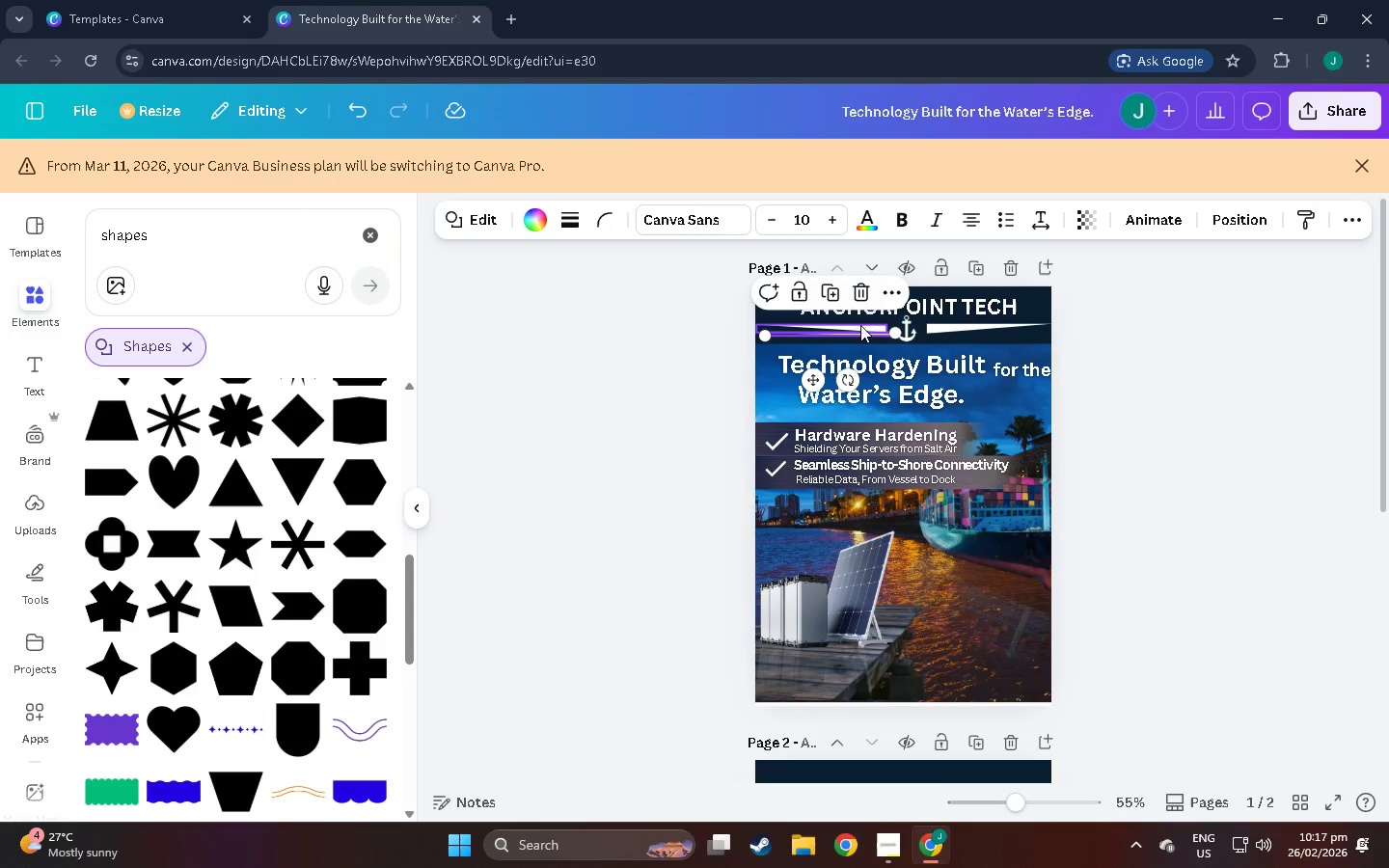 
key(Control+Z)
 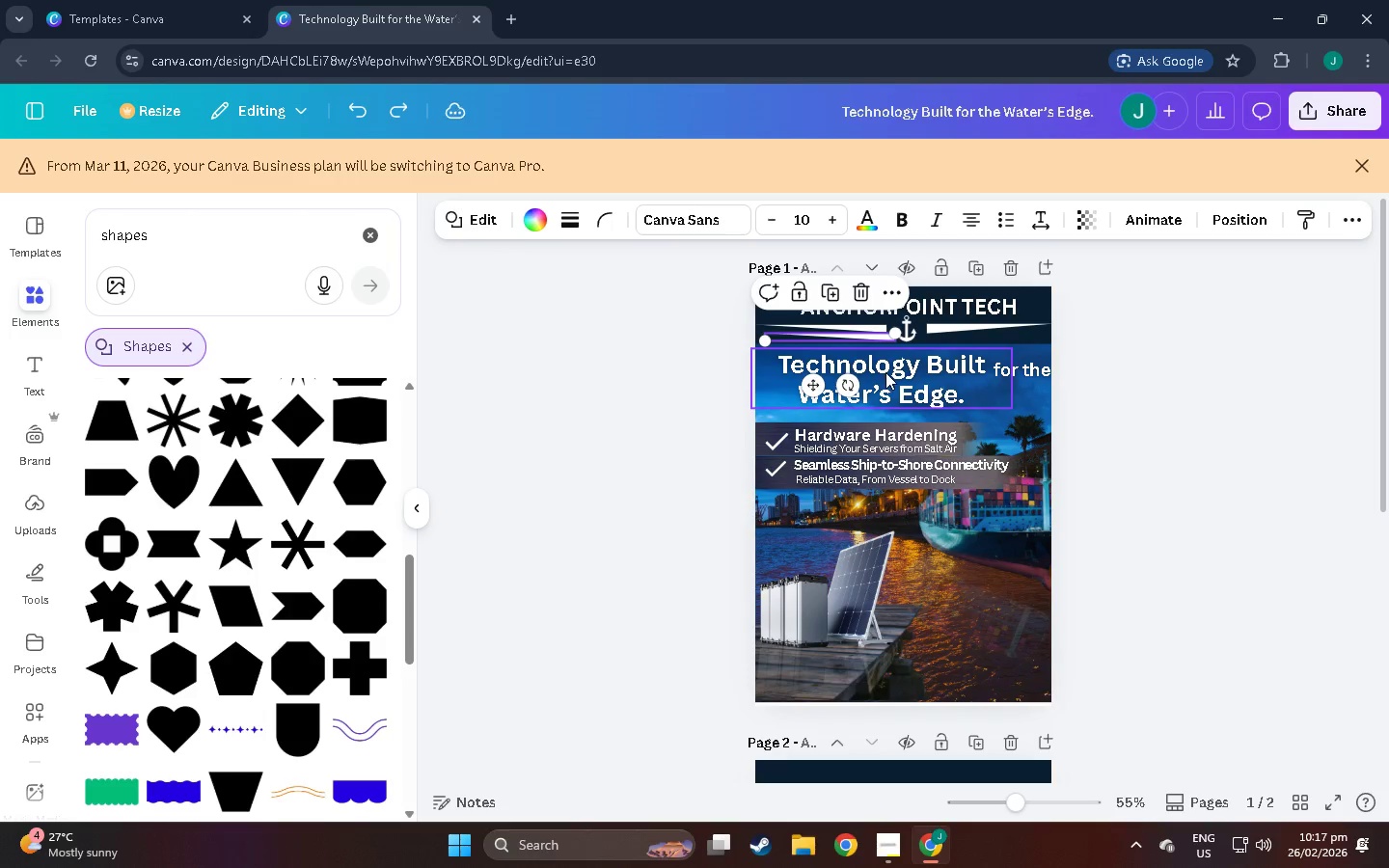 
key(Control+Z)
 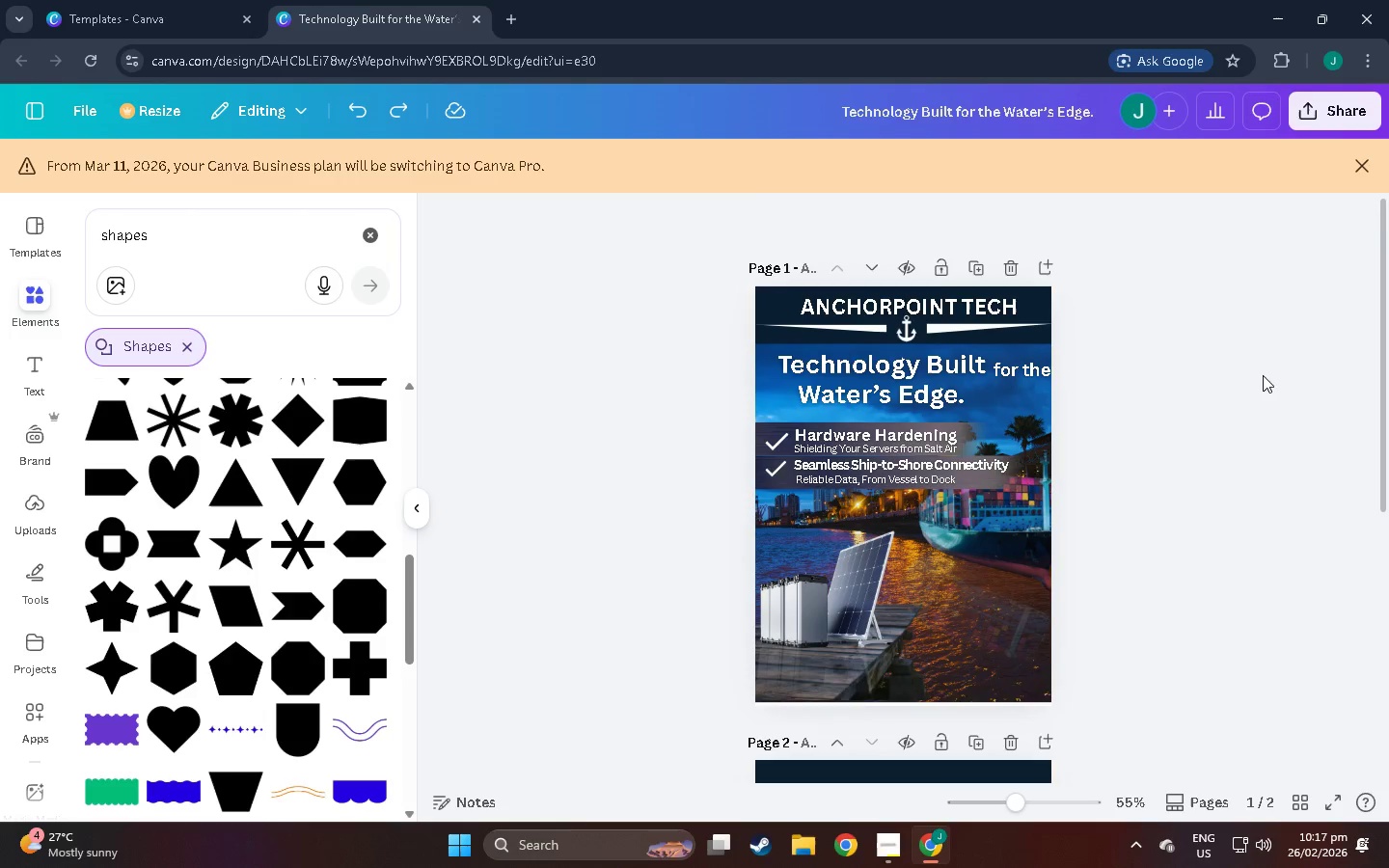 
scroll: coordinate [791, 583], scroll_direction: down, amount: 3.0
 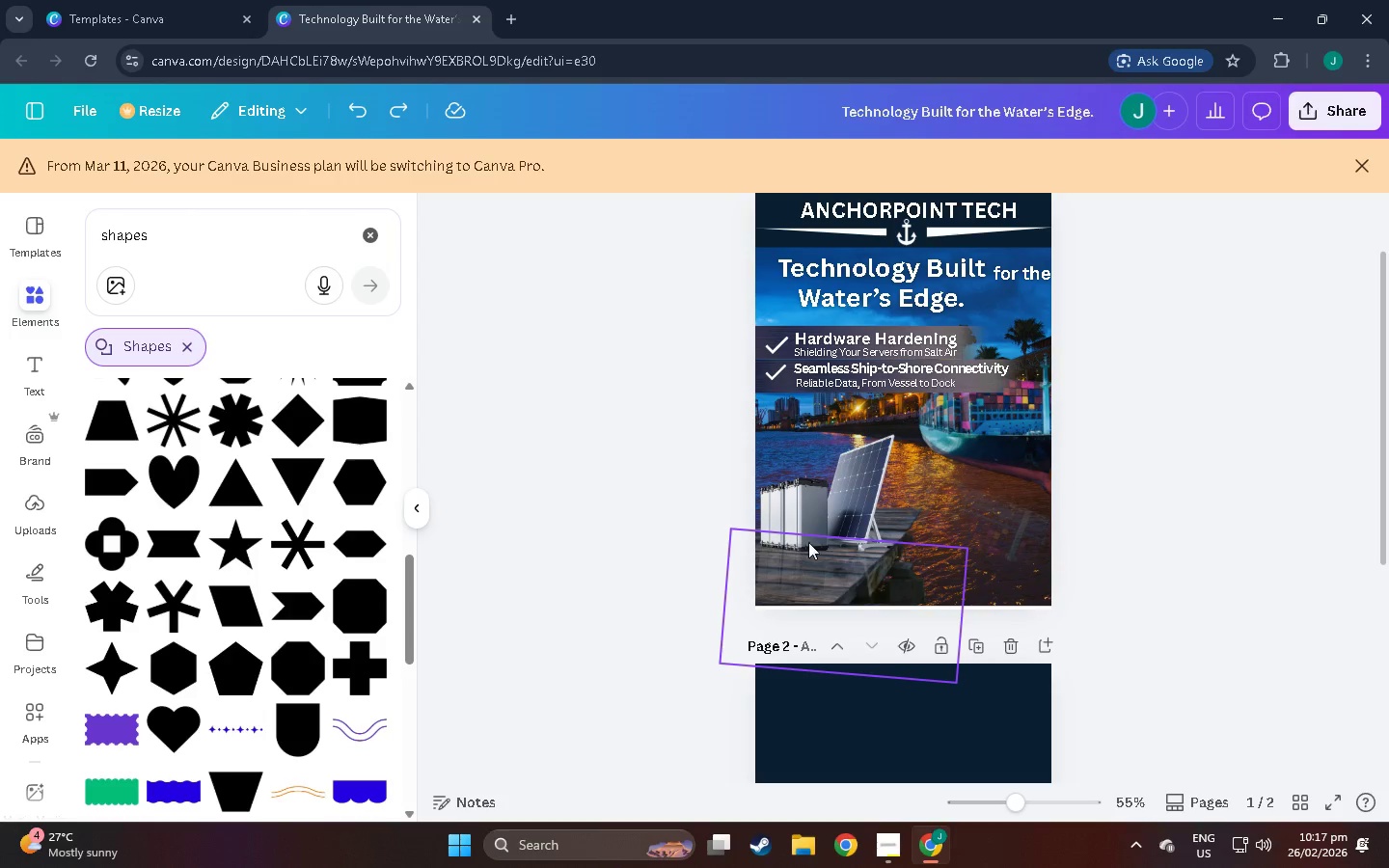 
scroll: coordinate [817, 536], scroll_direction: up, amount: 3.0
 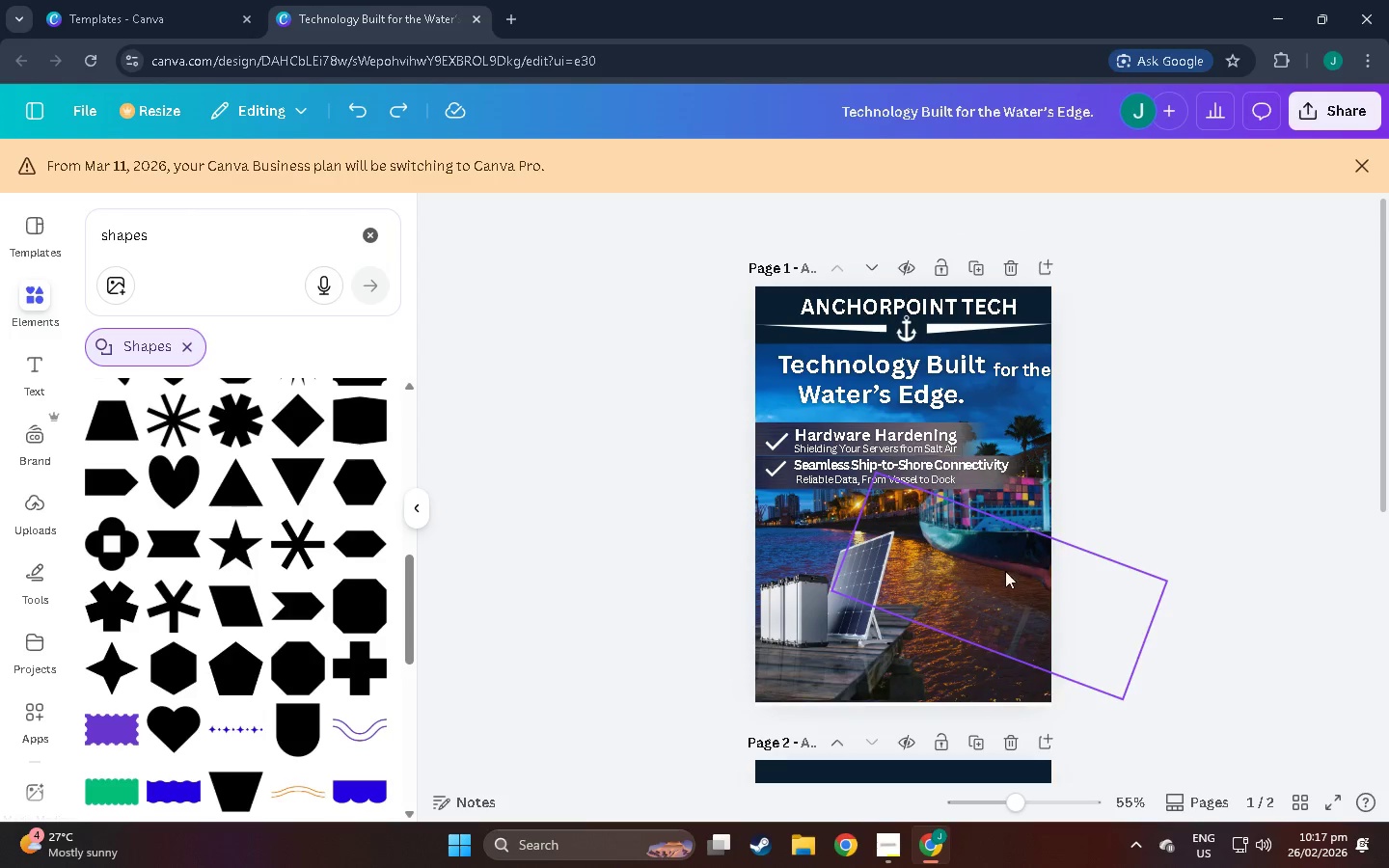 
scroll: coordinate [1003, 589], scroll_direction: down, amount: 9.0
 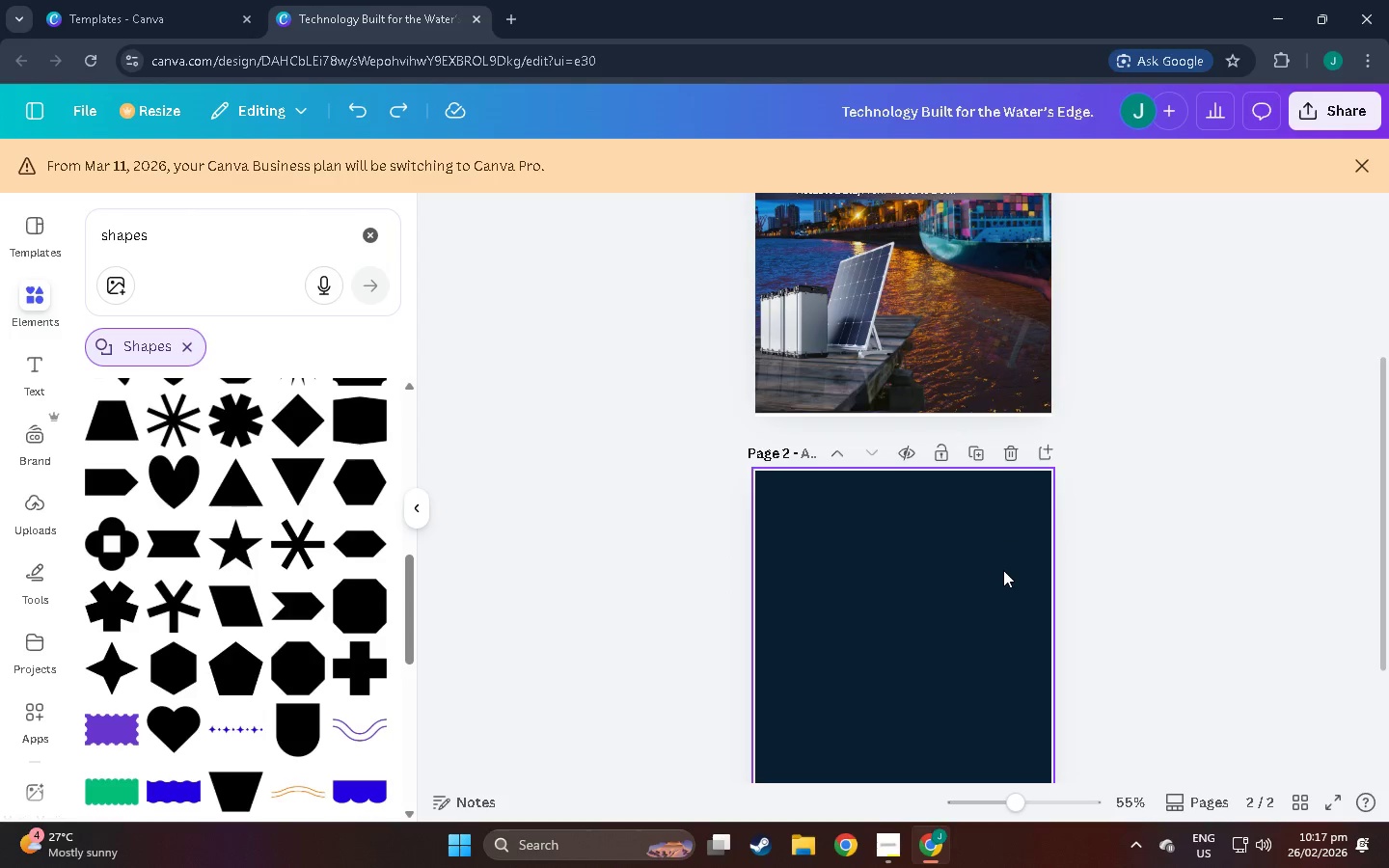 
scroll: coordinate [885, 445], scroll_direction: up, amount: 12.0
 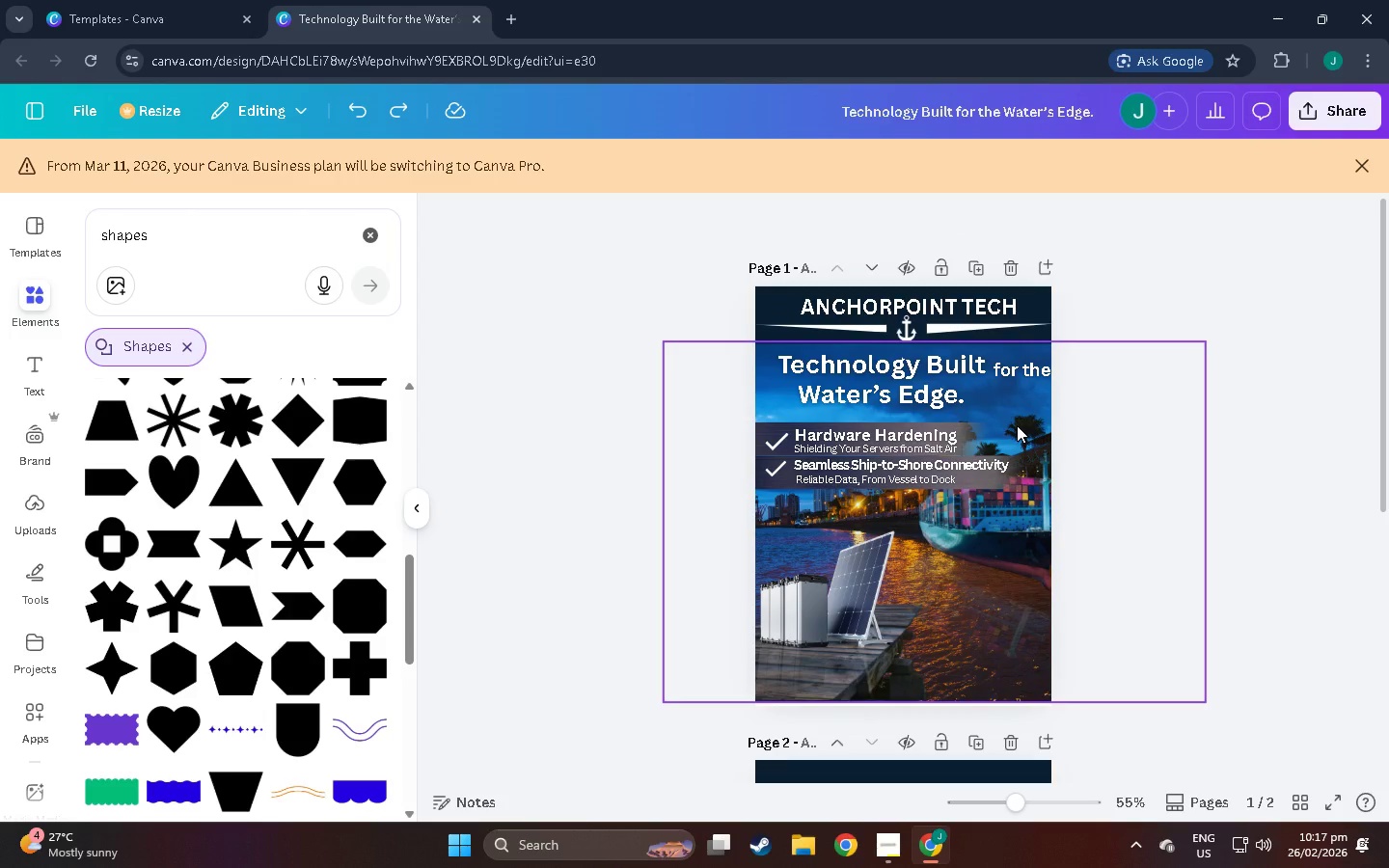 
wait(10.25)
 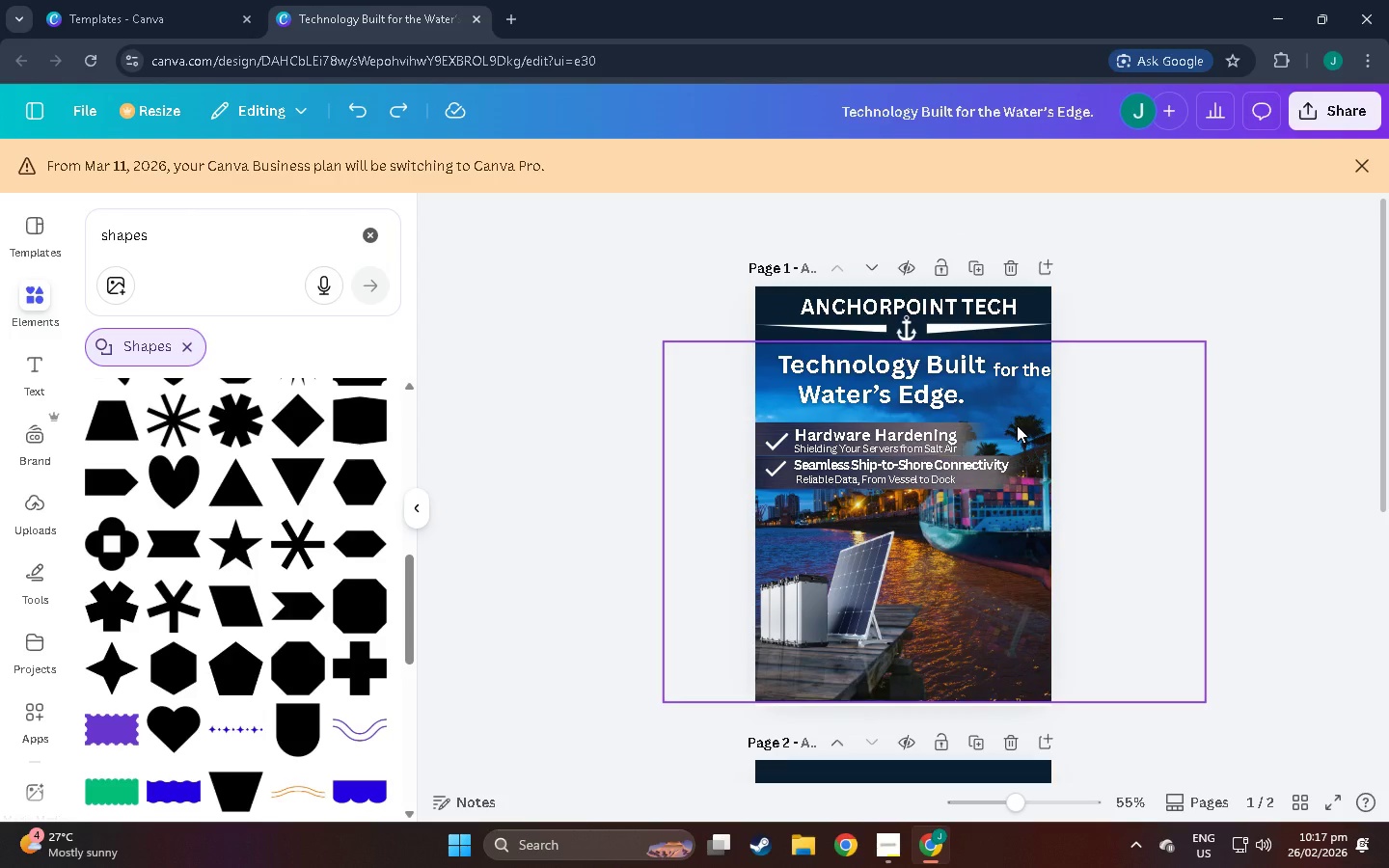 
scroll: coordinate [930, 578], scroll_direction: down, amount: 24.0
 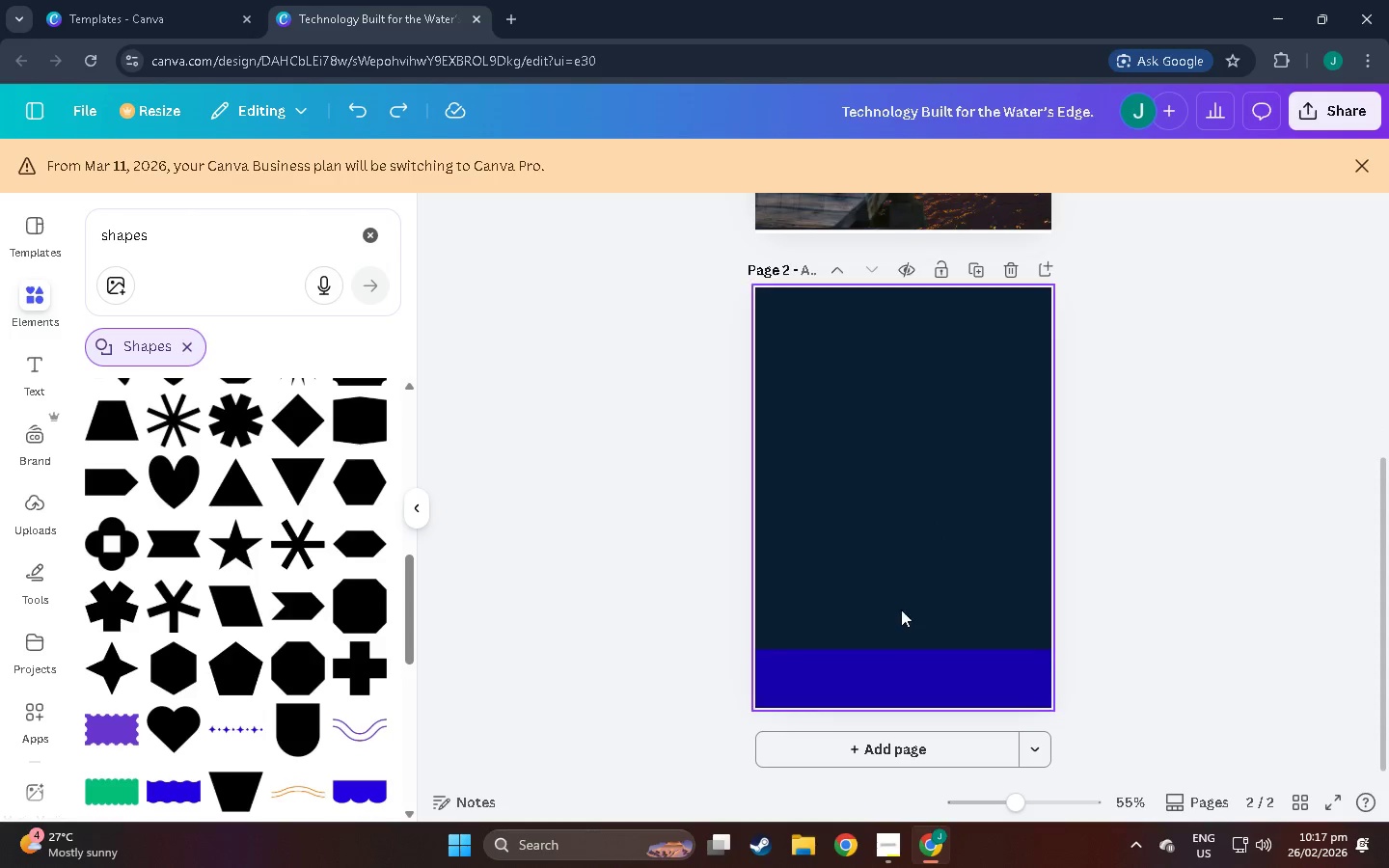 
scroll: coordinate [832, 523], scroll_direction: up, amount: 15.0
 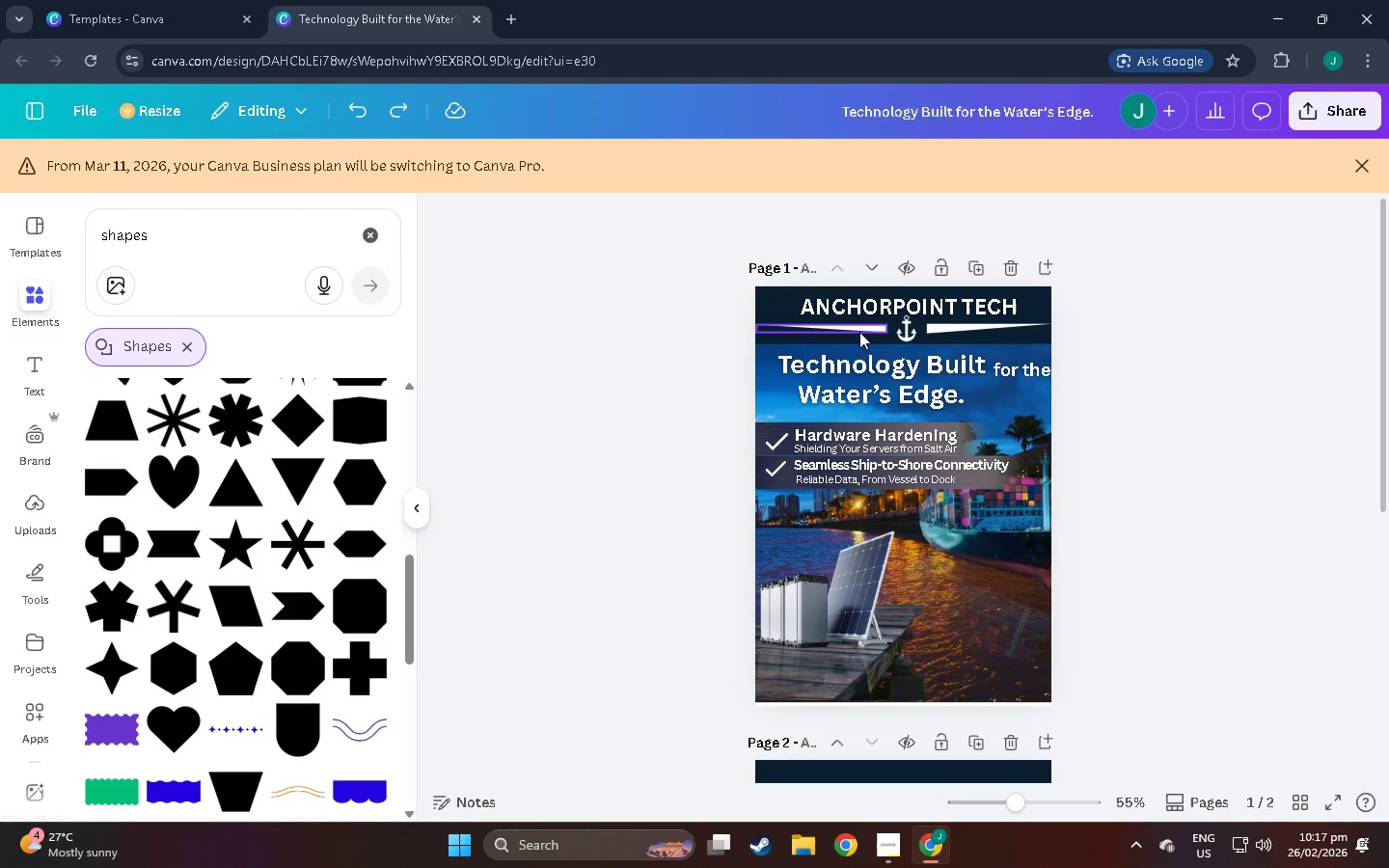 
left_click([859, 331])
 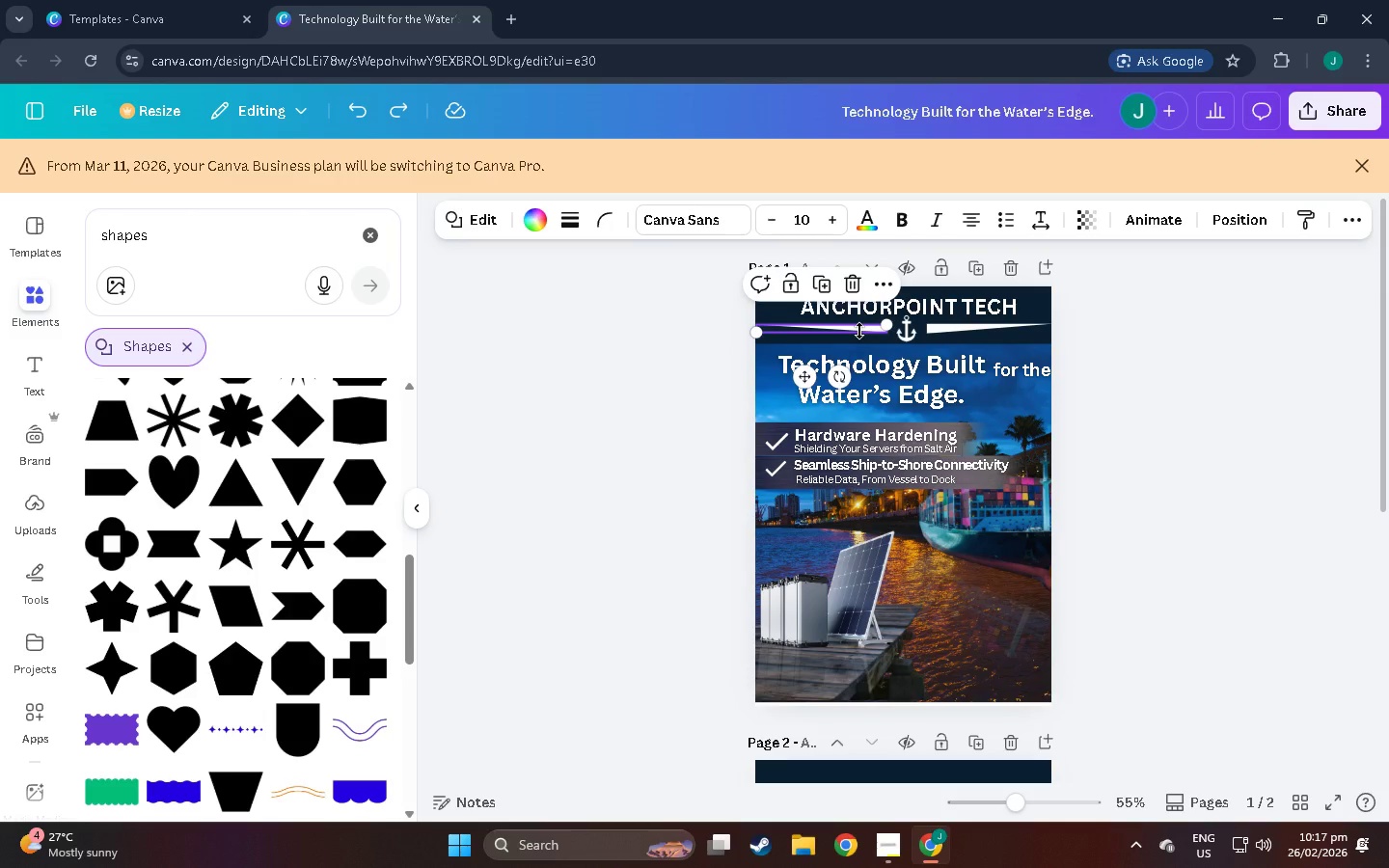 
key(Control+C)
 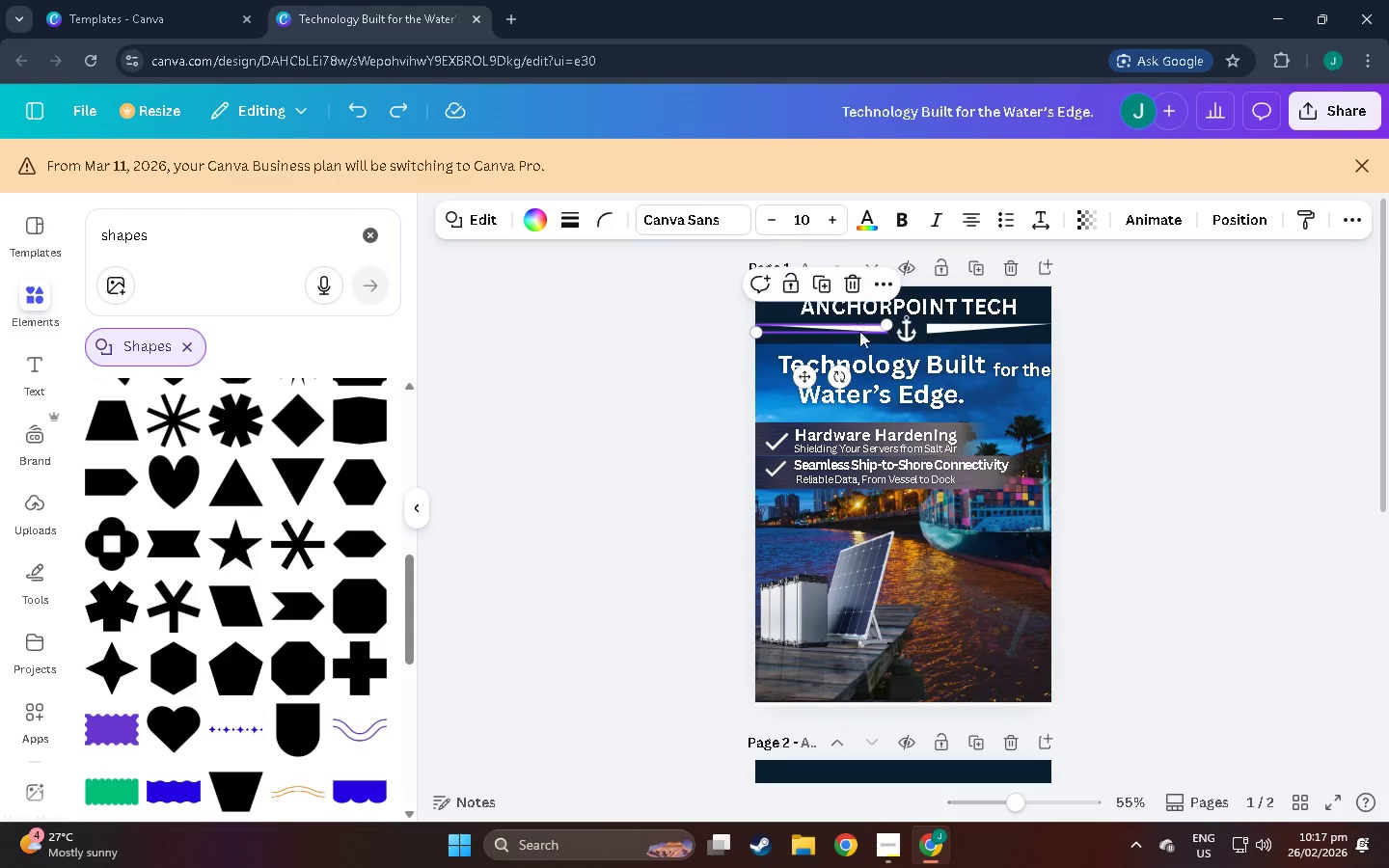 
key(Control+V)
 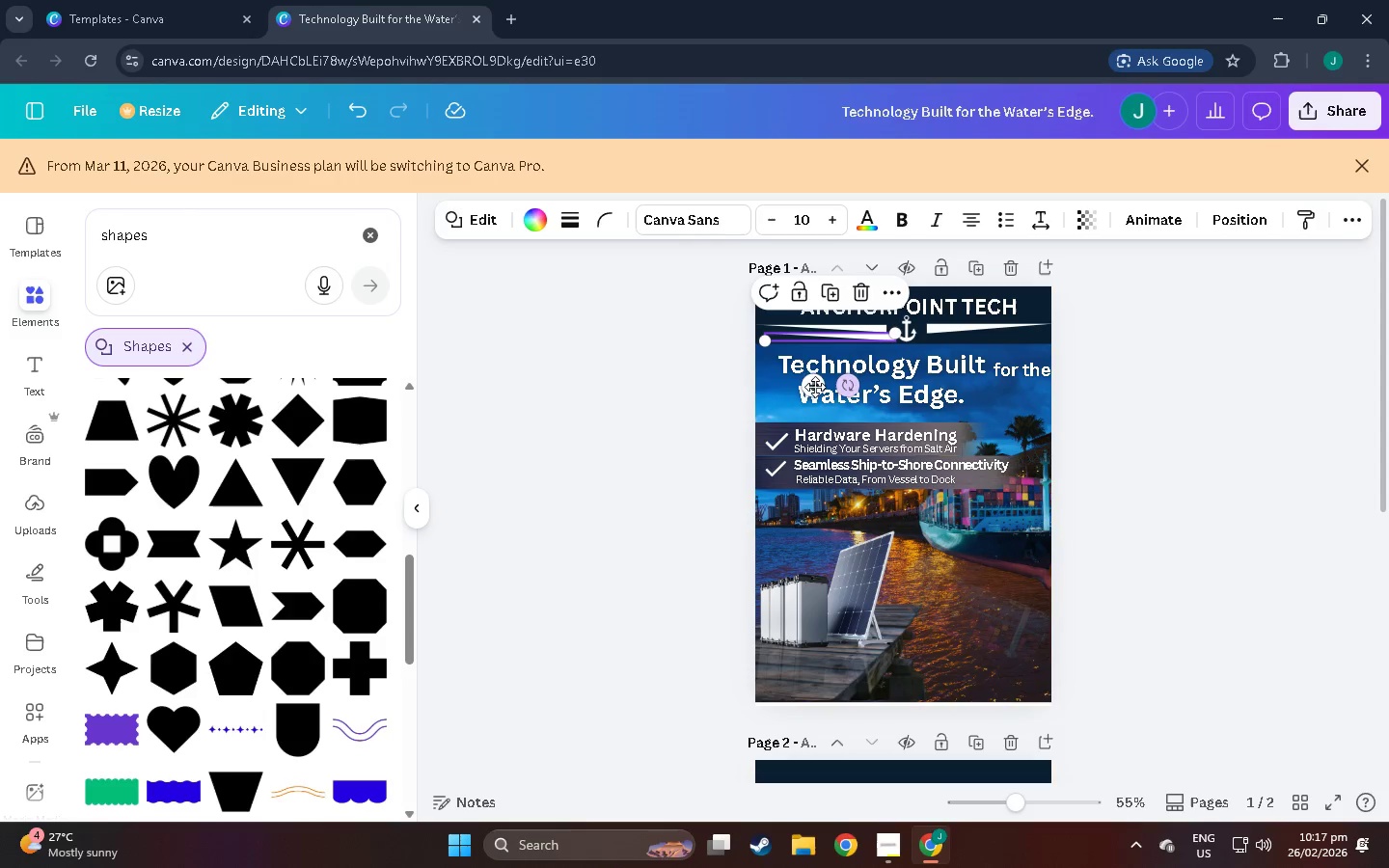 
left_click_drag(start_coordinate=[815, 387], to_coordinate=[809, 633])
 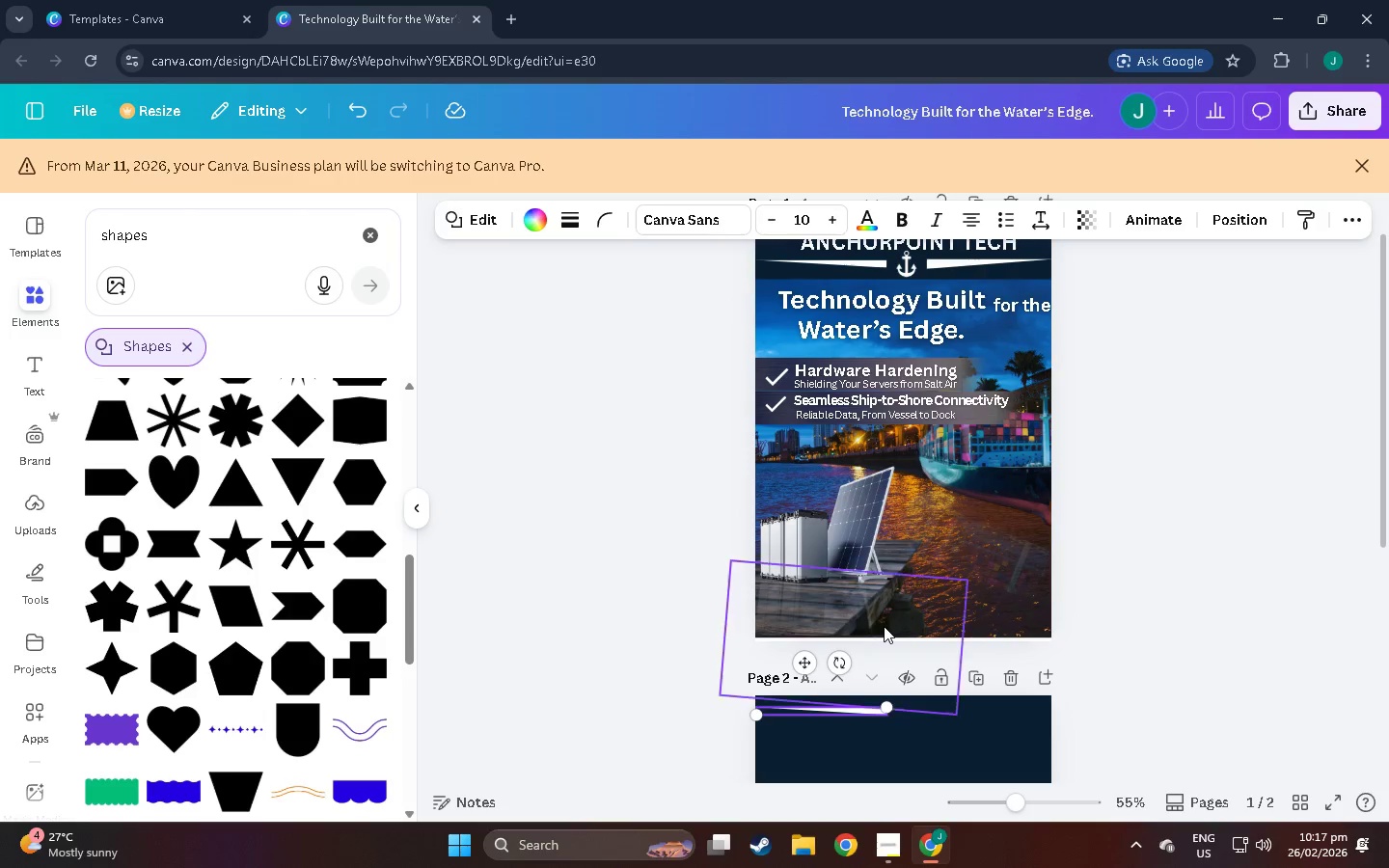 
scroll: coordinate [803, 670], scroll_direction: down, amount: 6.0
 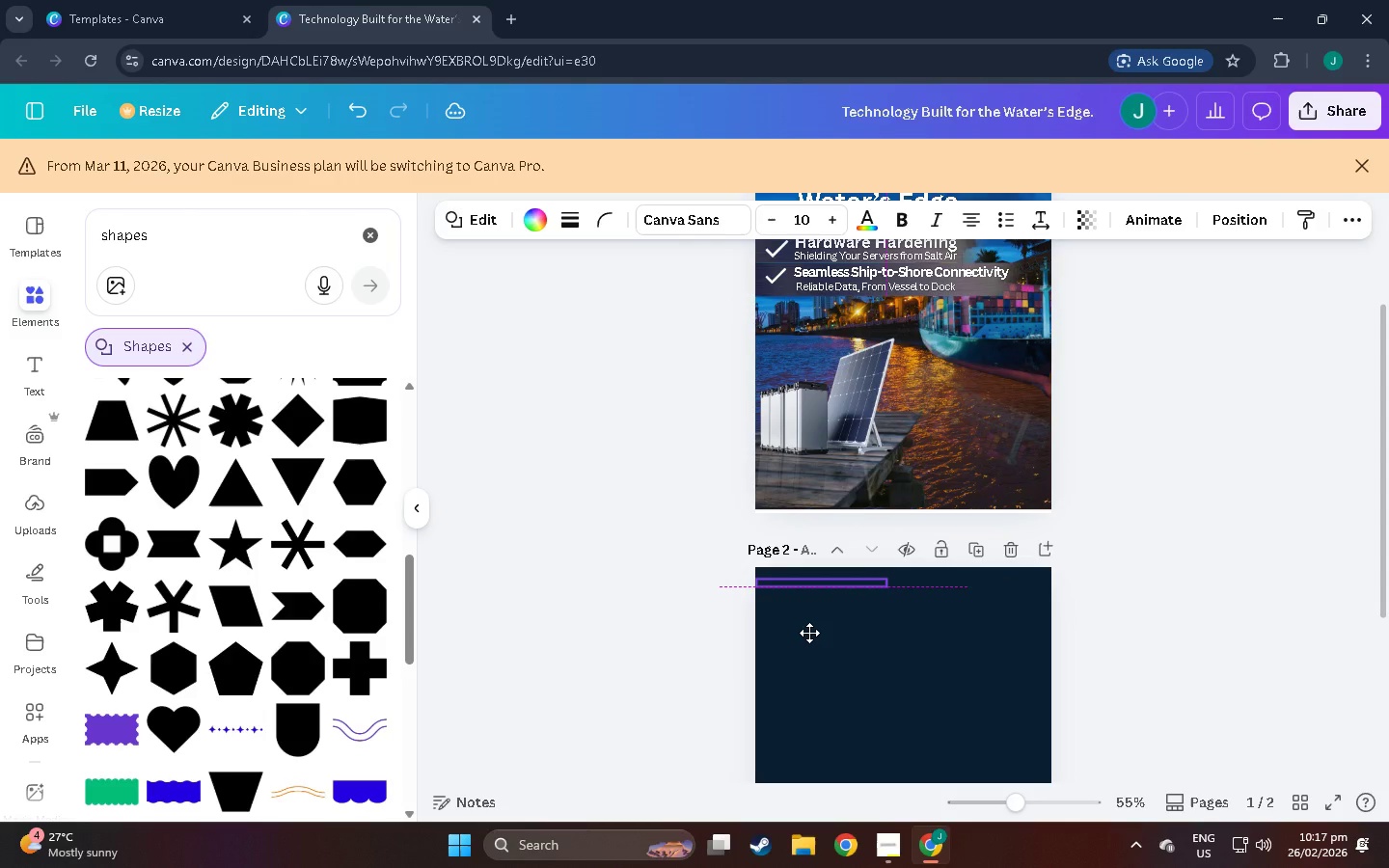 
scroll: coordinate [918, 422], scroll_direction: up, amount: 12.0
 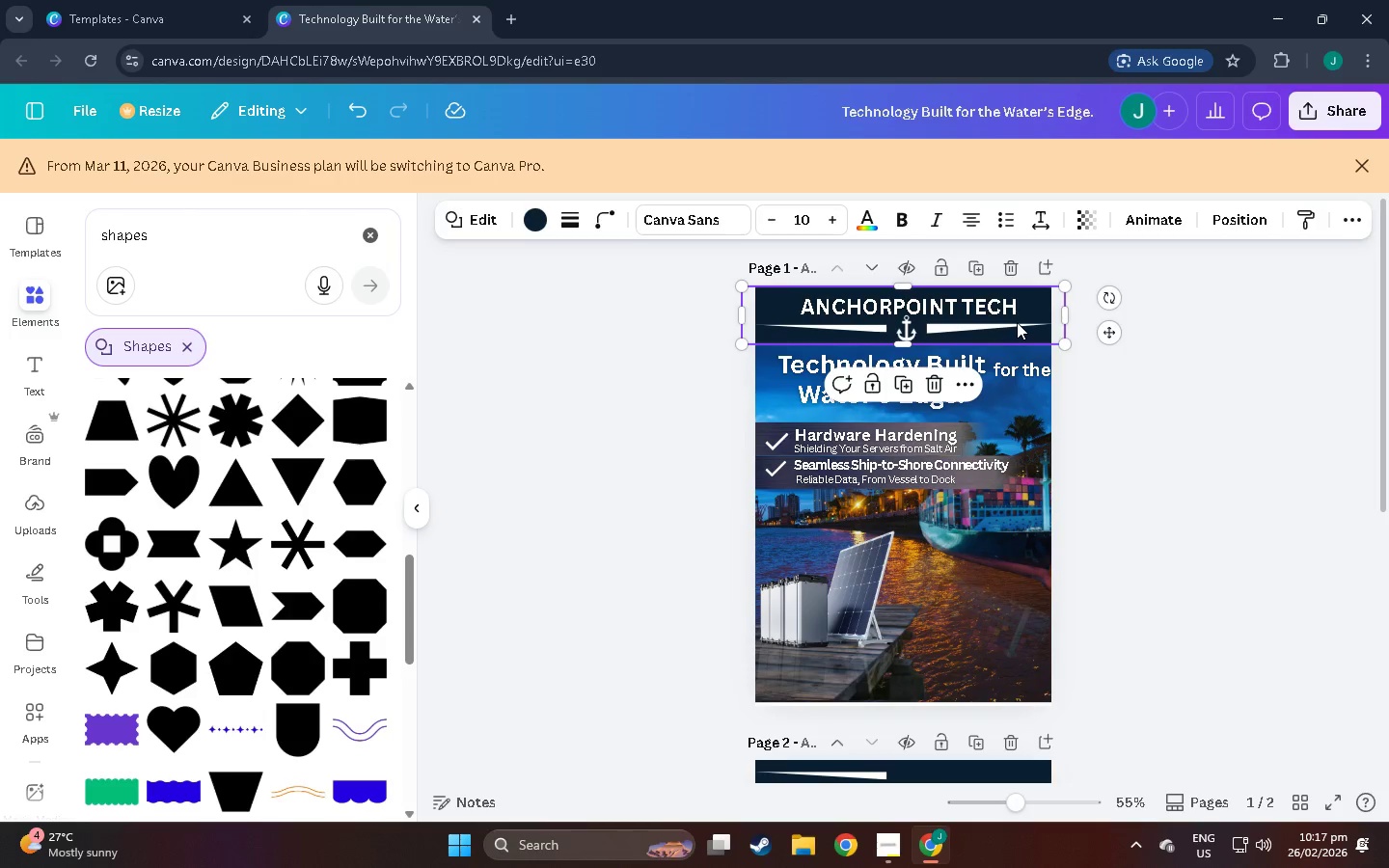 
left_click([1017, 322])
 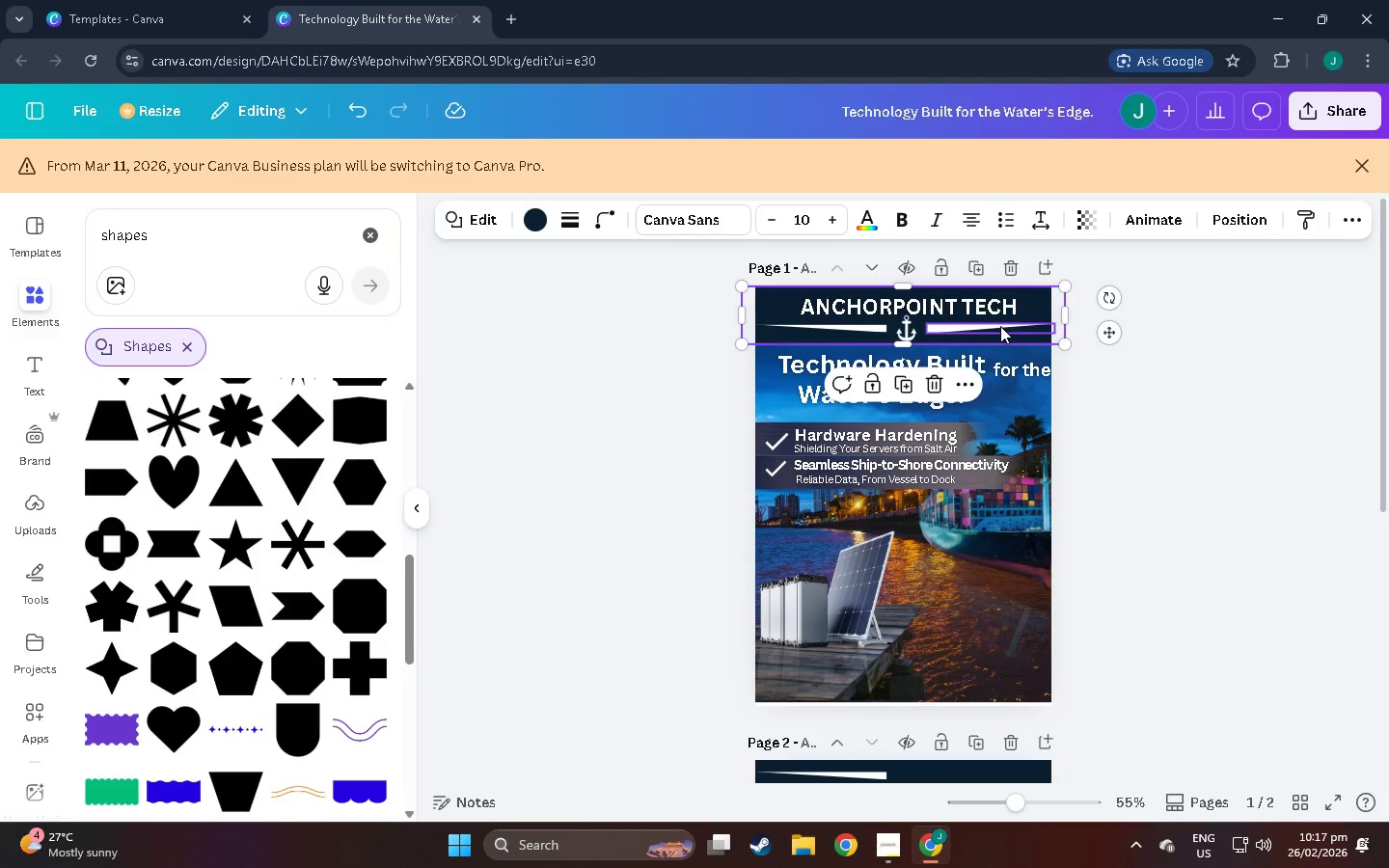 
left_click_drag(start_coordinate=[1000, 326], to_coordinate=[1017, 321])
 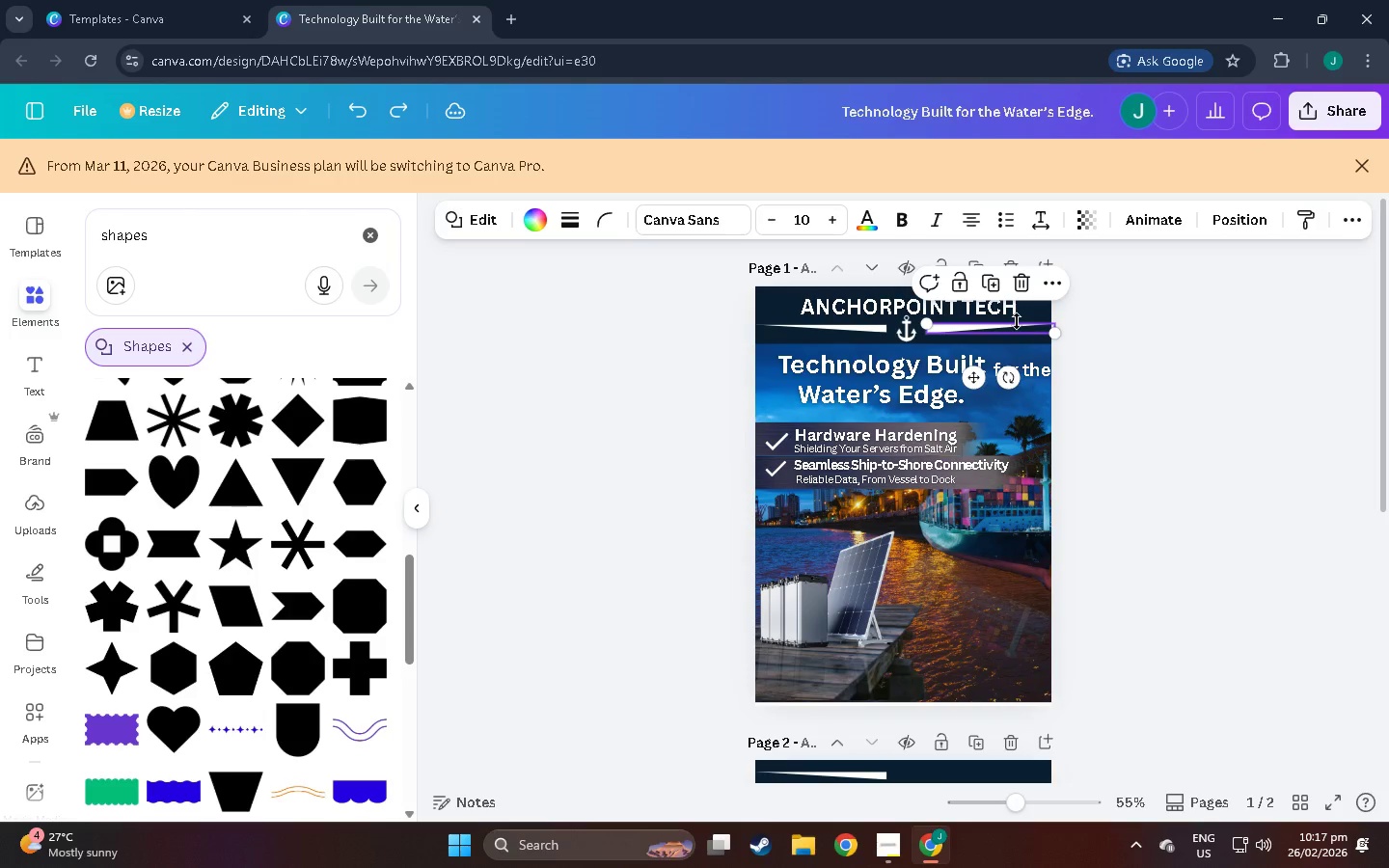 
key(Control+Z)
 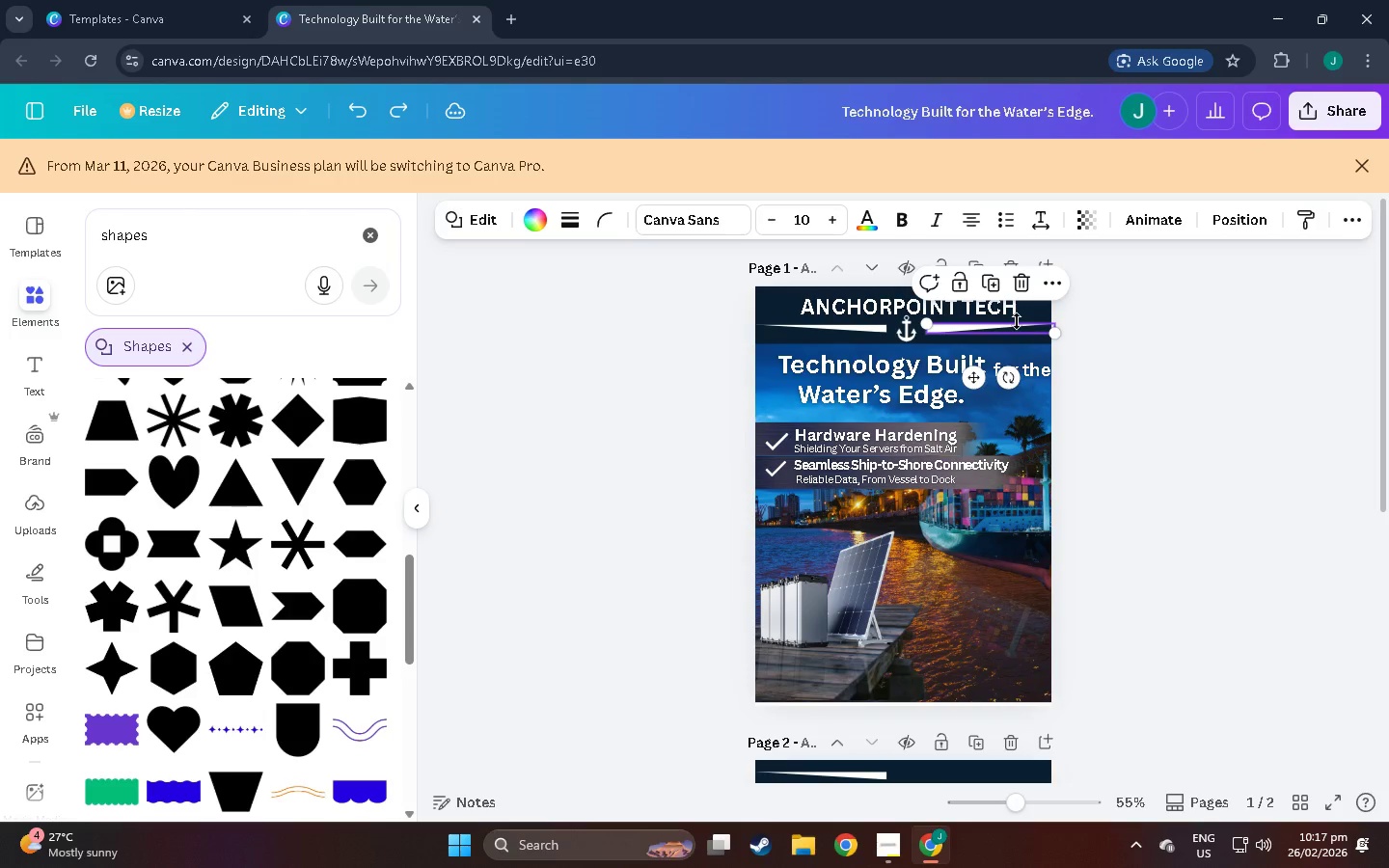 
key(Control+C)
 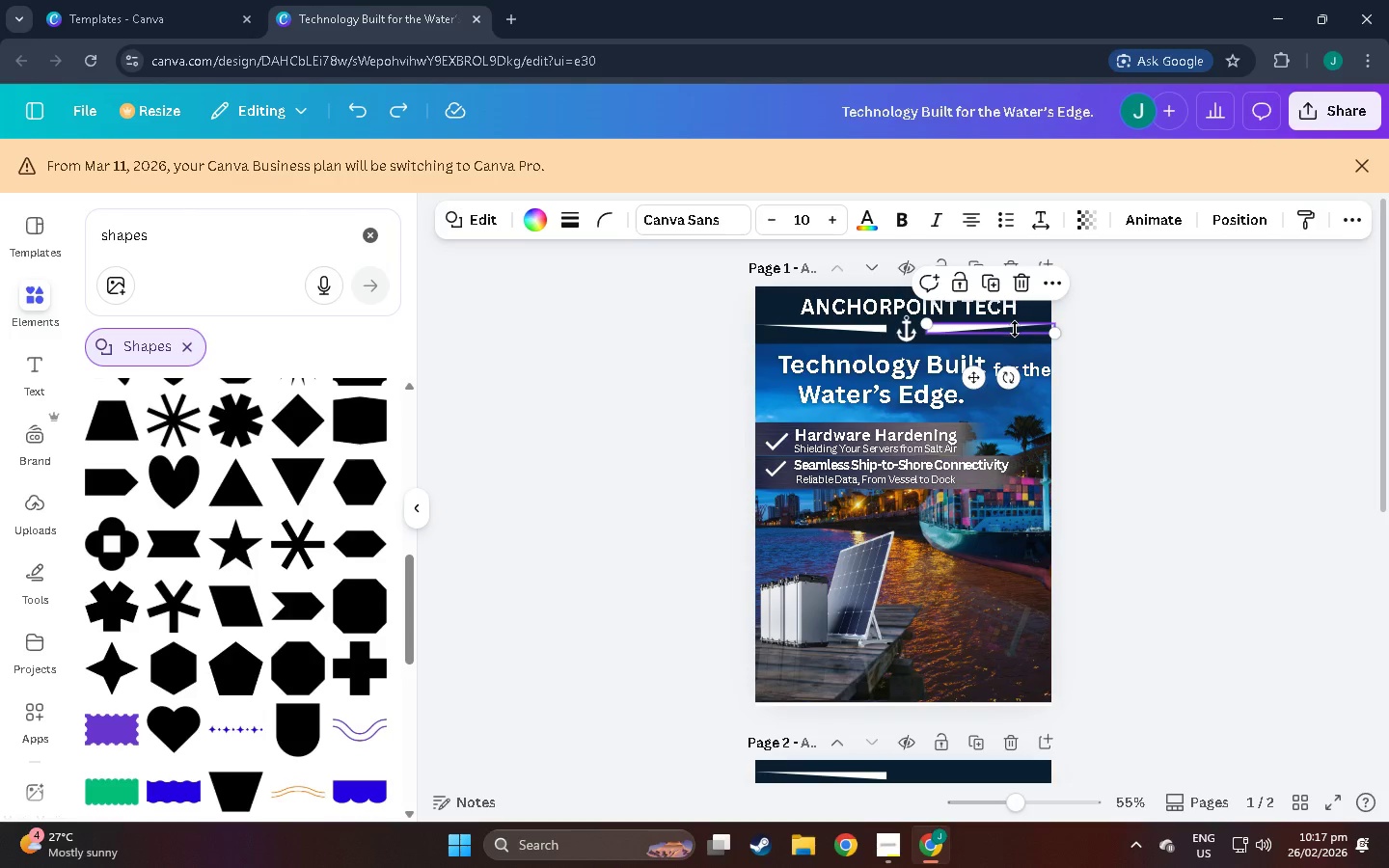 
key(Control+V)
 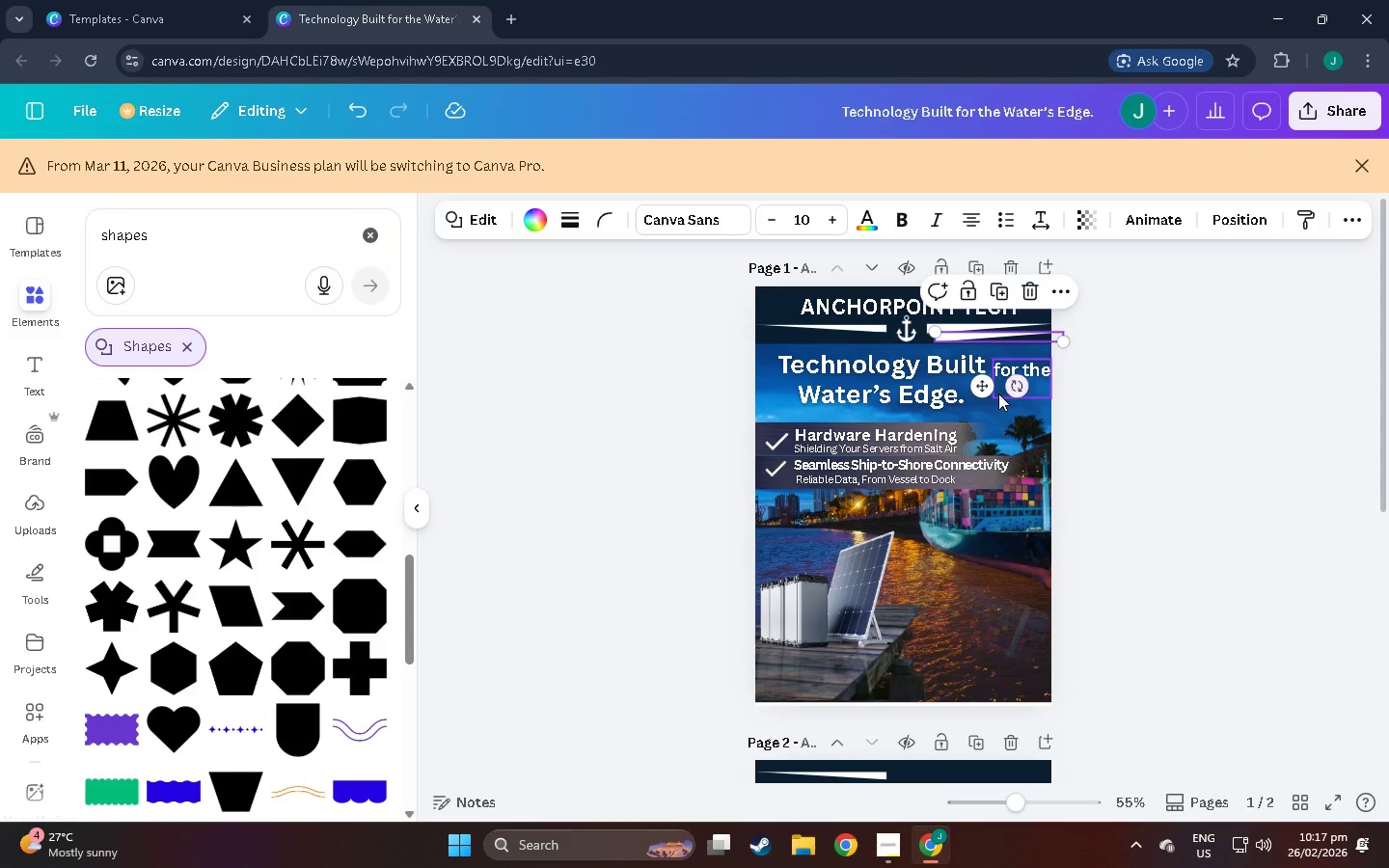 
left_click_drag(start_coordinate=[990, 389], to_coordinate=[970, 605])
 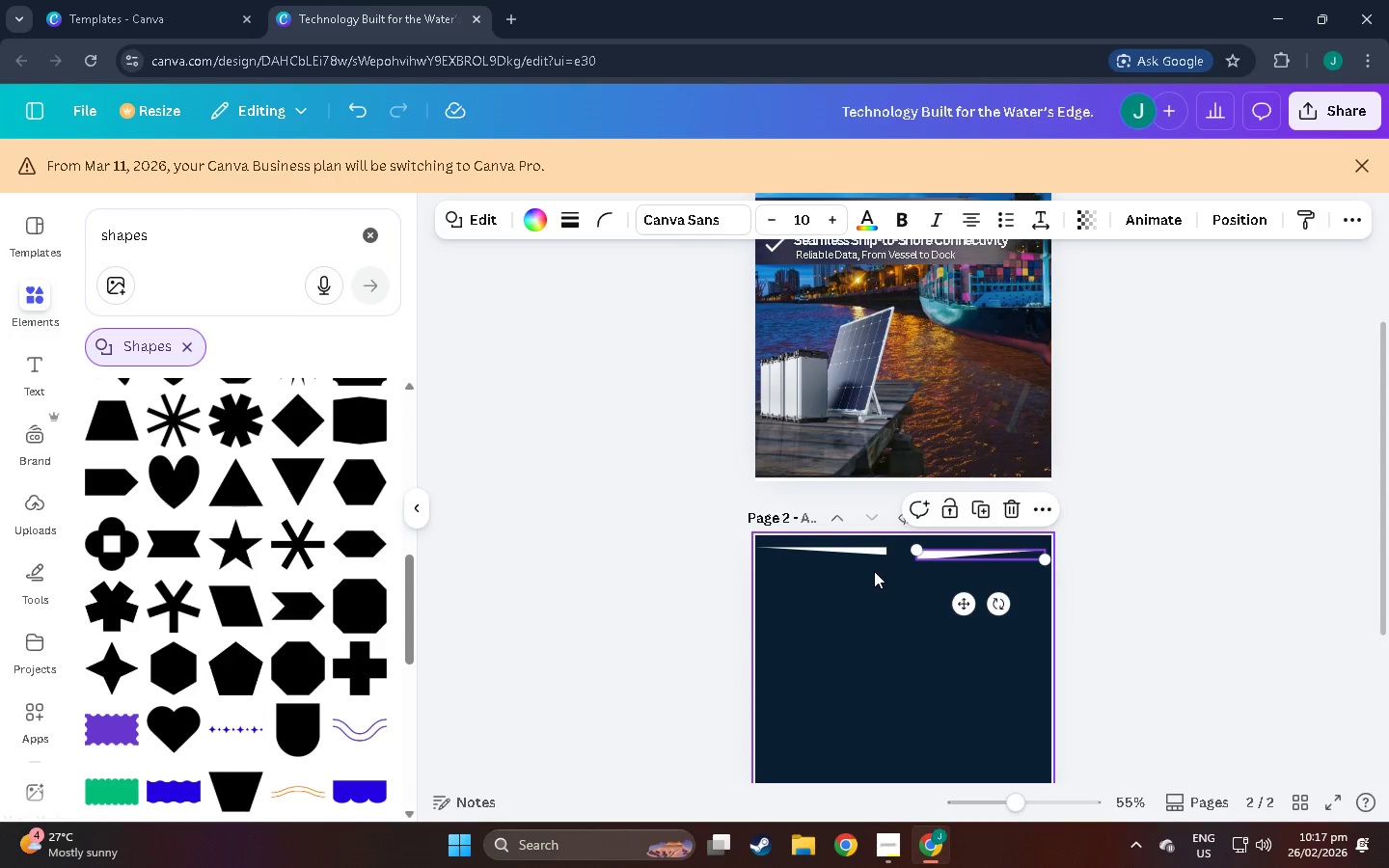 
scroll: coordinate [967, 607], scroll_direction: down, amount: 7.0
 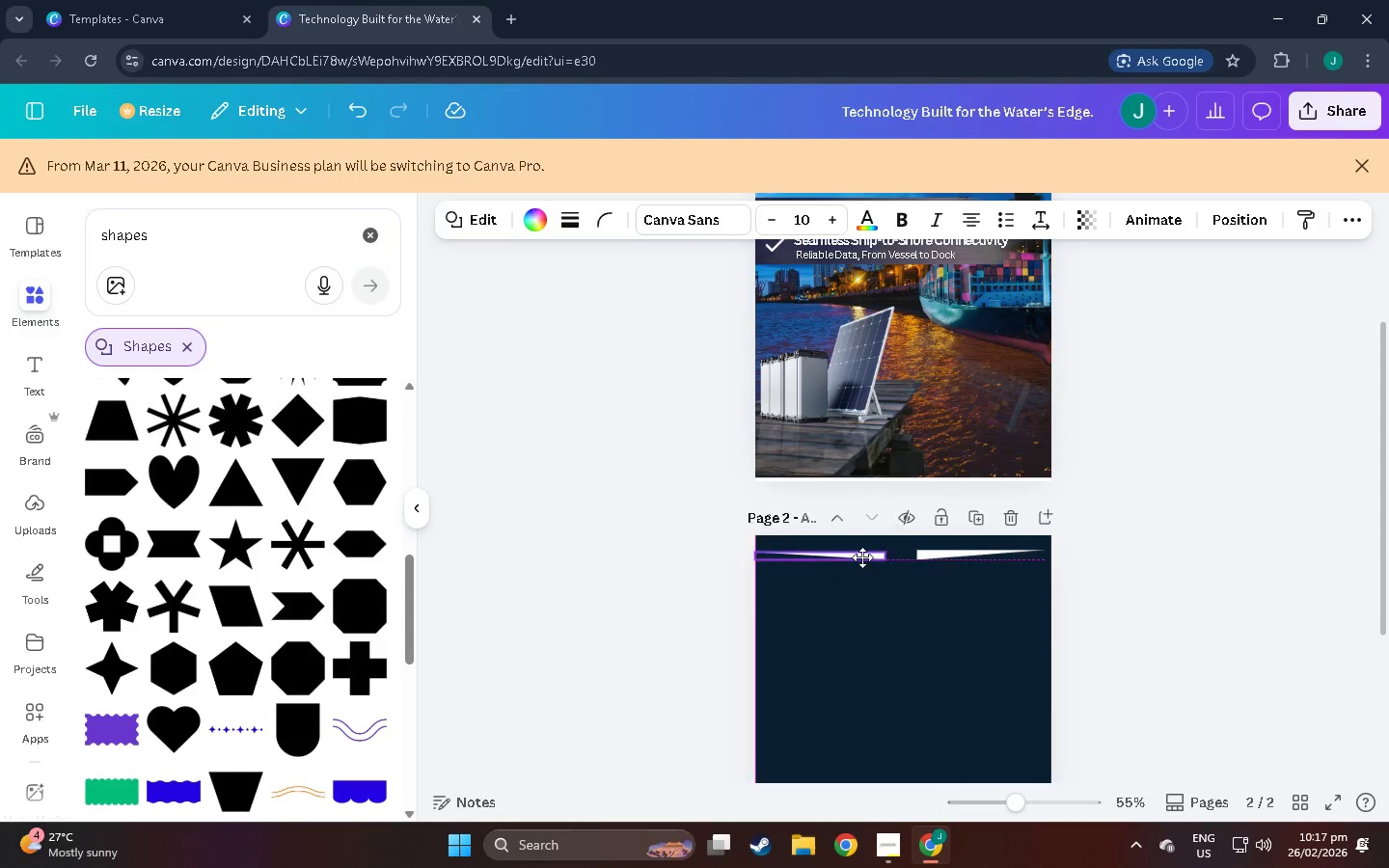 
left_click([833, 649])
 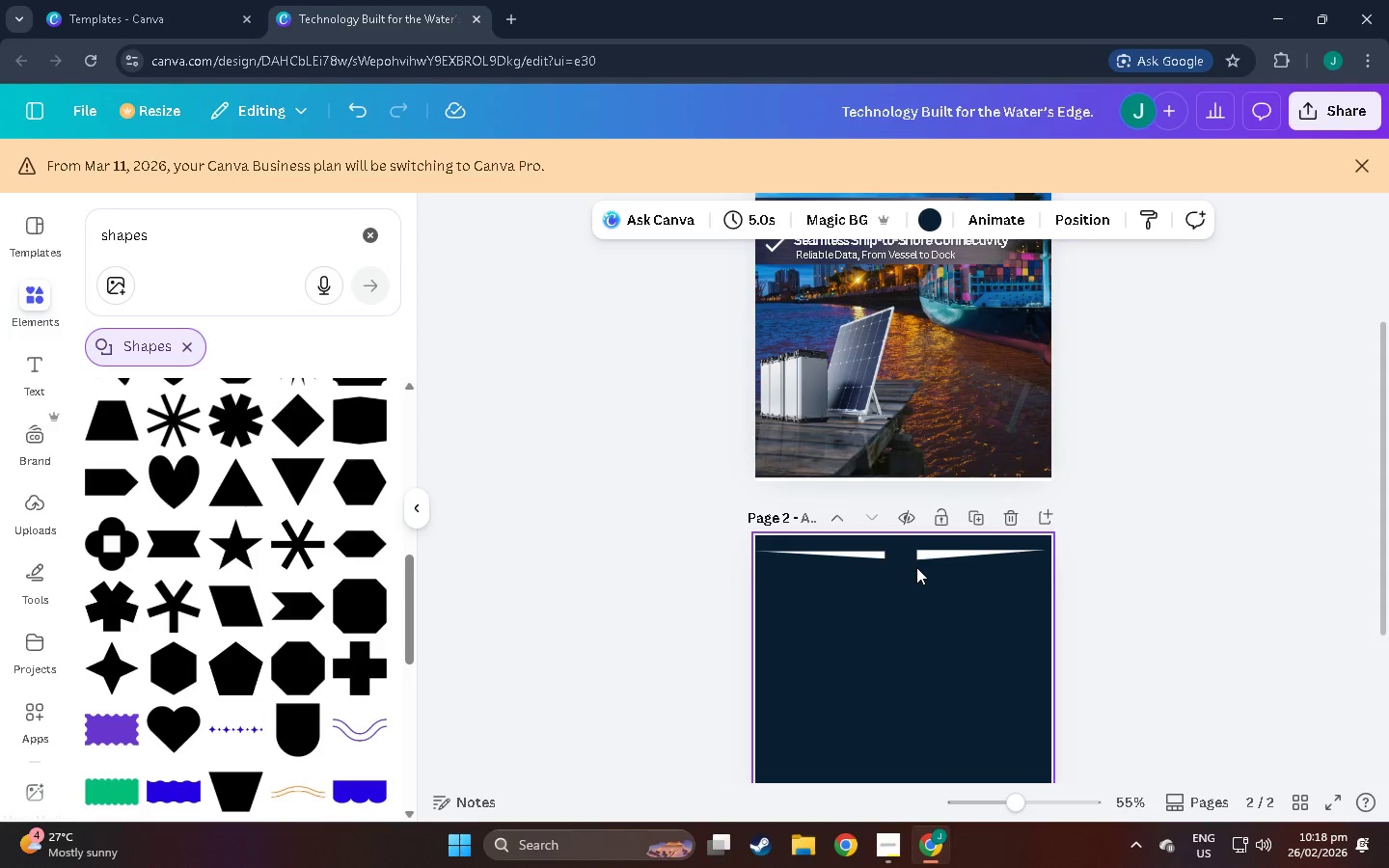 
left_click_drag(start_coordinate=[950, 552], to_coordinate=[980, 553])
 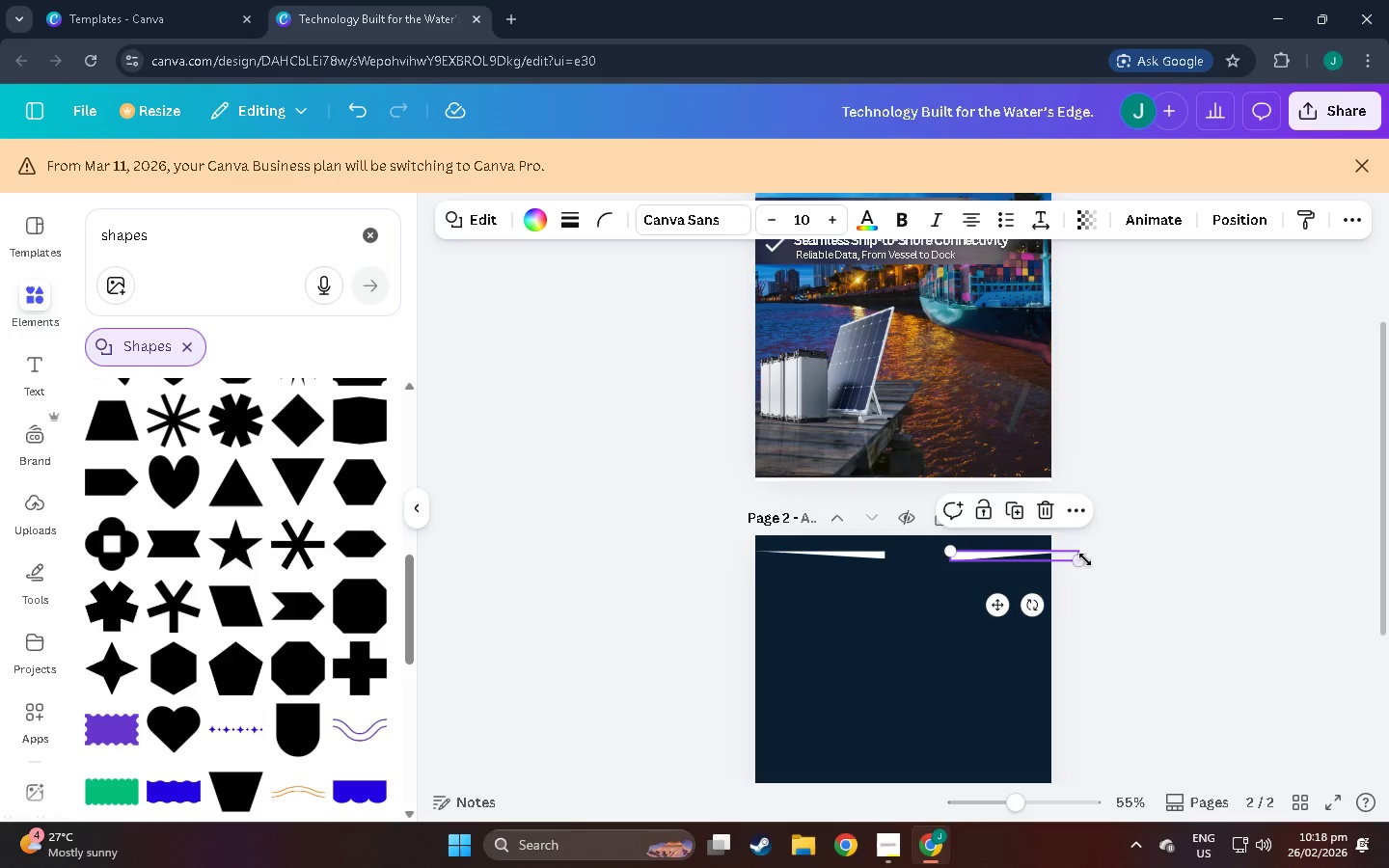 
left_click_drag(start_coordinate=[1085, 559], to_coordinate=[1004, 546])
 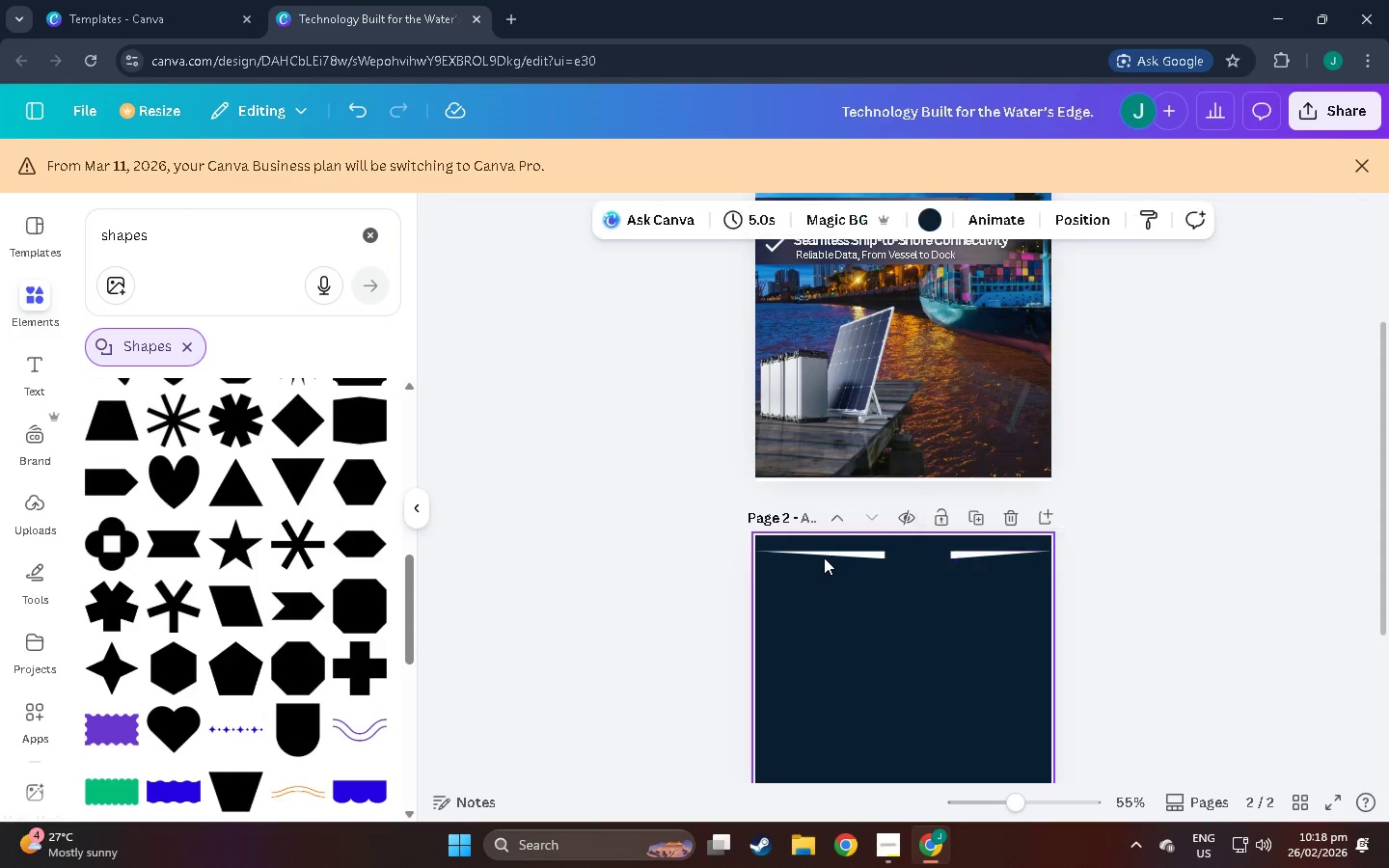 
double_click([829, 556])
 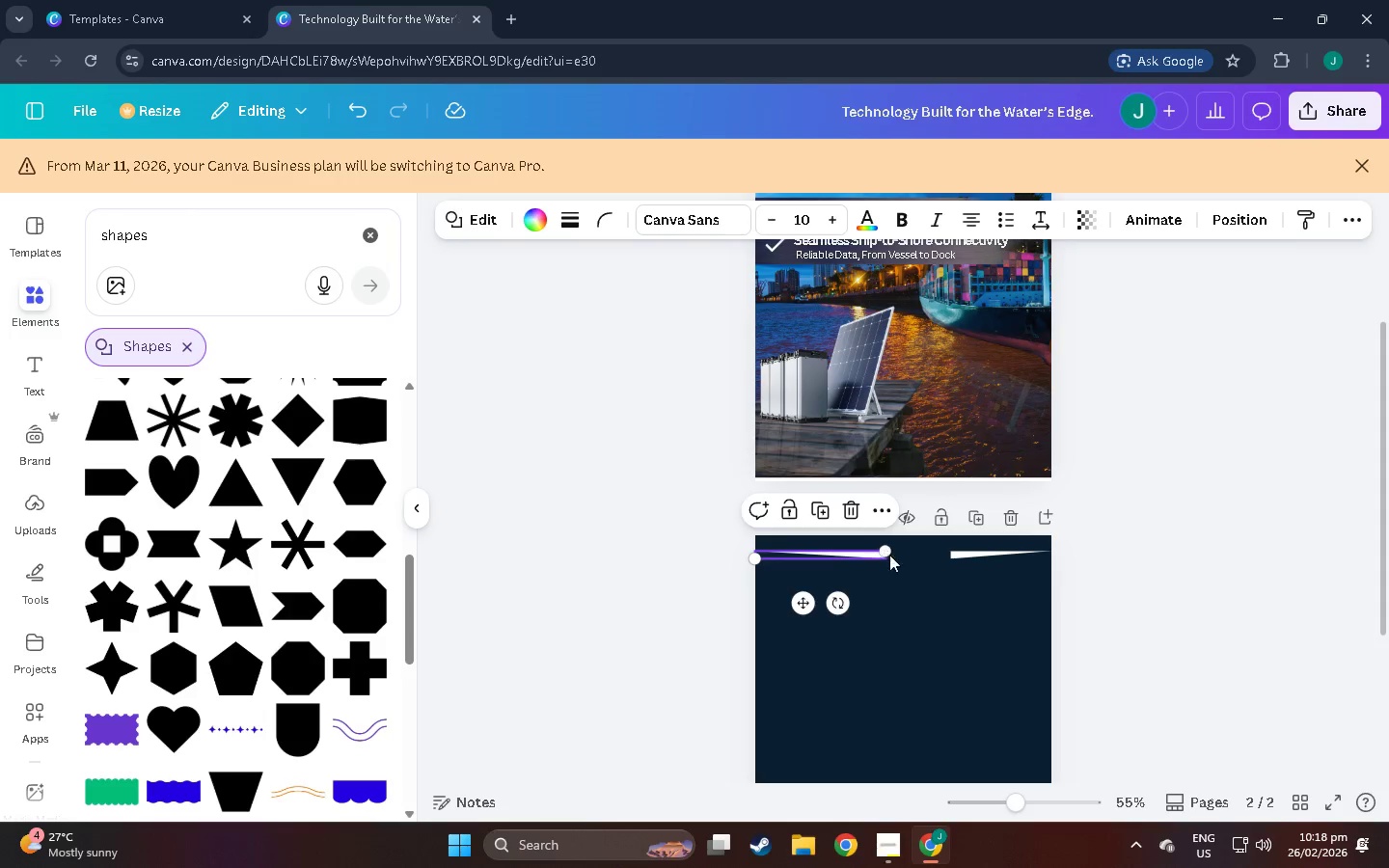 
left_click_drag(start_coordinate=[889, 554], to_coordinate=[799, 585])
 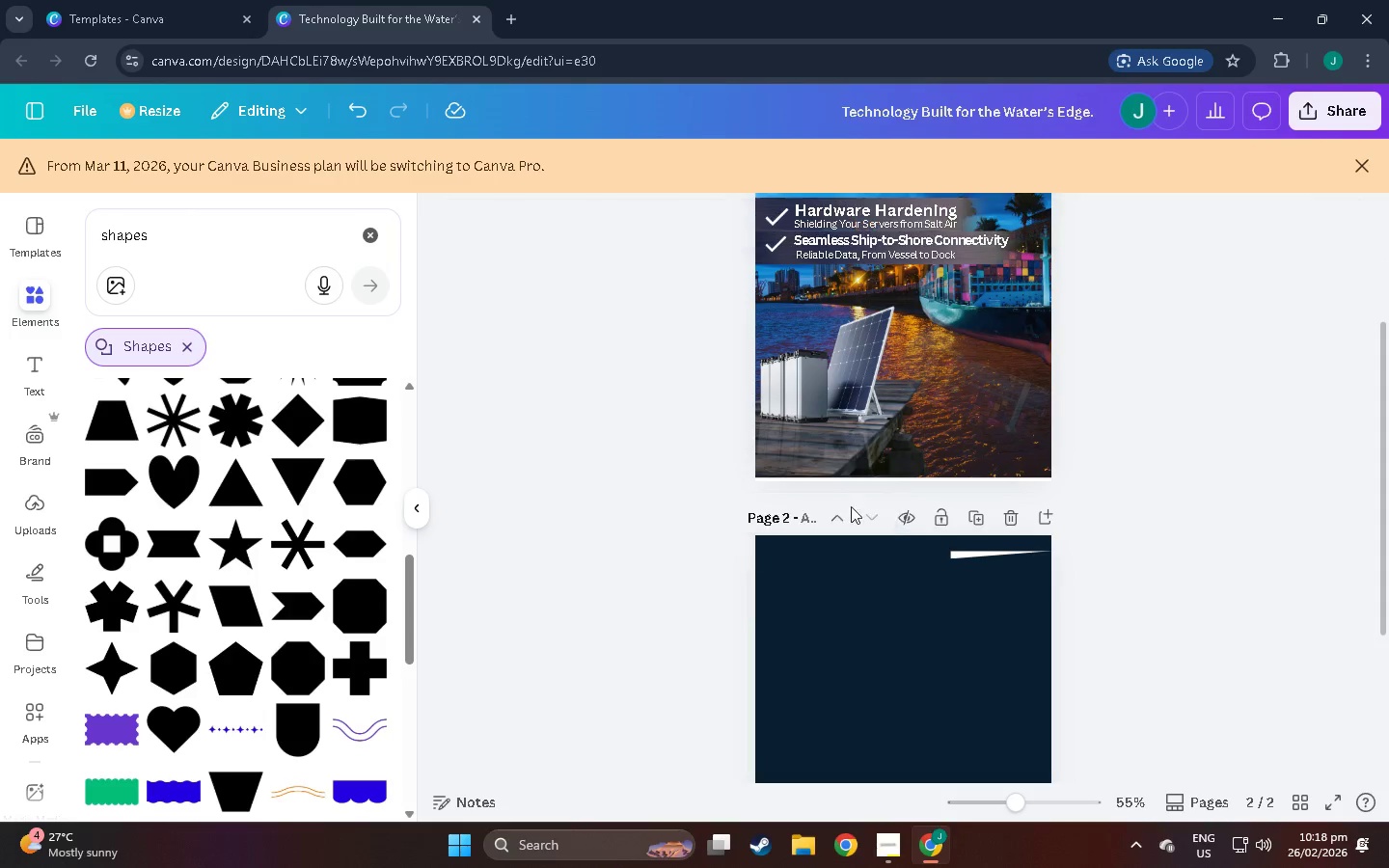 
double_click([968, 552])
 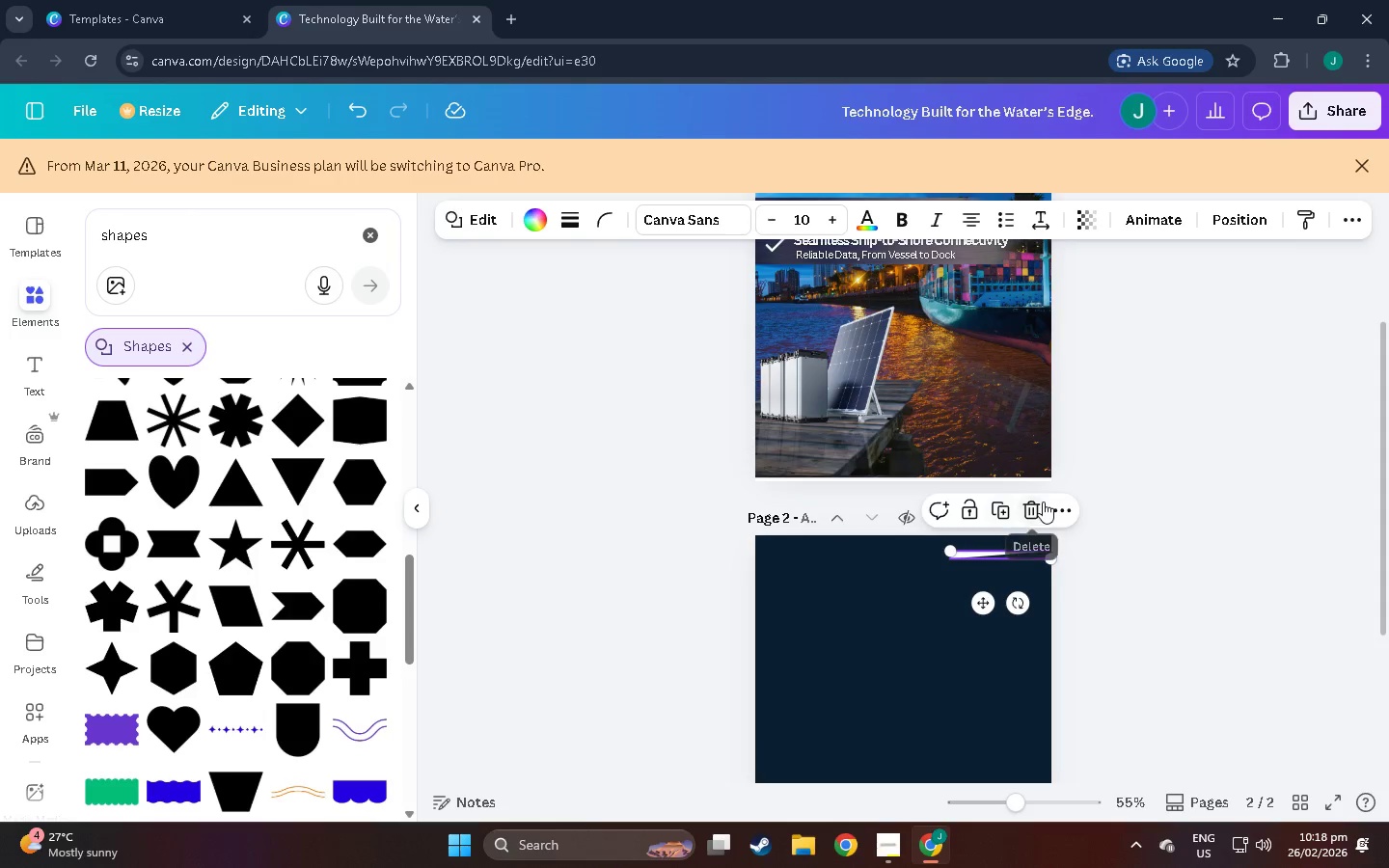 
left_click([1030, 504])
 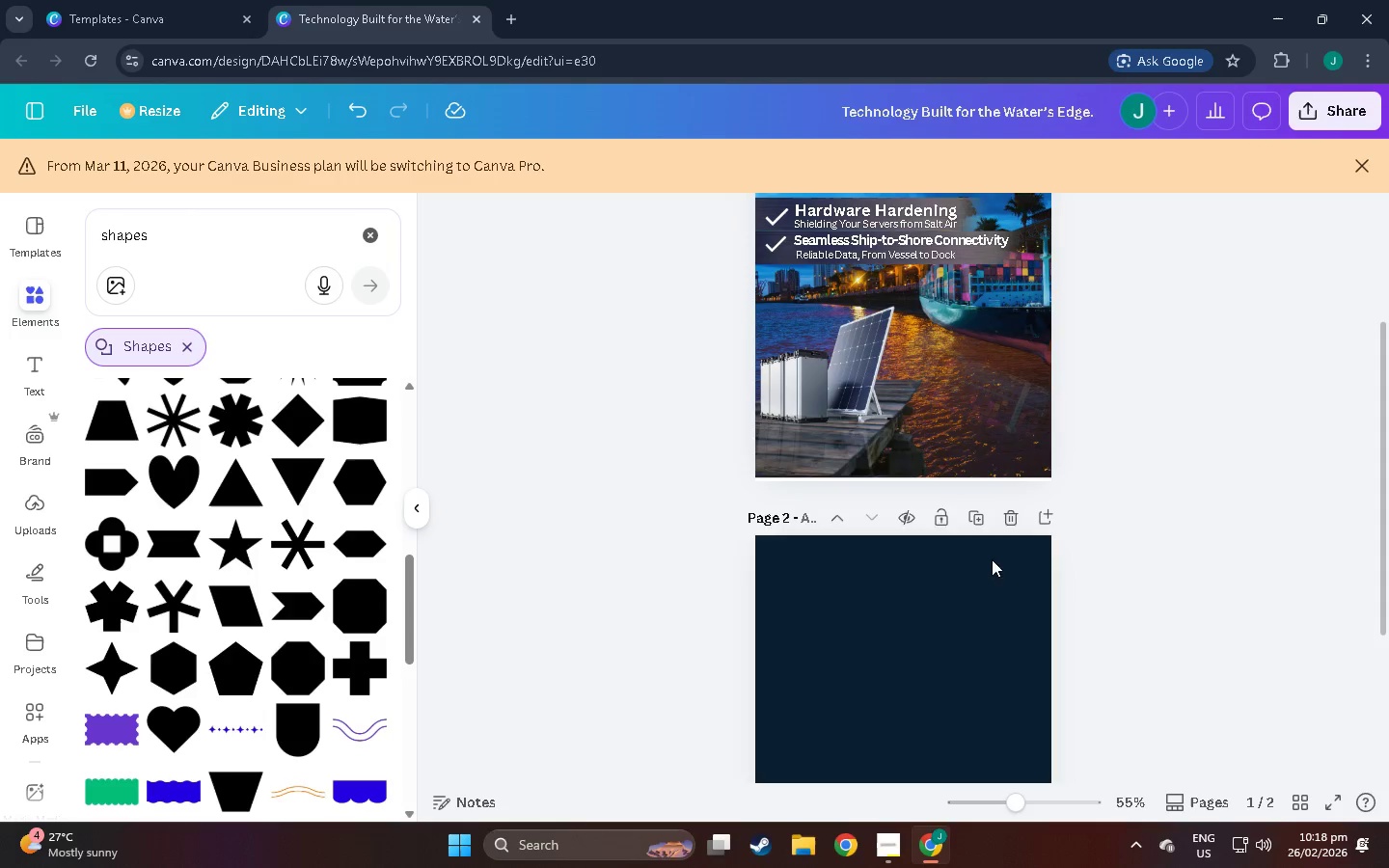 
scroll: coordinate [952, 552], scroll_direction: up, amount: 7.0
 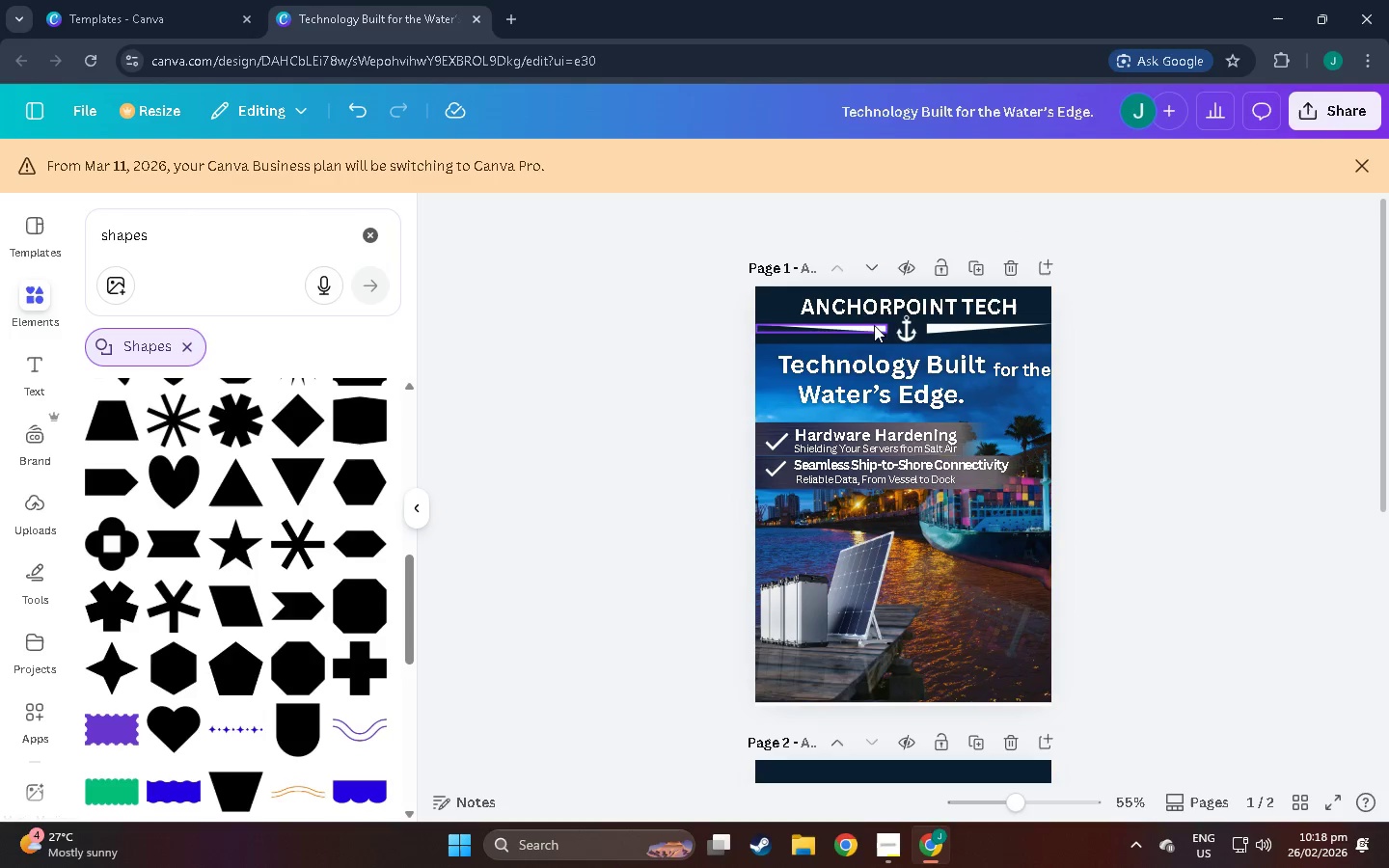 
left_click([876, 302])
 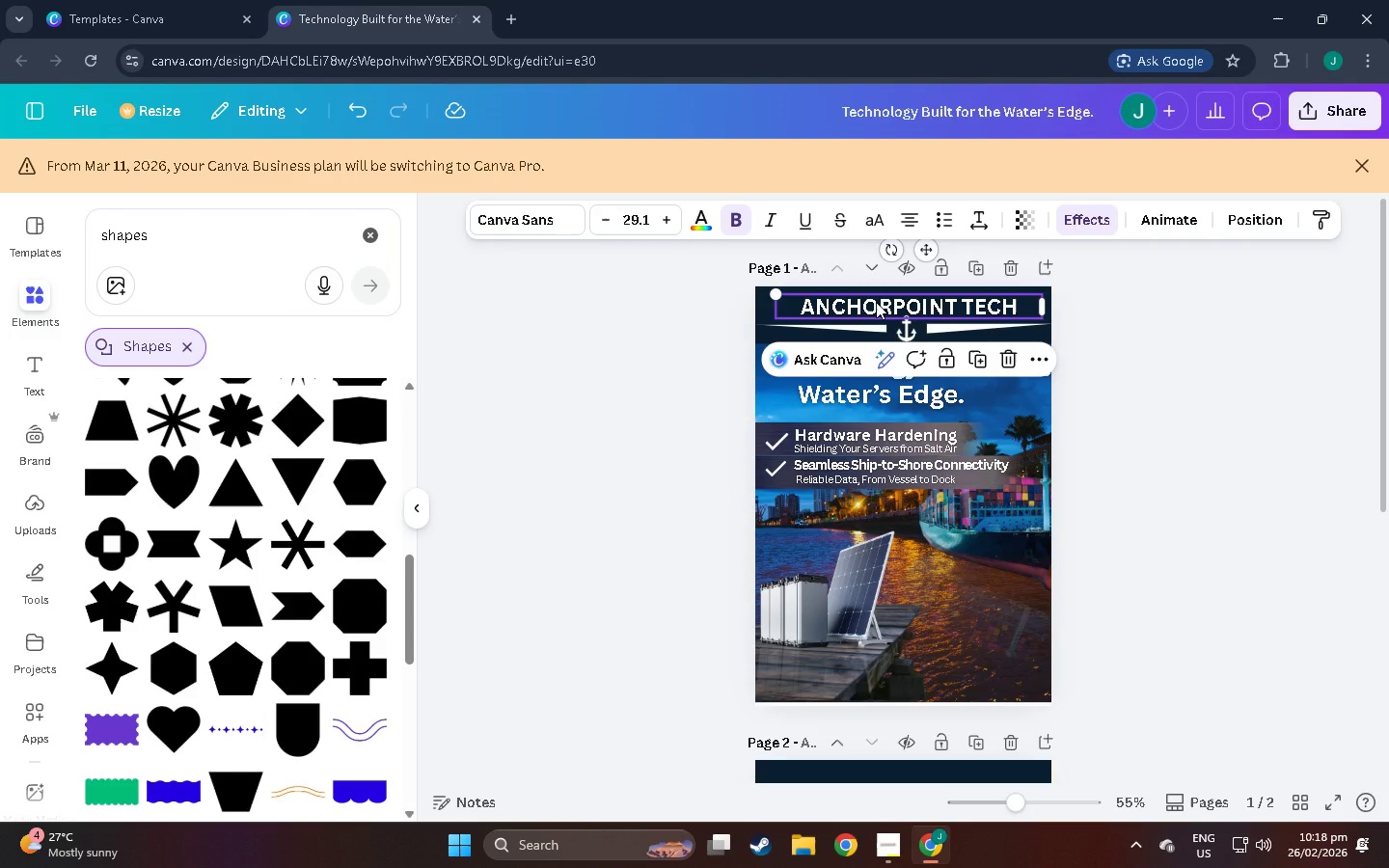 
key(Control+C)
 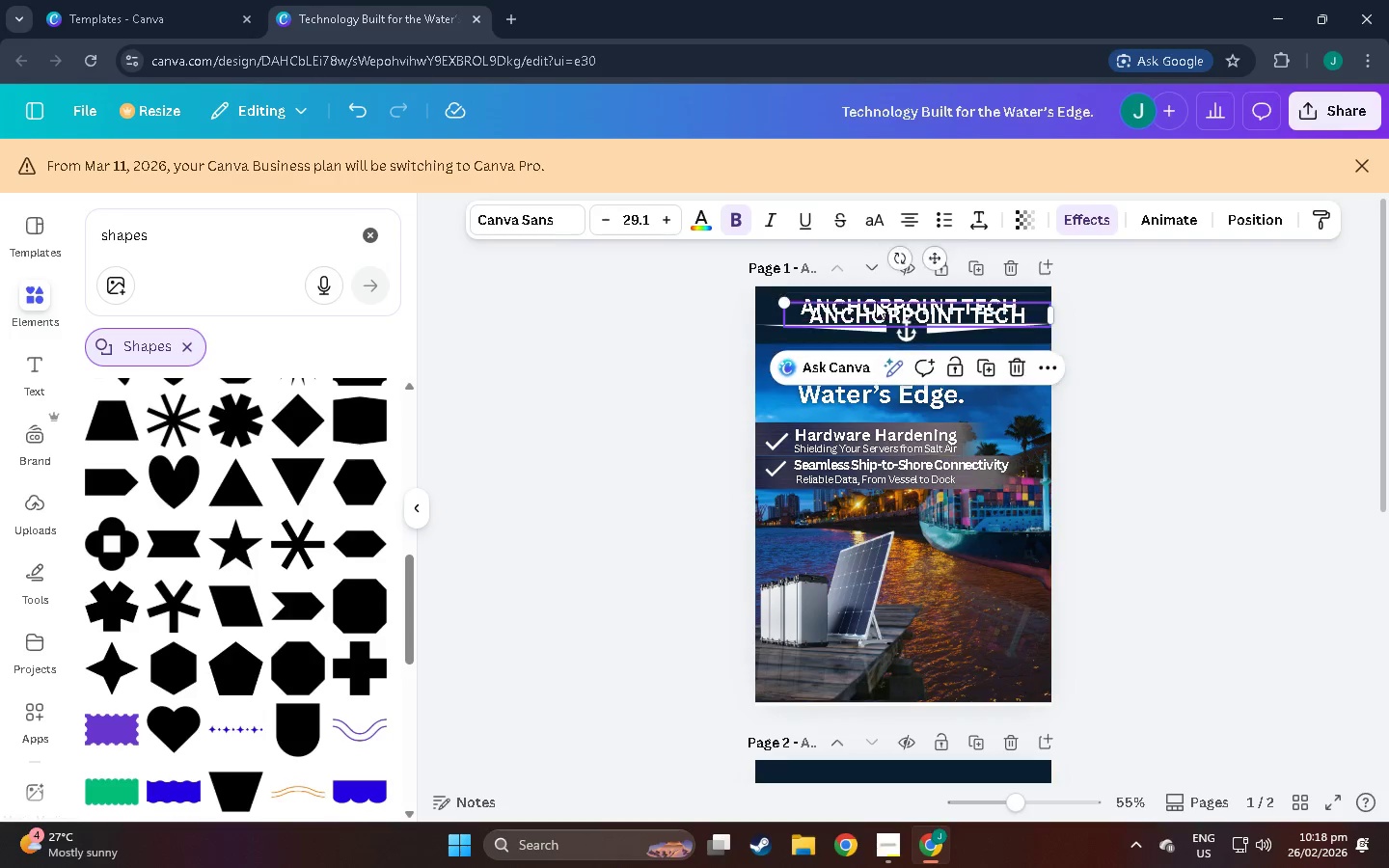 
key(Control+V)
 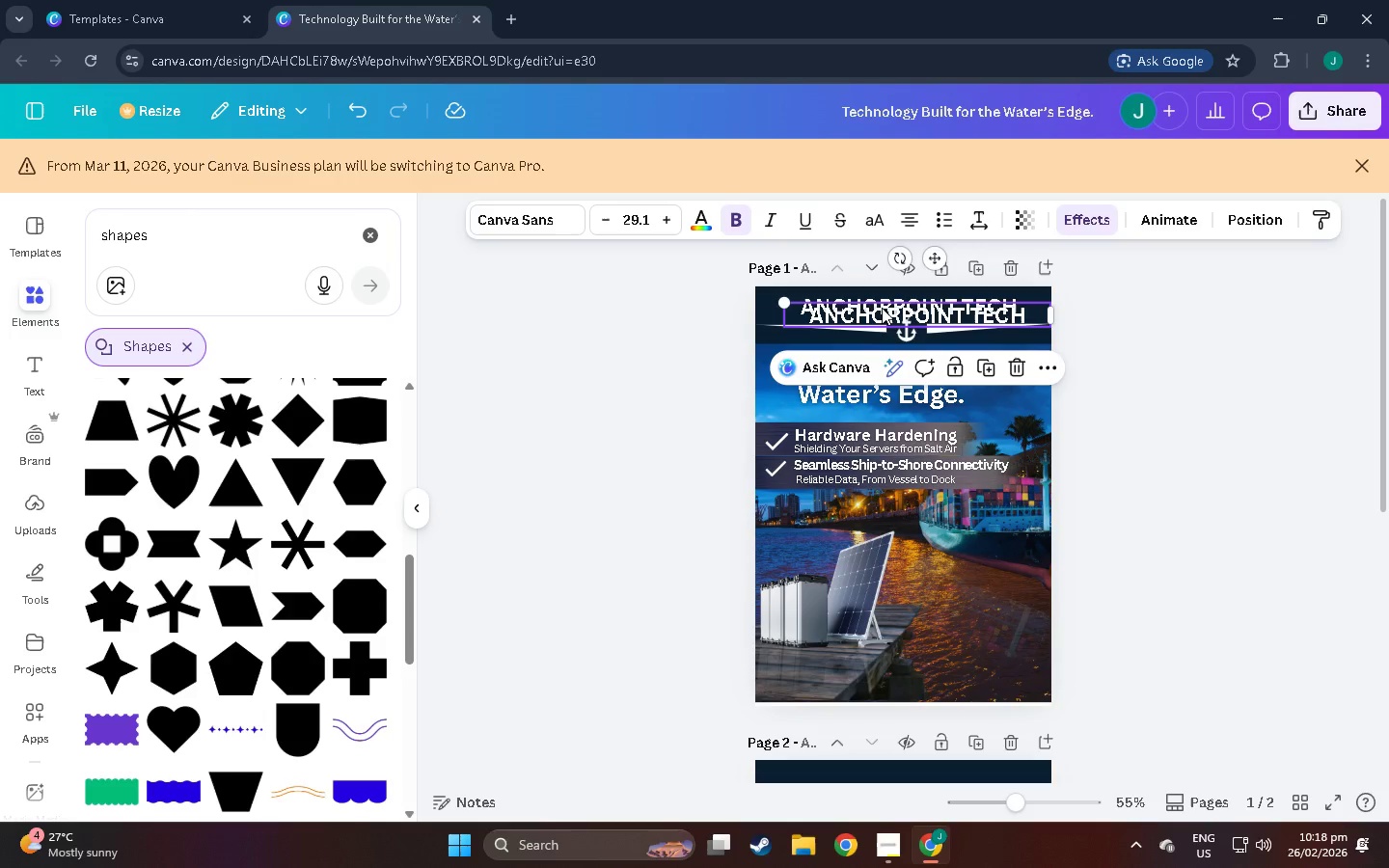 
left_click_drag(start_coordinate=[882, 308], to_coordinate=[885, 714])
 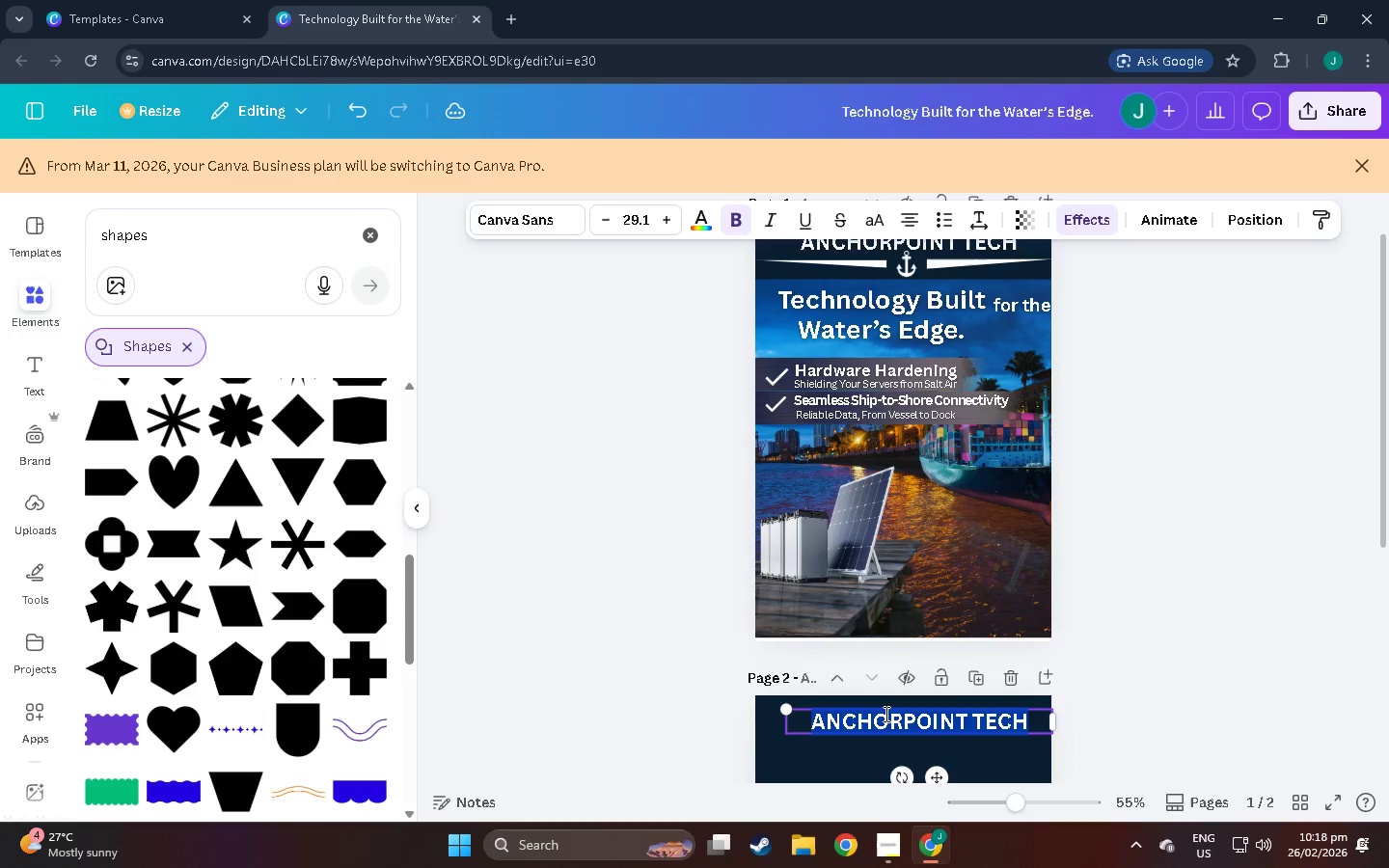 
scroll: coordinate [897, 680], scroll_direction: down, amount: 2.0
 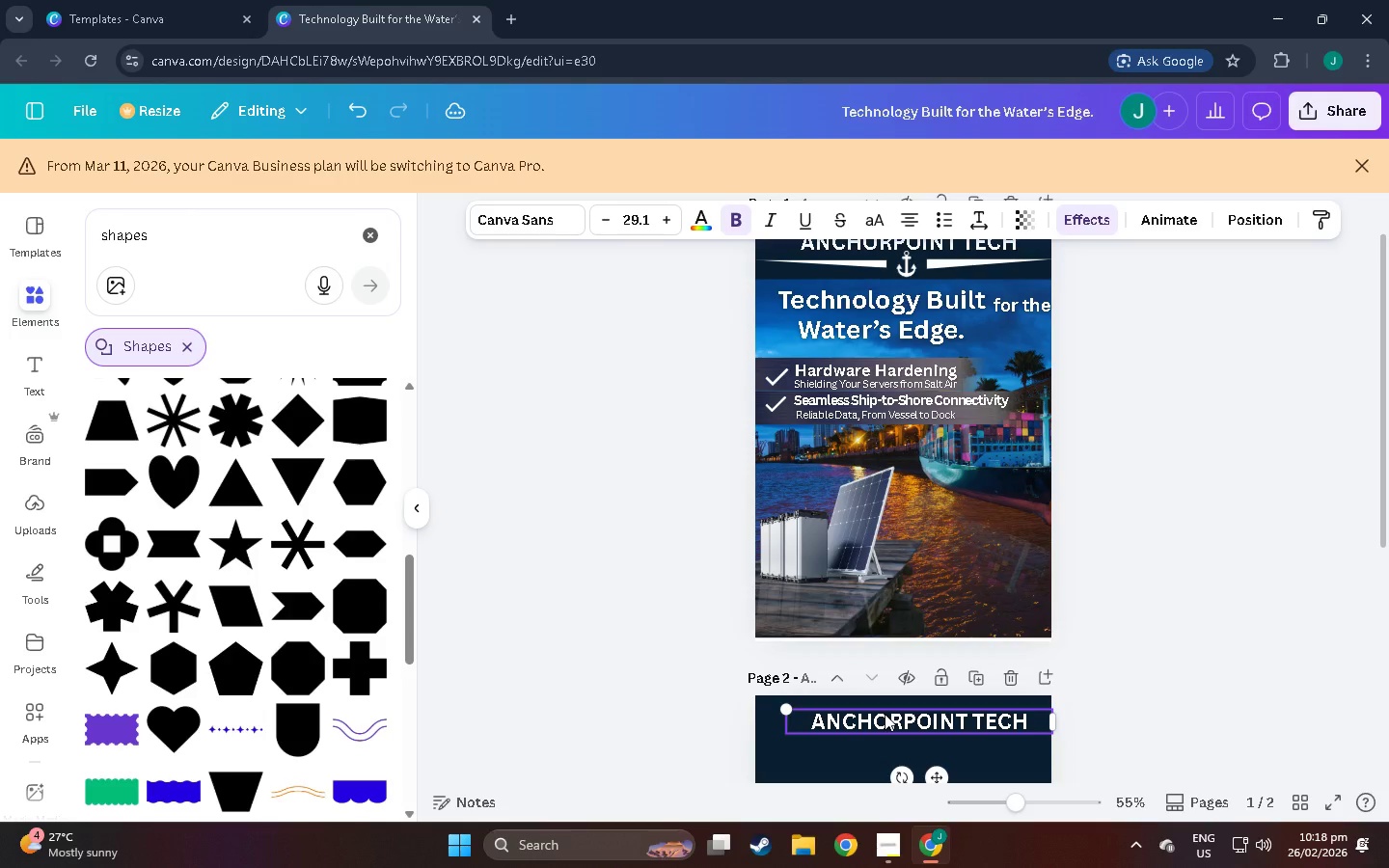 
double_click([885, 714])
 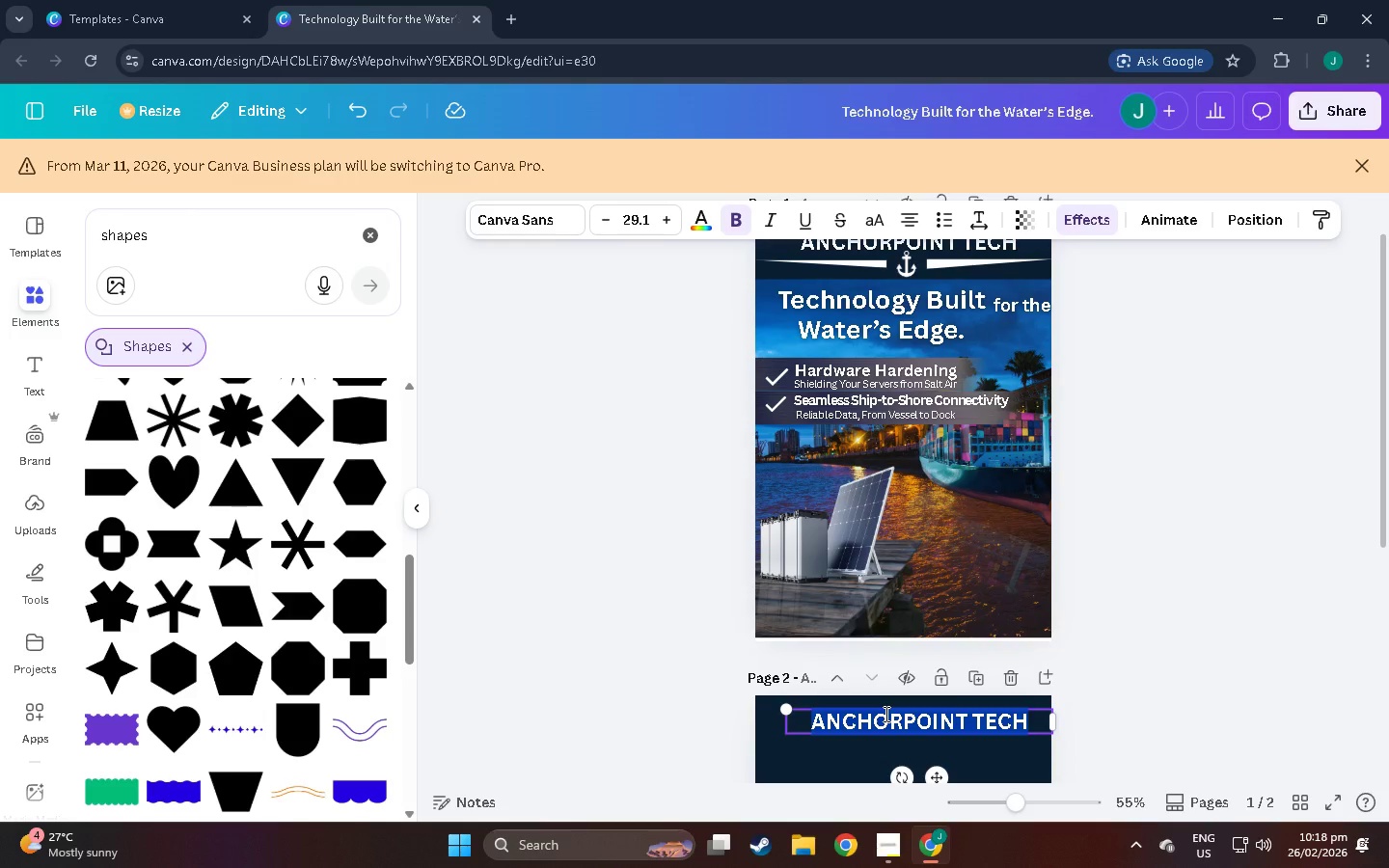 
type(oU)
key(Backspace)
key(Backspace)
type(Our Services)
 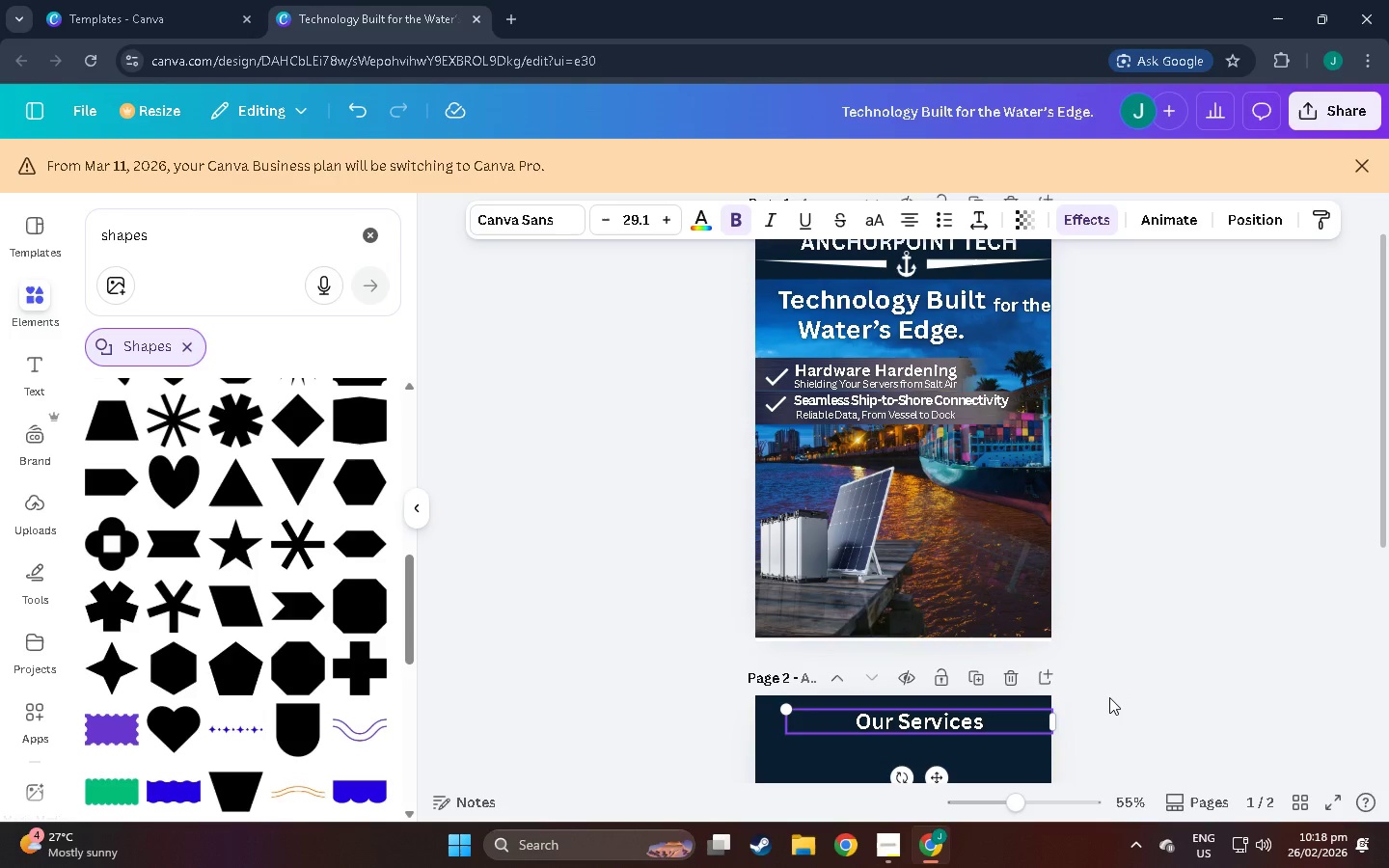 
left_click([1095, 719])
 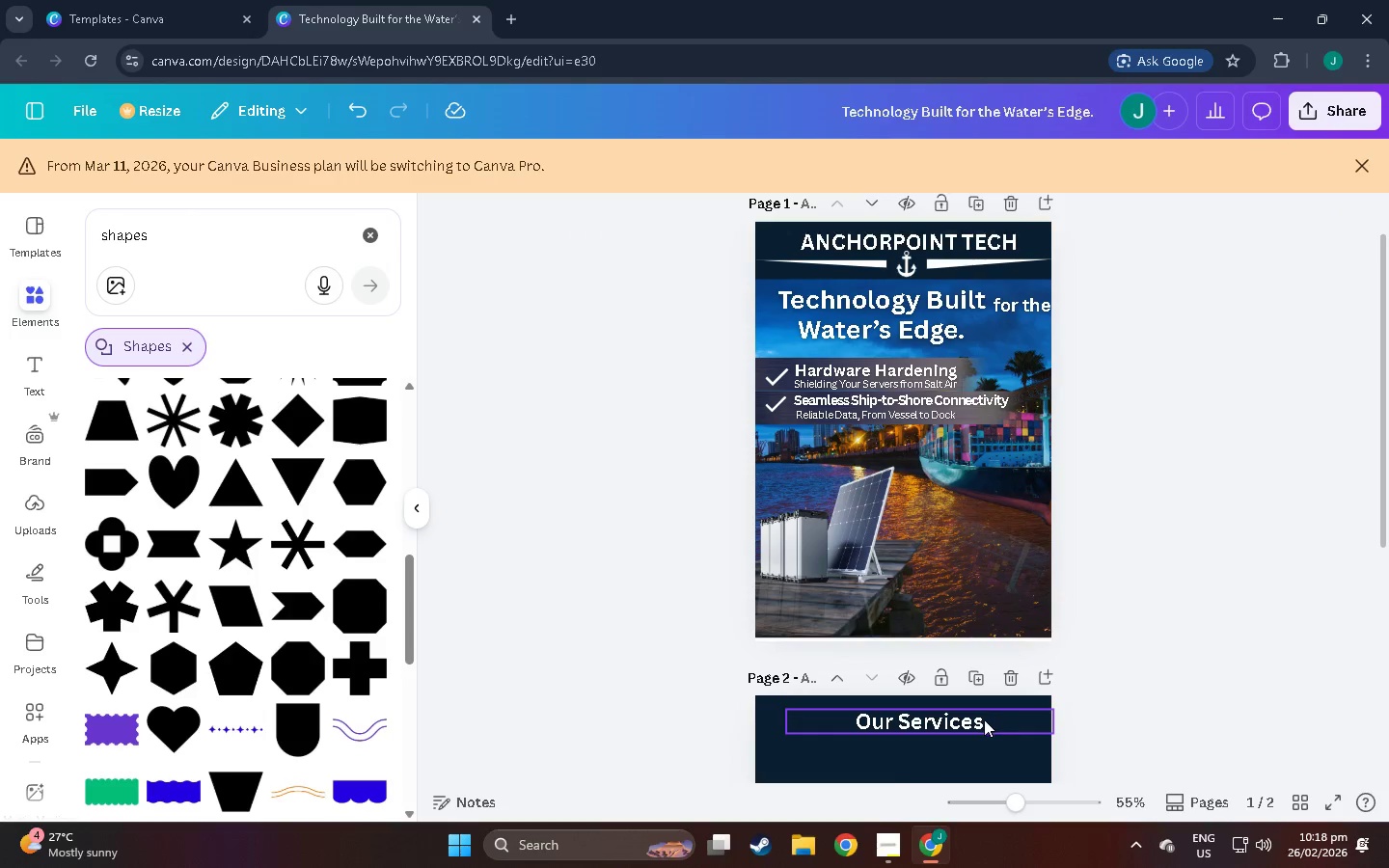 
left_click_drag(start_coordinate=[984, 719], to_coordinate=[963, 713])
 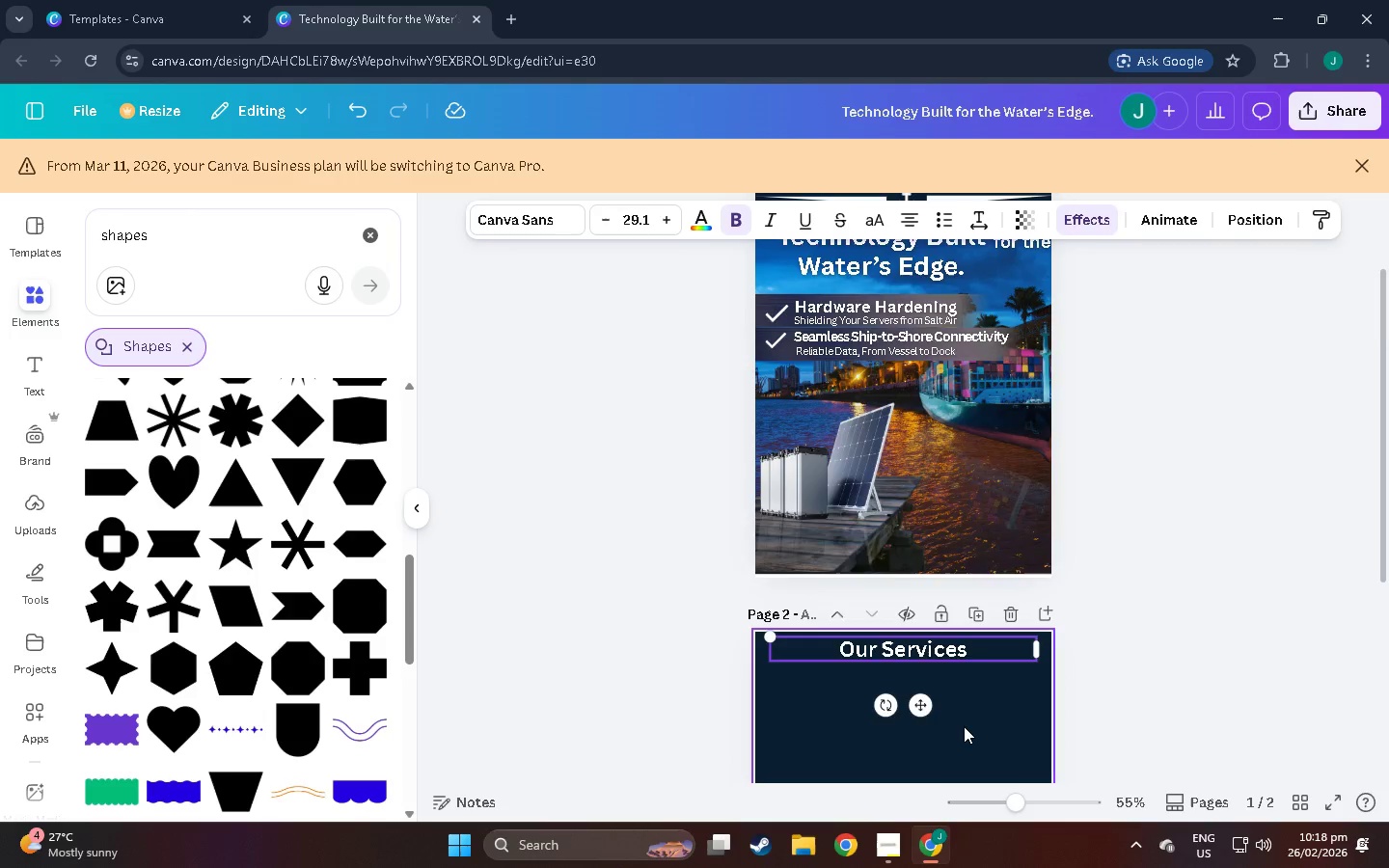 
scroll: coordinate [964, 726], scroll_direction: down, amount: 3.0
 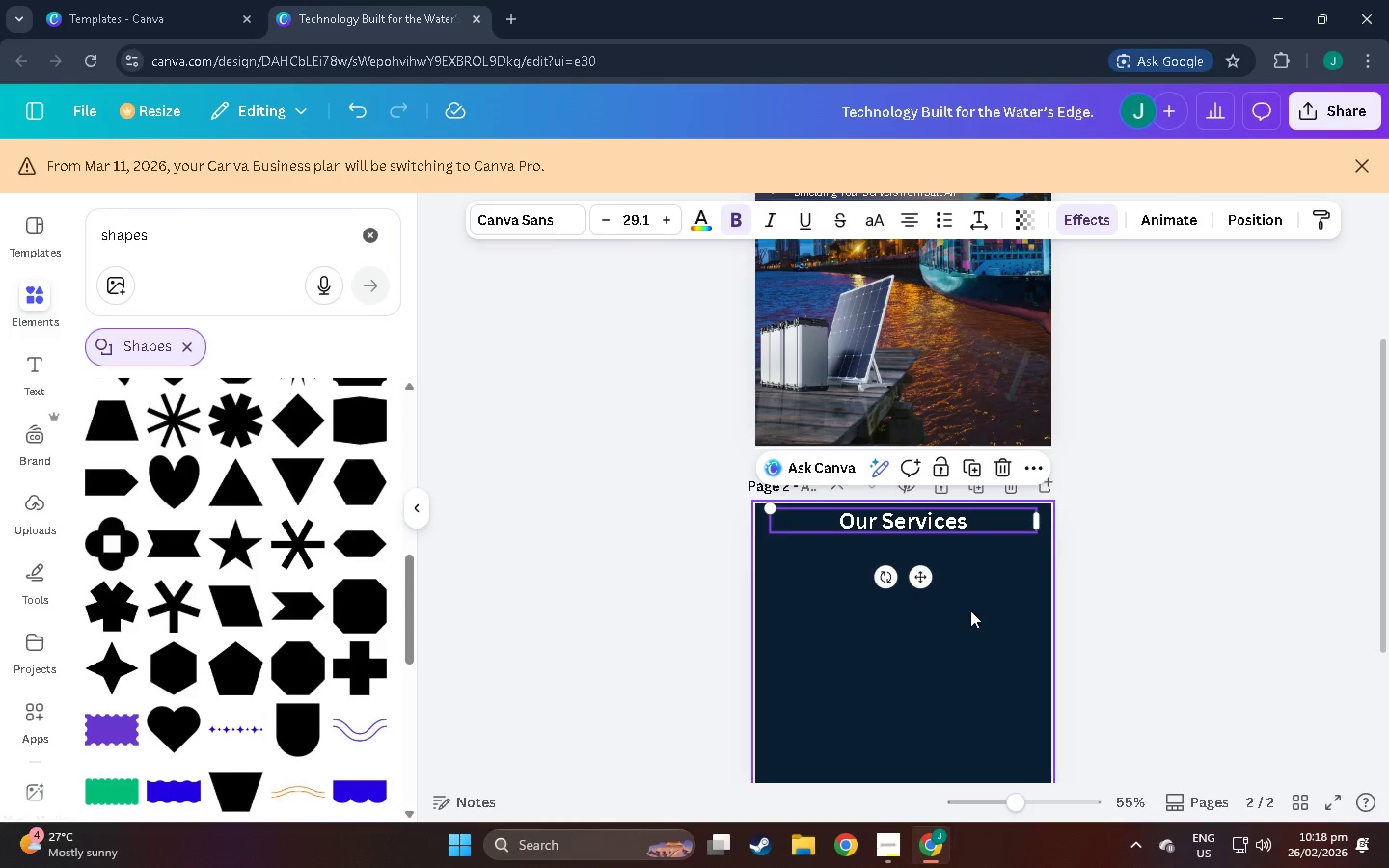 
scroll: coordinate [967, 500], scroll_direction: up, amount: 6.0
 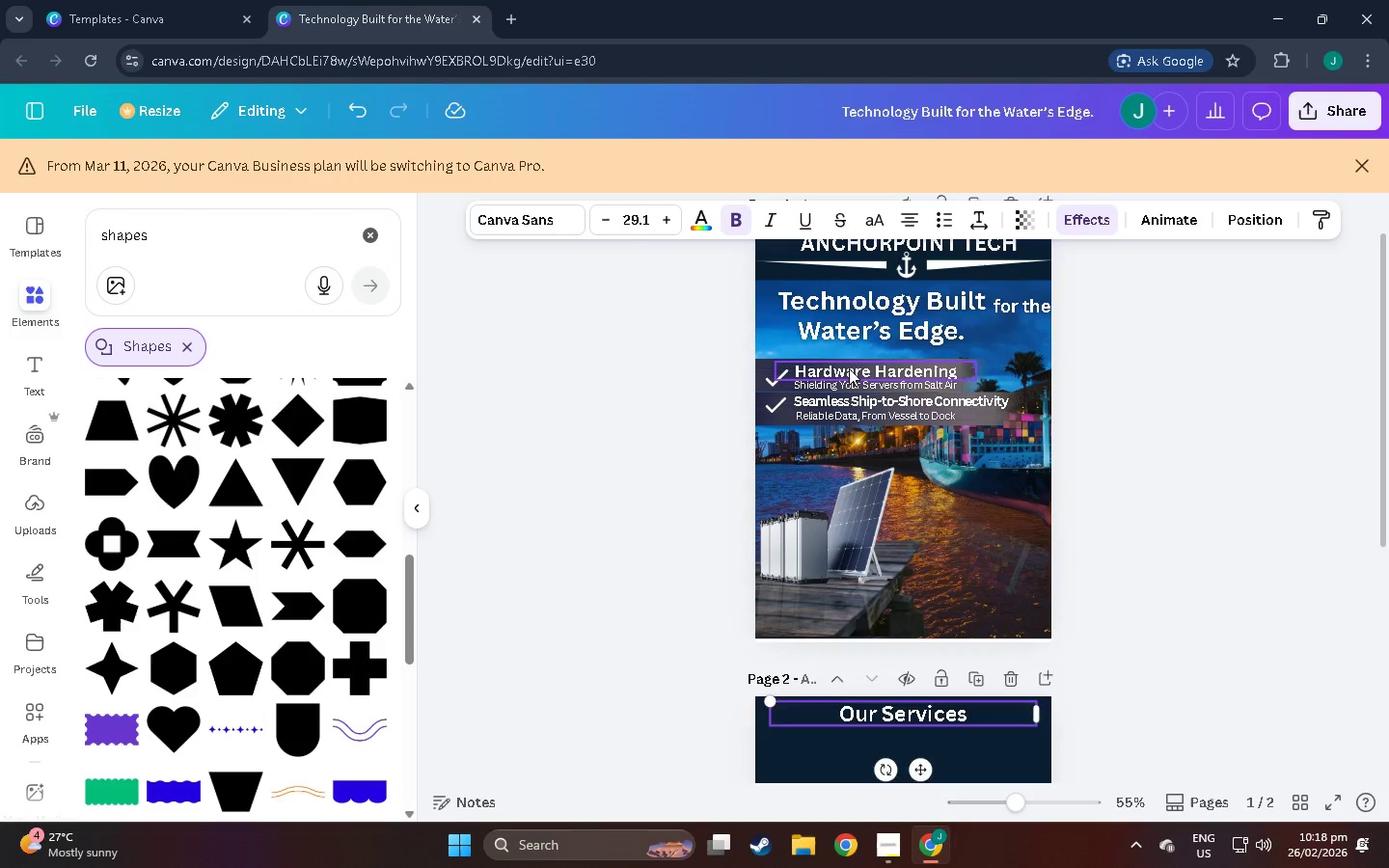 
left_click([849, 368])
 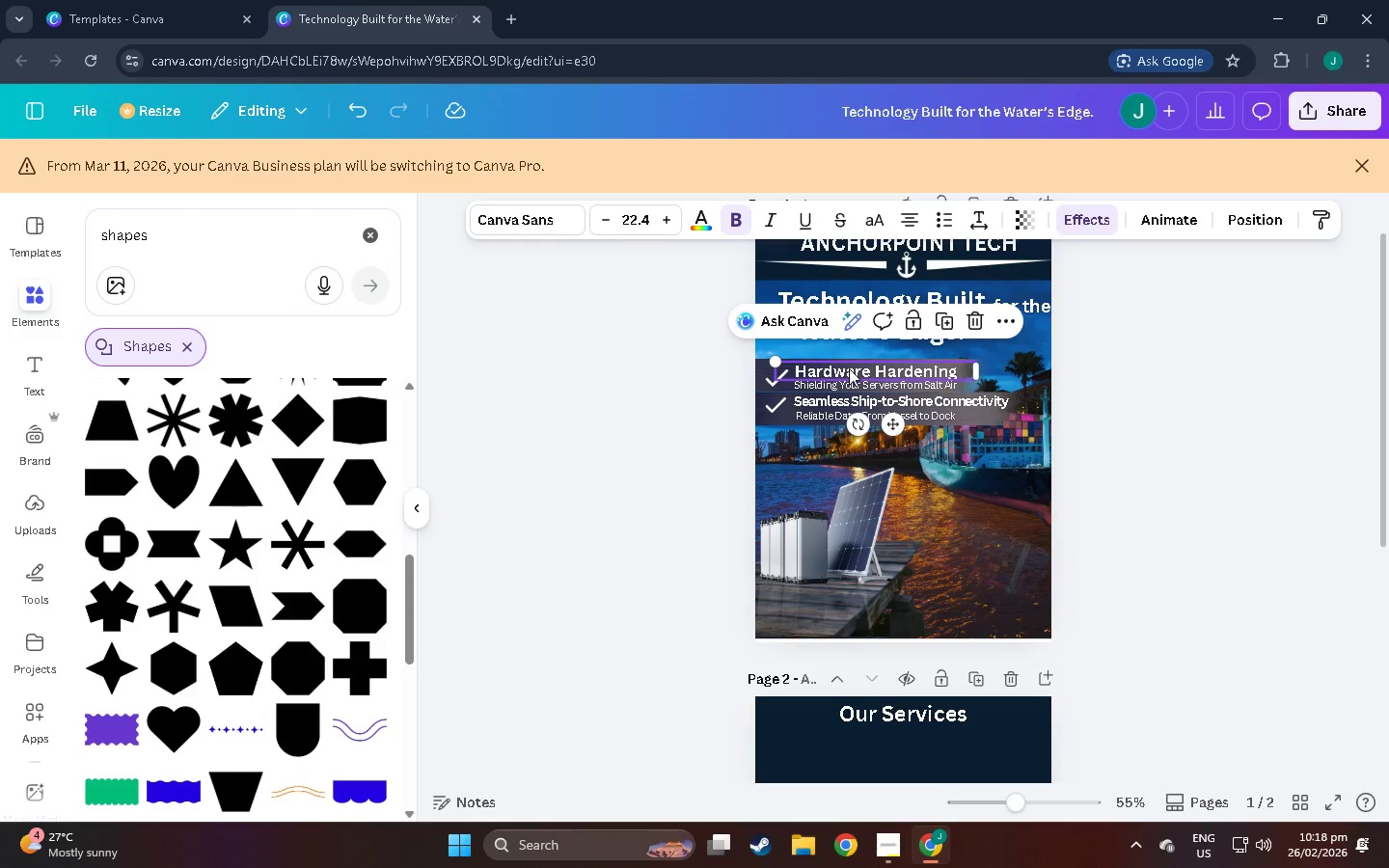 
key(Control+C)
 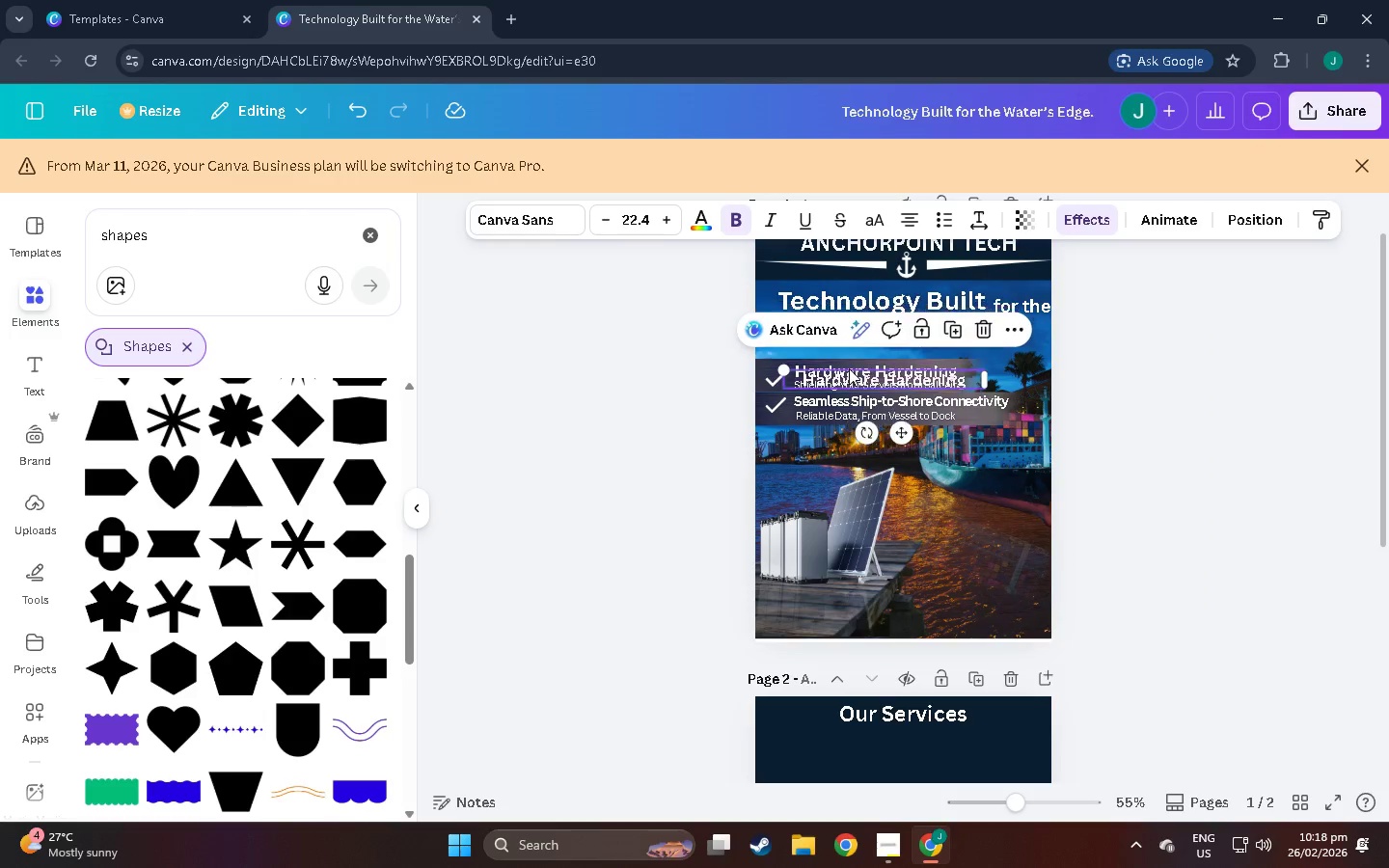 
key(Control+V)
 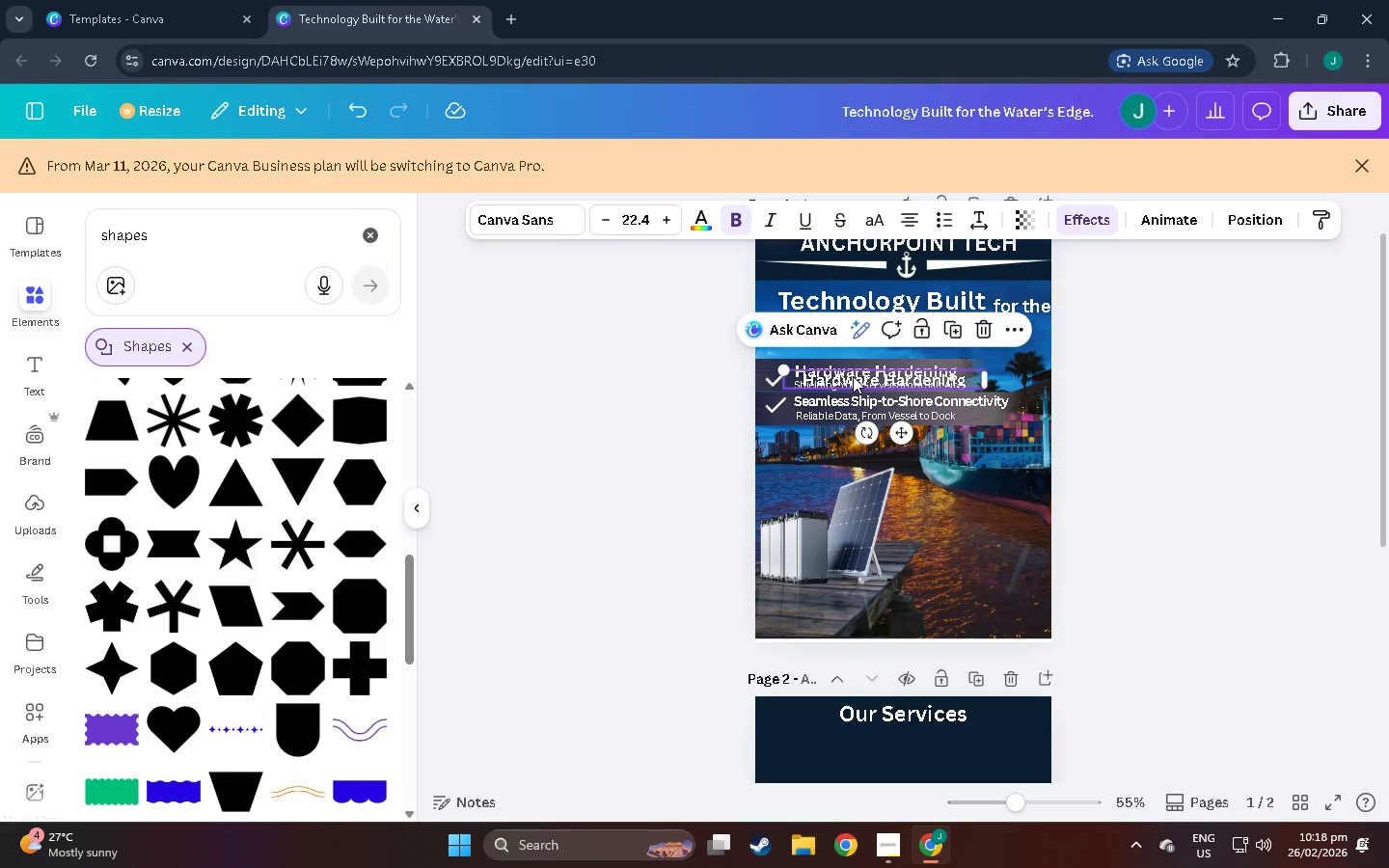 
left_click_drag(start_coordinate=[853, 376], to_coordinate=[849, 629])
 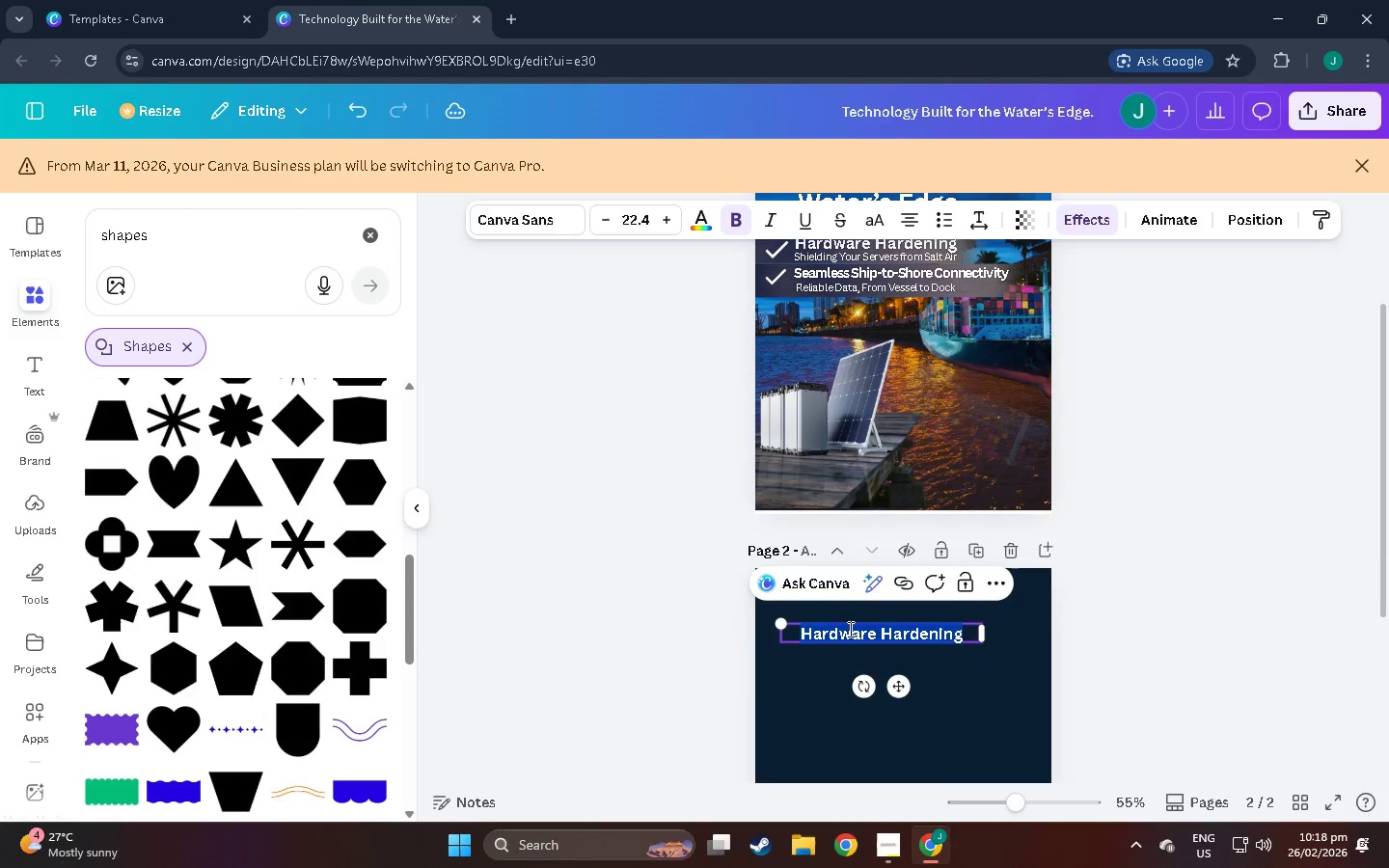 
scroll: coordinate [880, 625], scroll_direction: down, amount: 4.0
 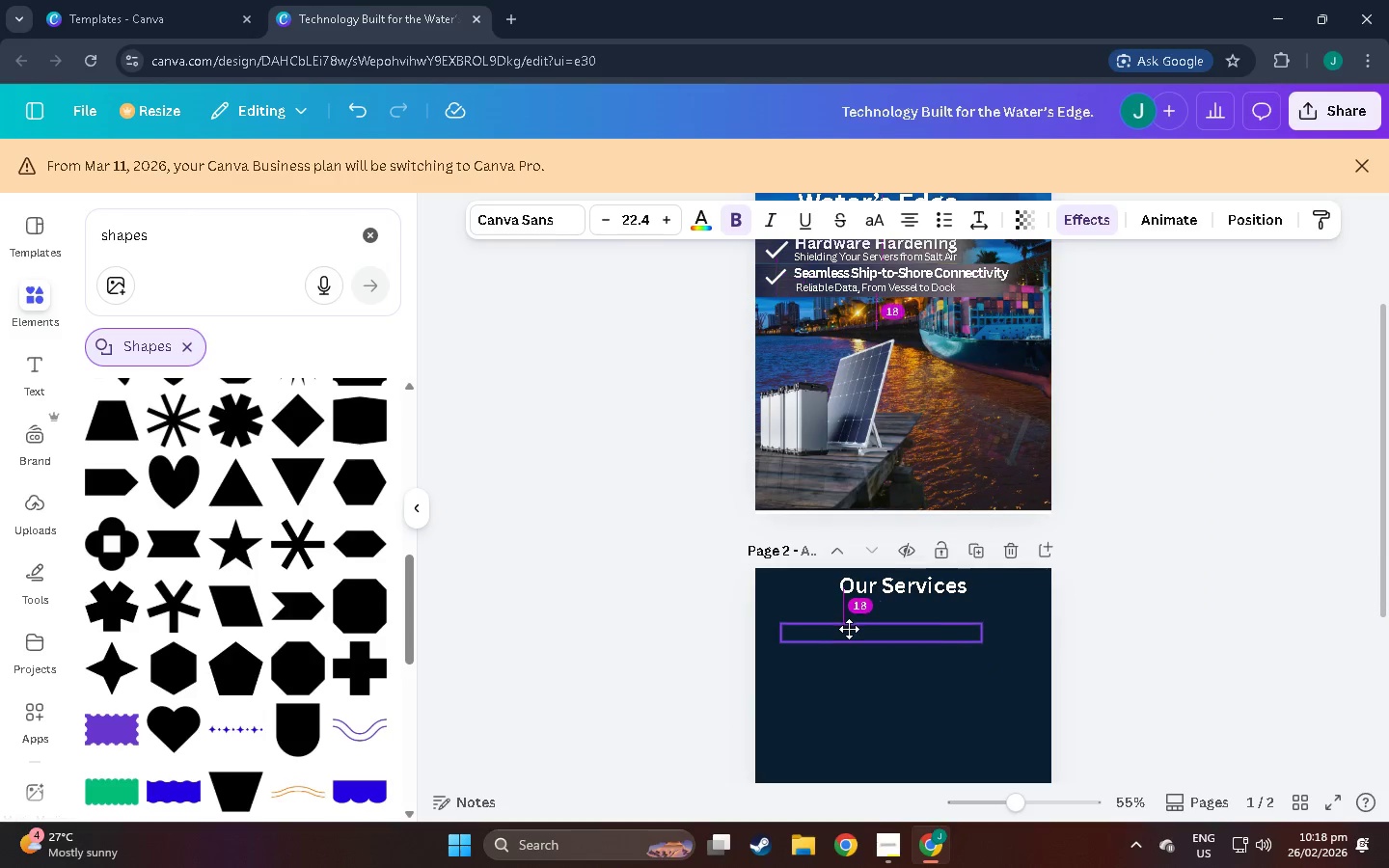 
double_click([849, 629])
 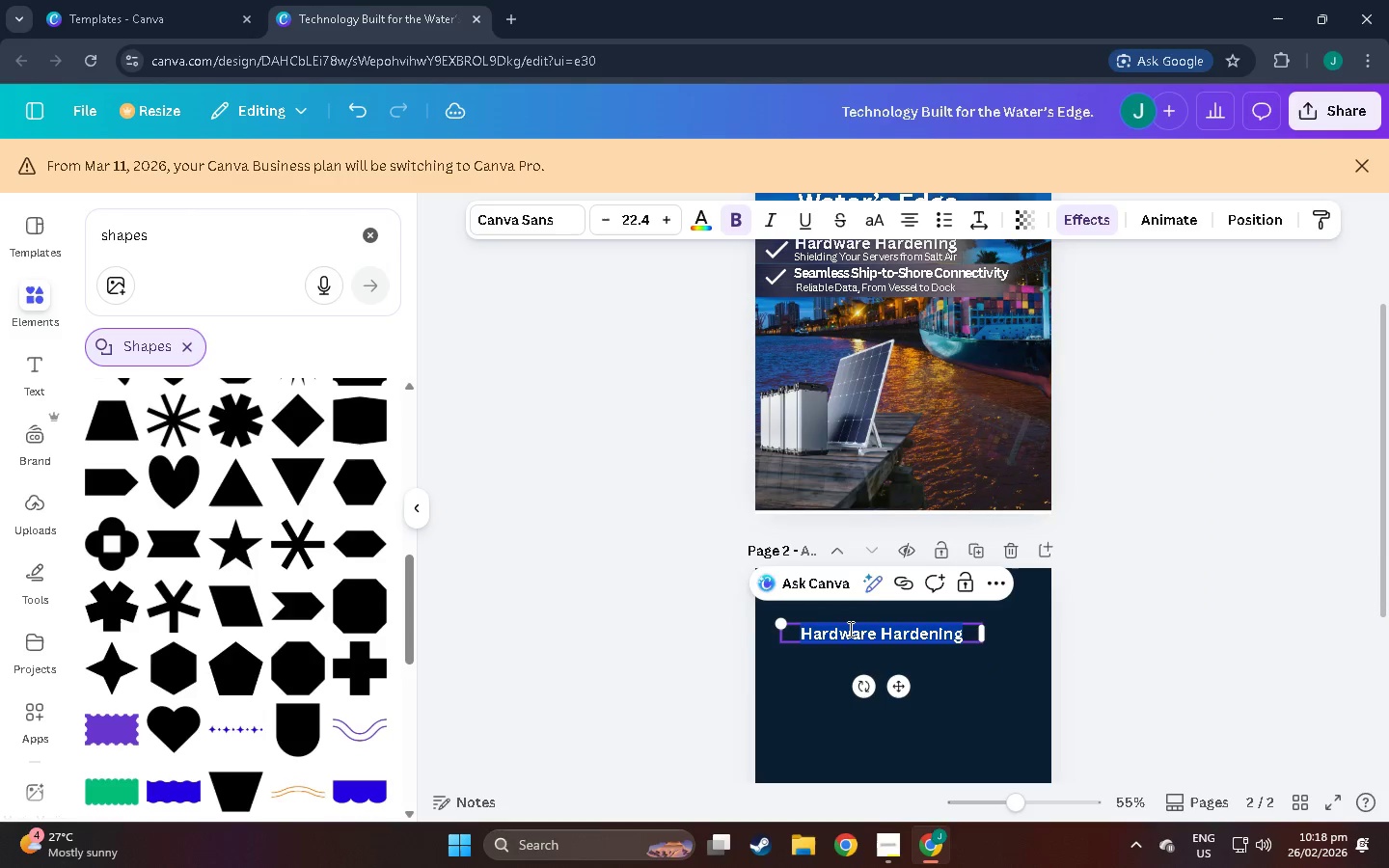 
type(Rugged net)
key(Backspace)
key(Backspace)
key(Backspace)
type(Network Infrastructure)
 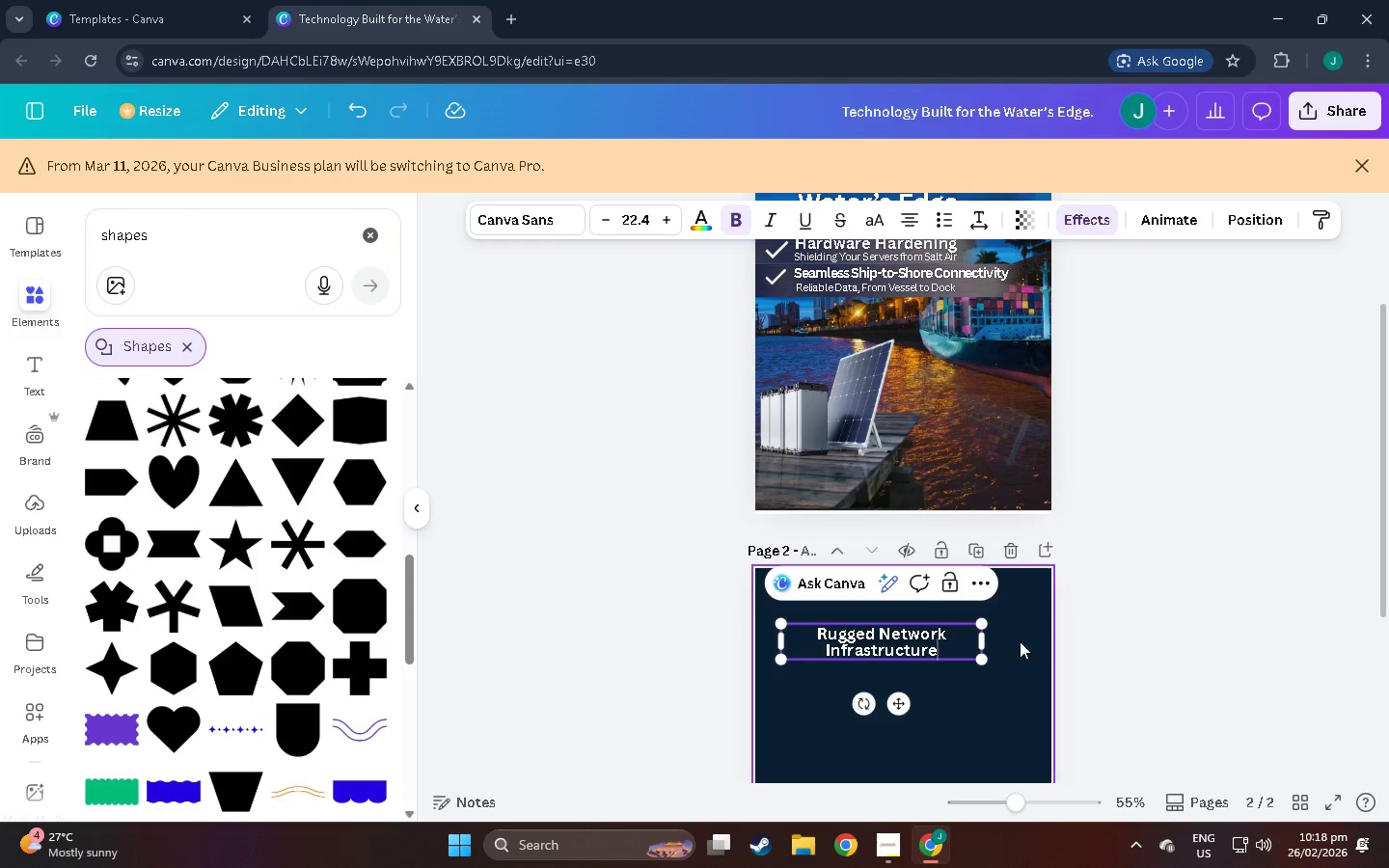 
left_click_drag(start_coordinate=[985, 641], to_coordinate=[1034, 637])
 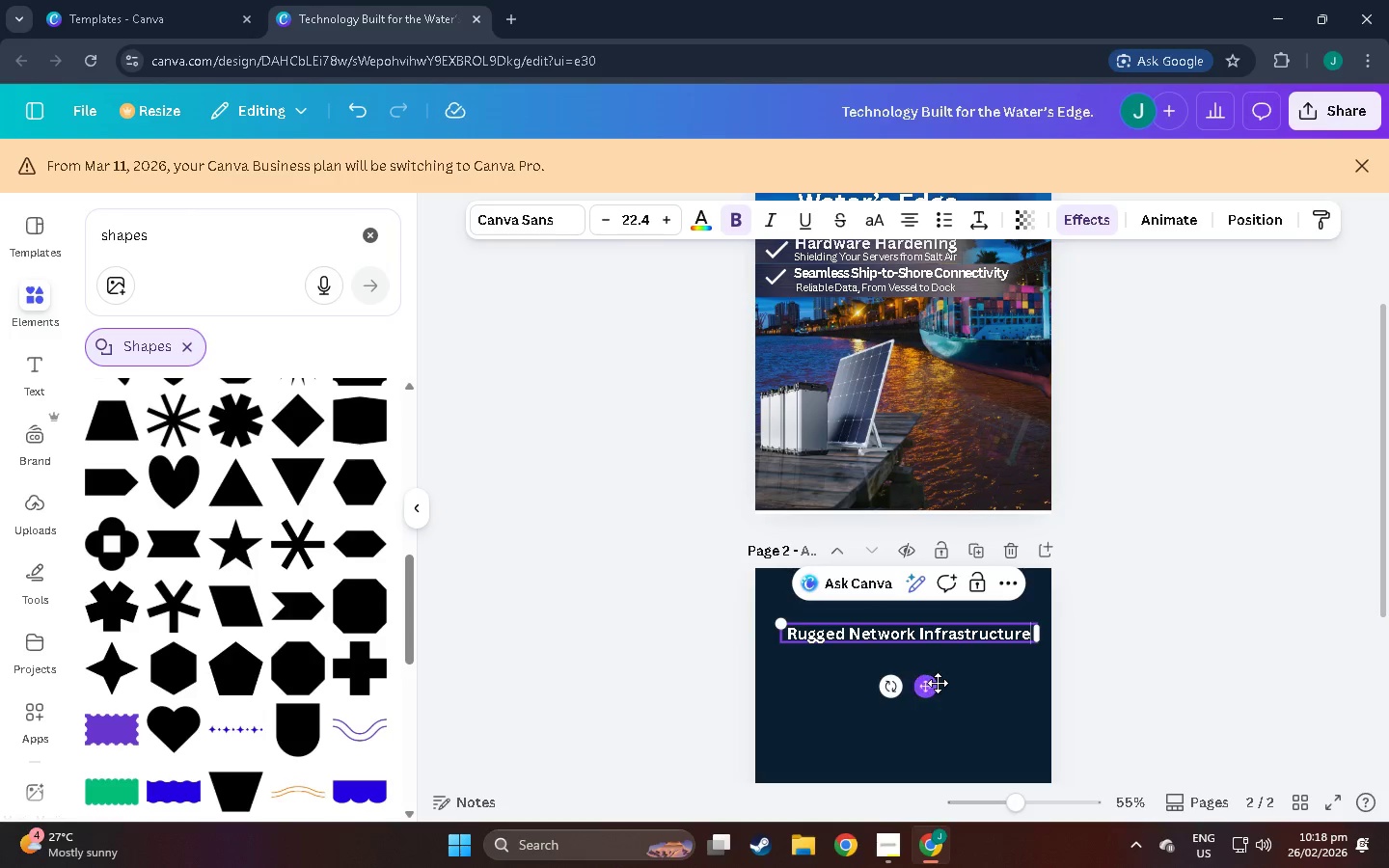 
left_click_drag(start_coordinate=[935, 685], to_coordinate=[933, 690])
 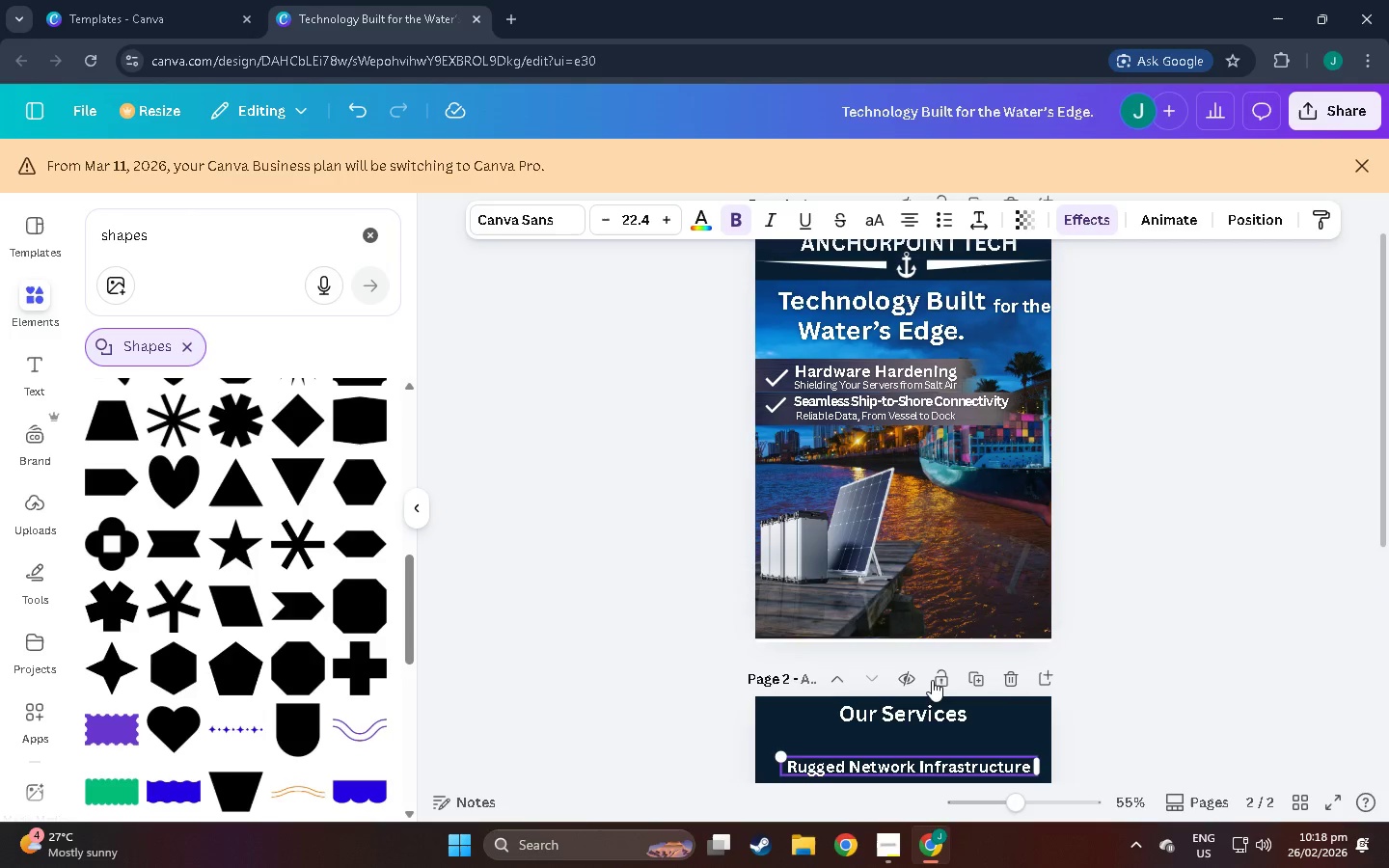 
scroll: coordinate [918, 572], scroll_direction: up, amount: 7.0
 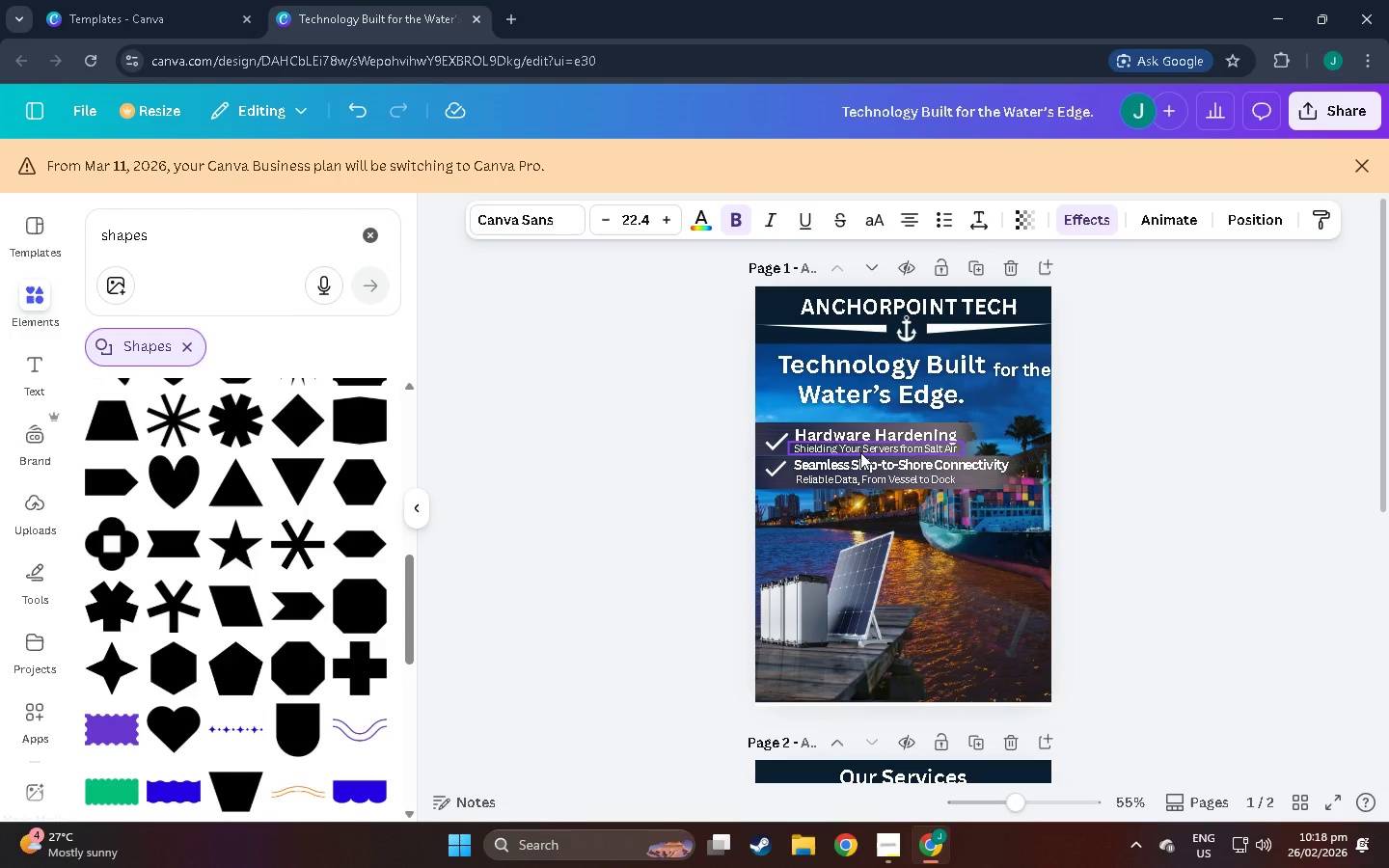 
left_click([860, 452])
 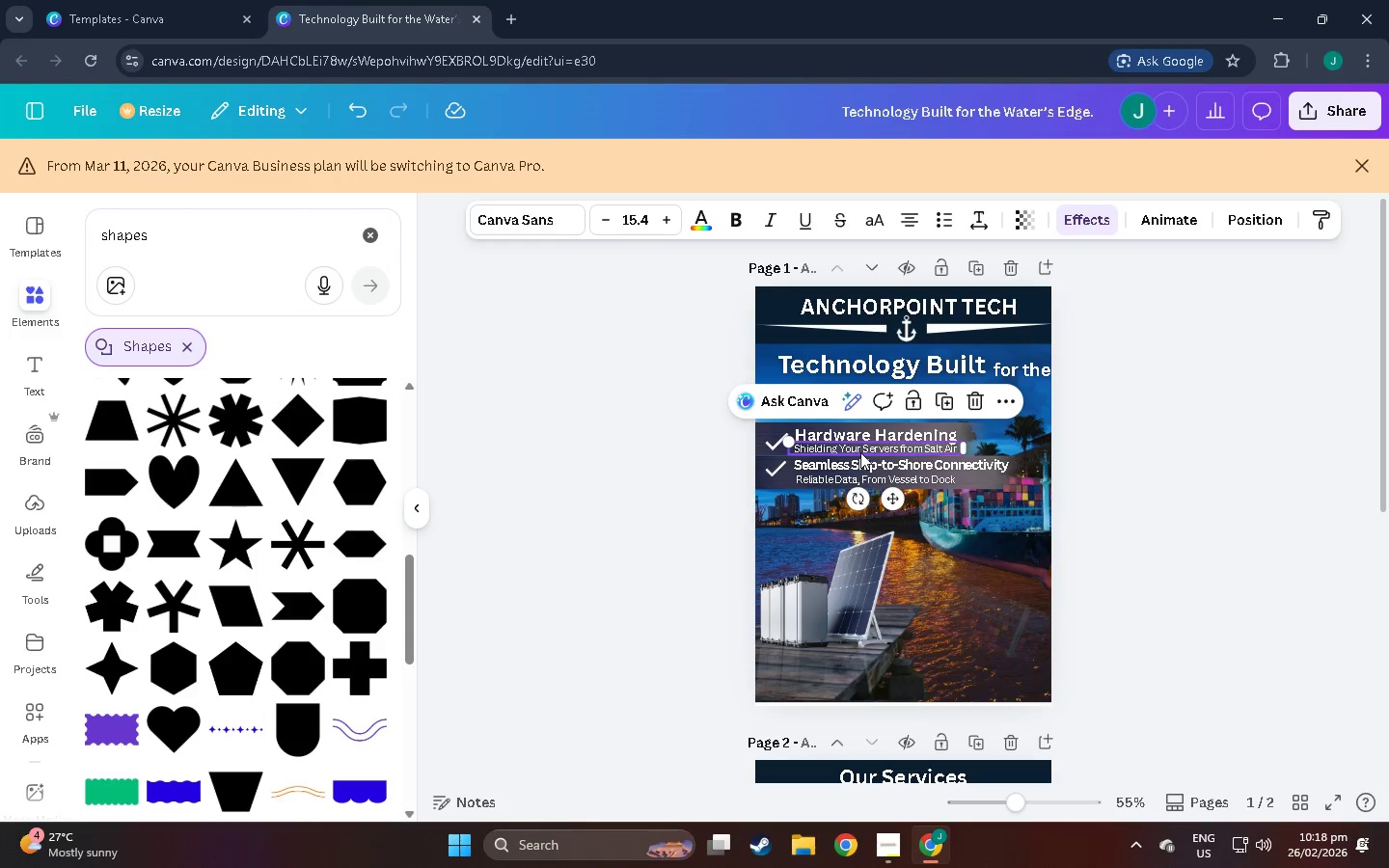 
key(Control+C)
 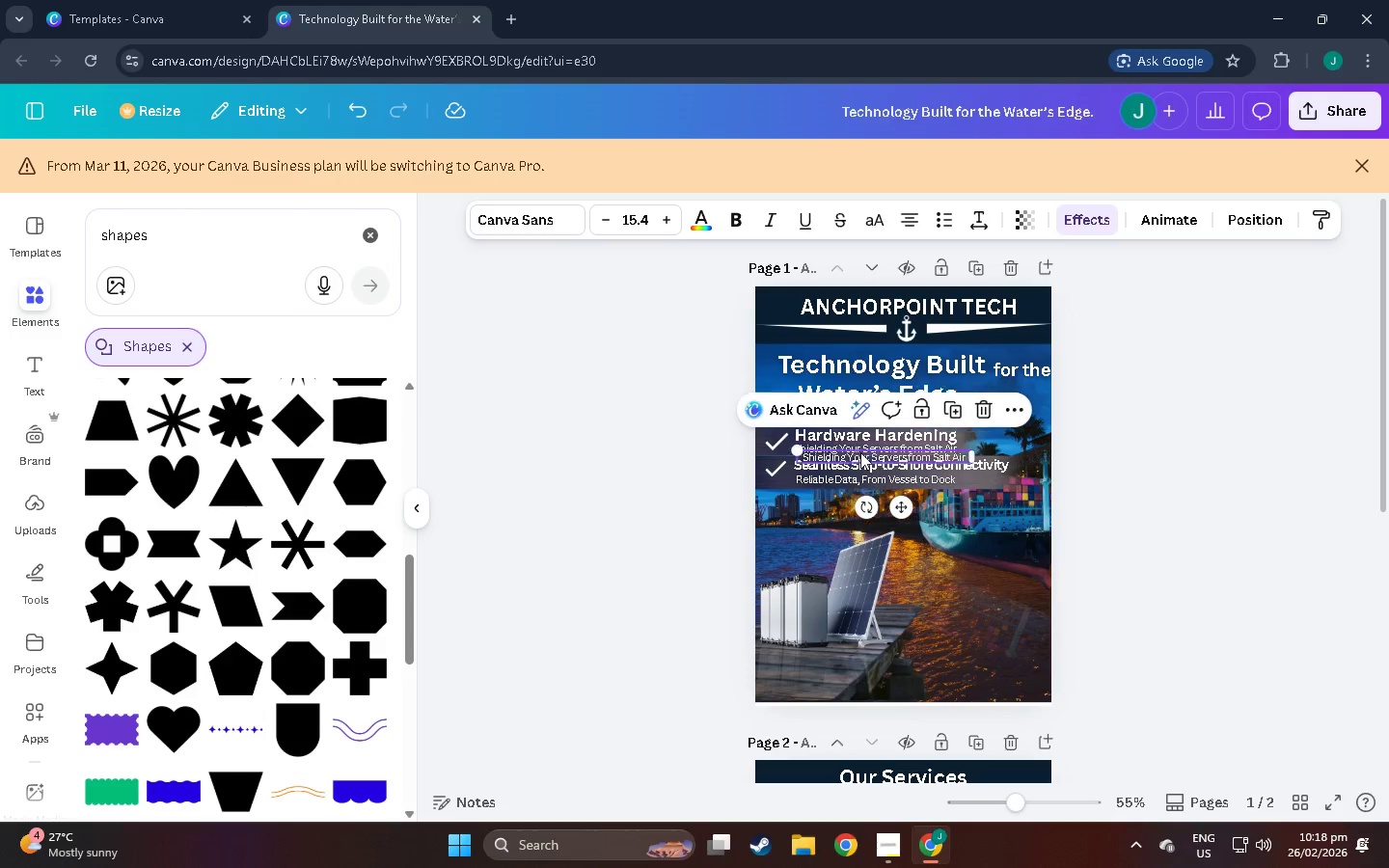 
key(Control+V)
 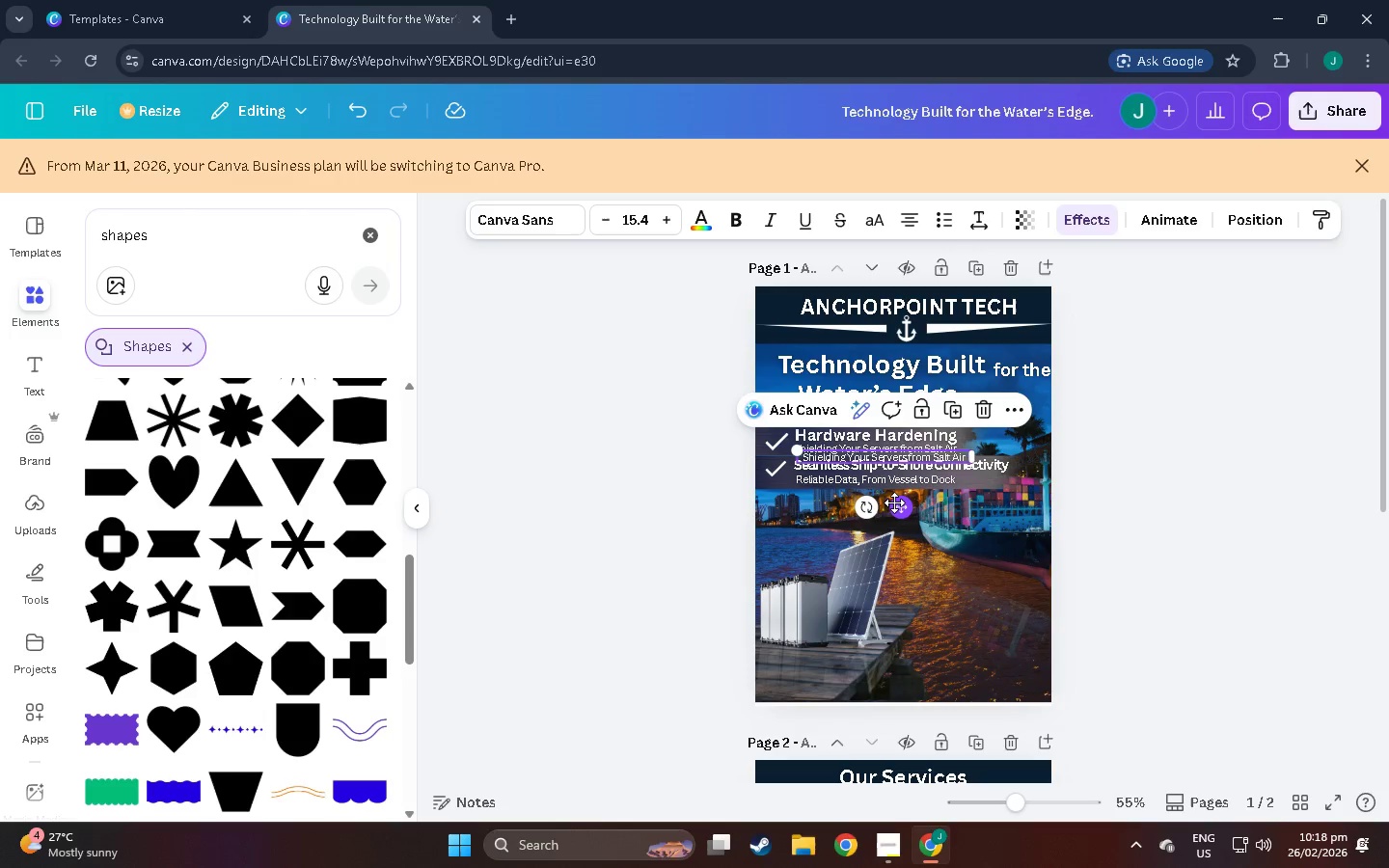 
left_click_drag(start_coordinate=[894, 502], to_coordinate=[886, 698])
 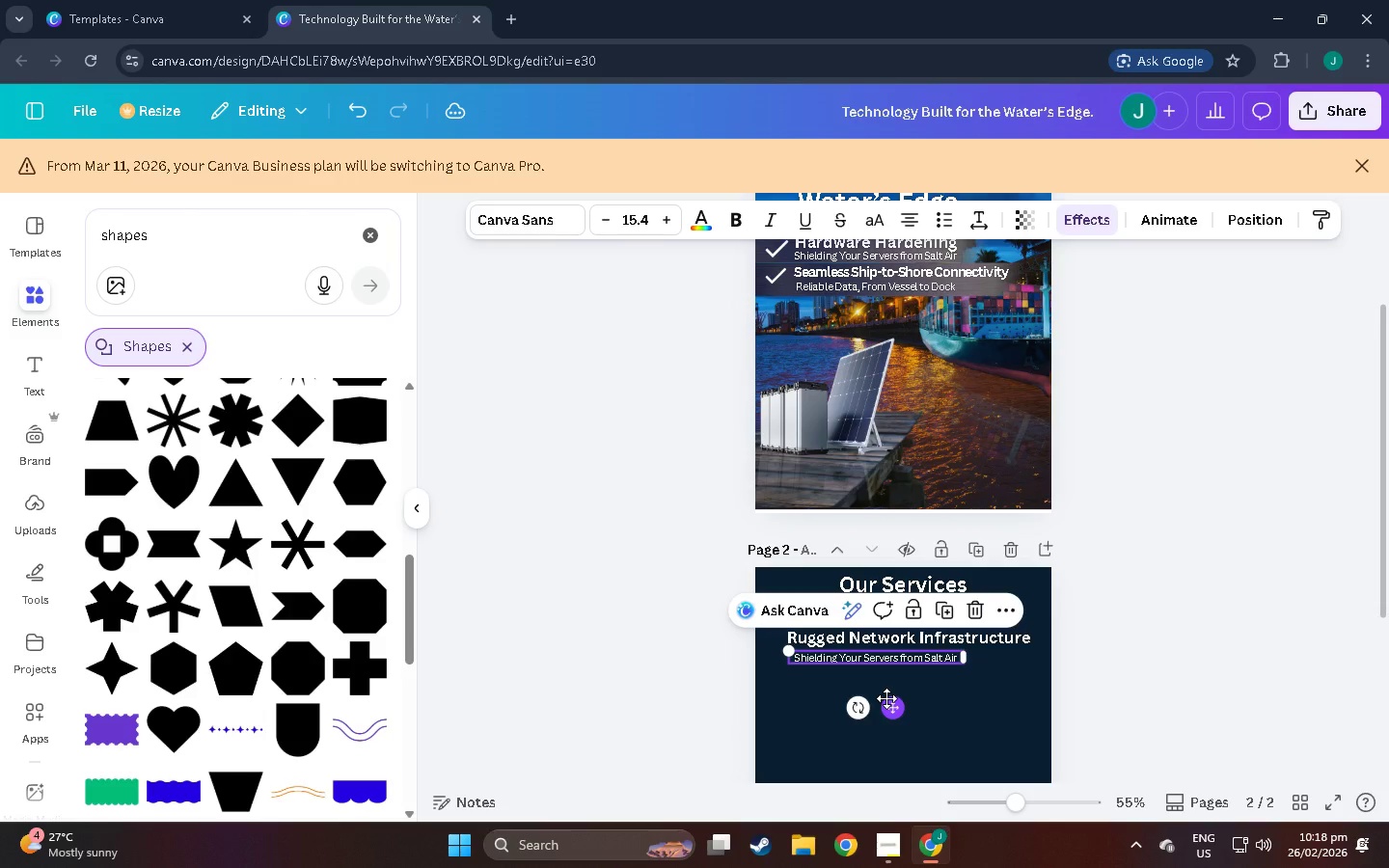 
scroll: coordinate [892, 688], scroll_direction: down, amount: 6.0
 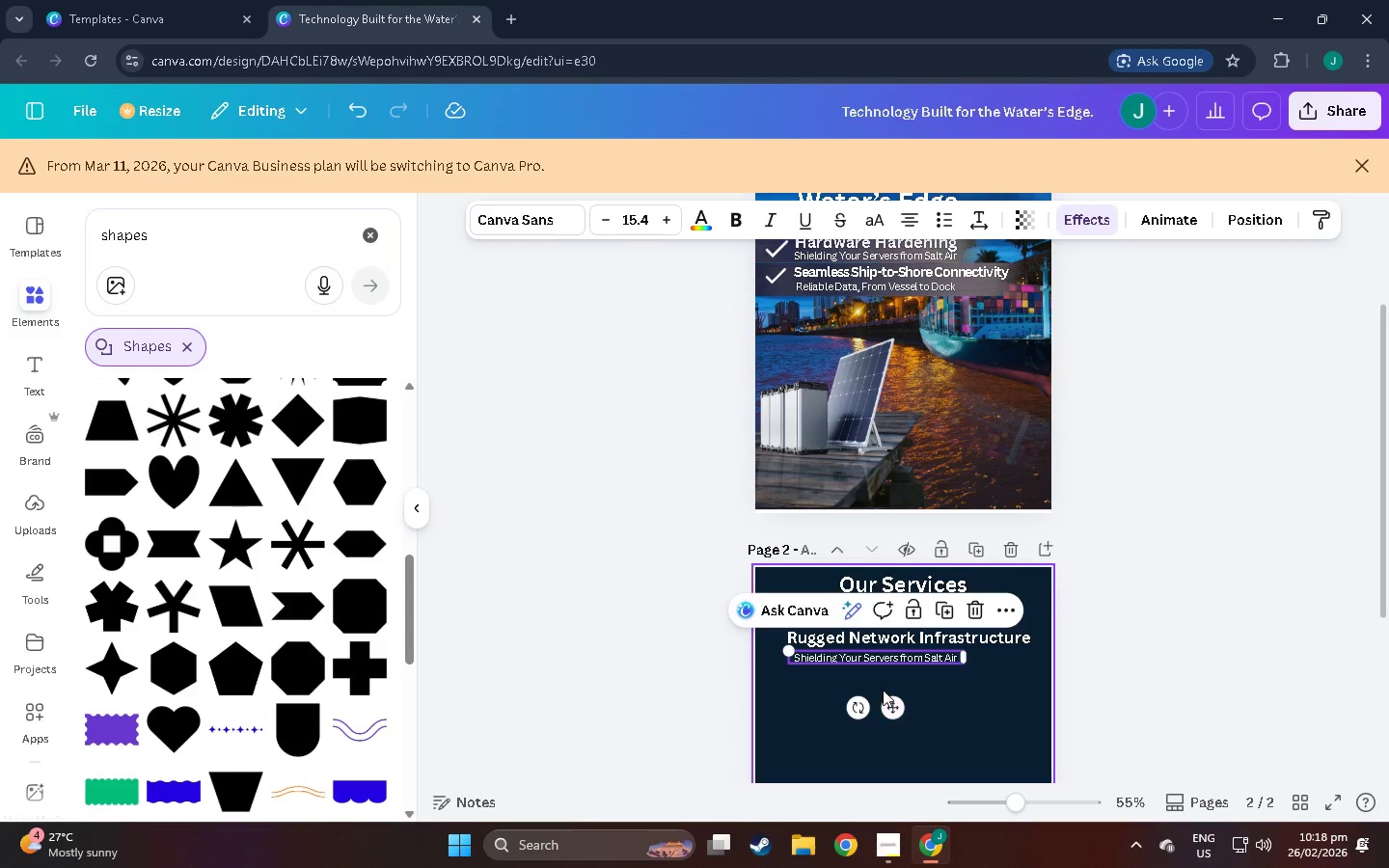 
double_click([868, 658])
 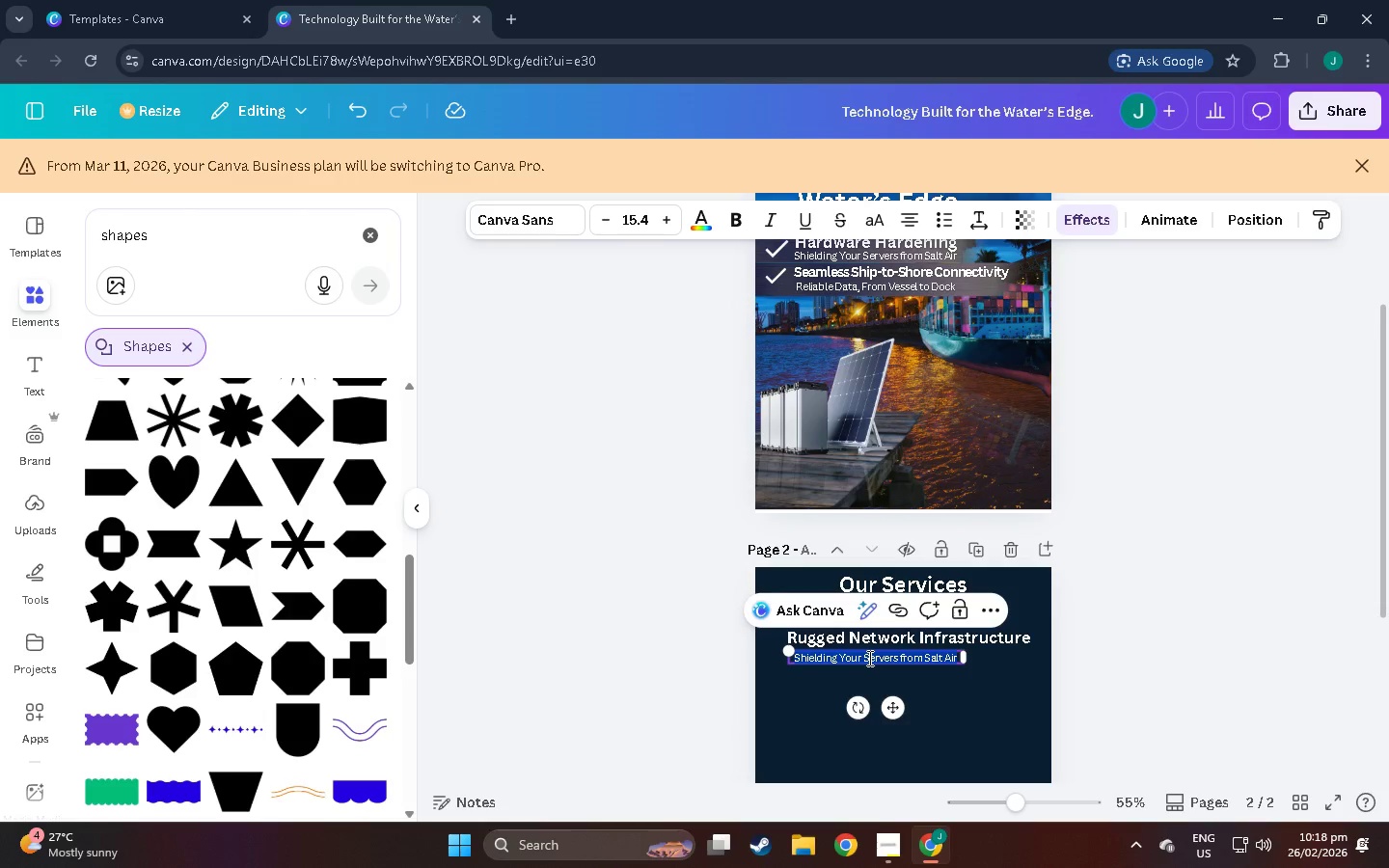 
type(Di)
key(Backspace)
type(yu)
key(Backspace)
key(Backspace)
type(urable Marine )
key(Backspace)
key(Backspace)
type(e-Grade Eeq)
key(Backspace)
key(Backspace)
type(quipment)
 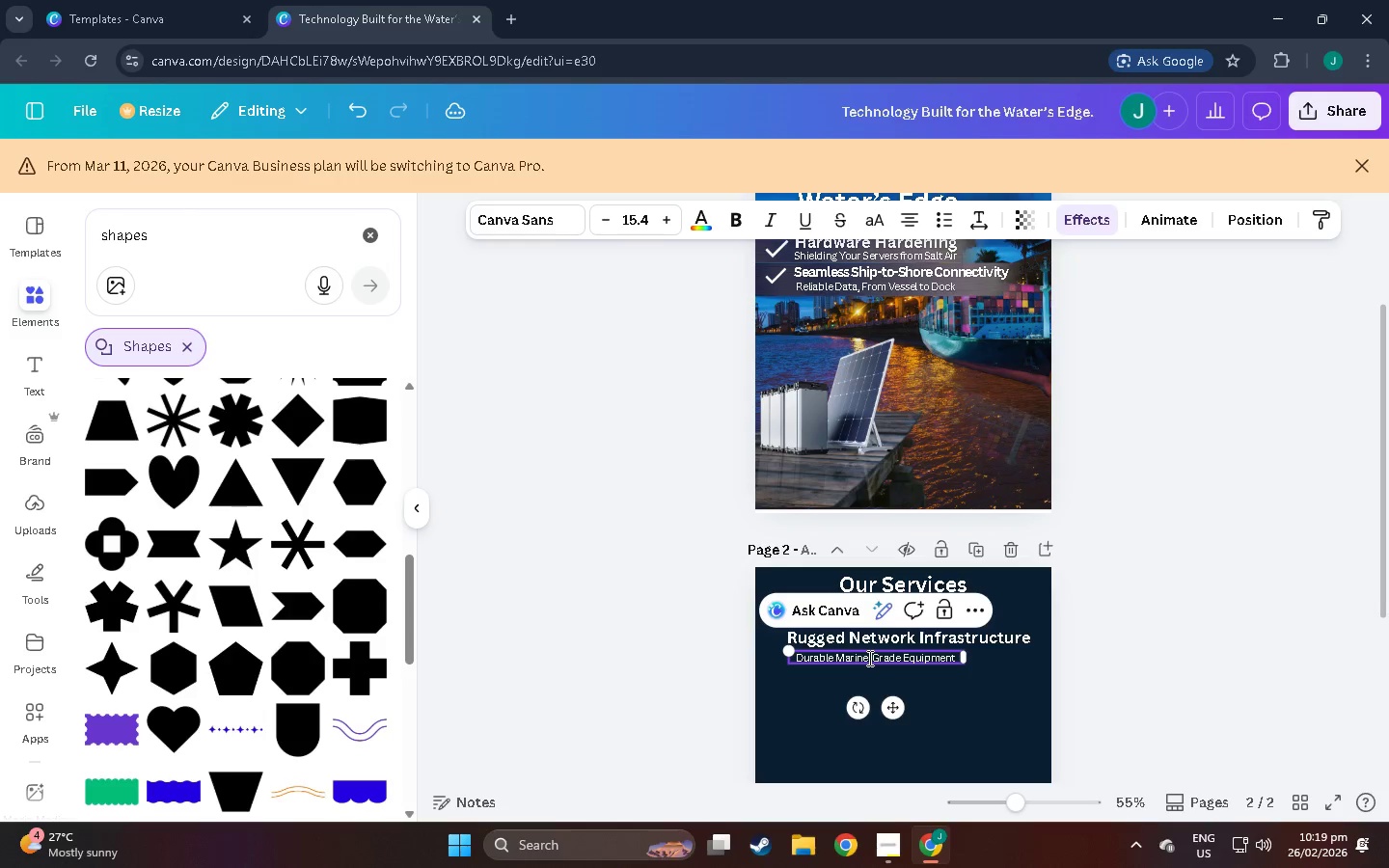 
wait(5.72)
 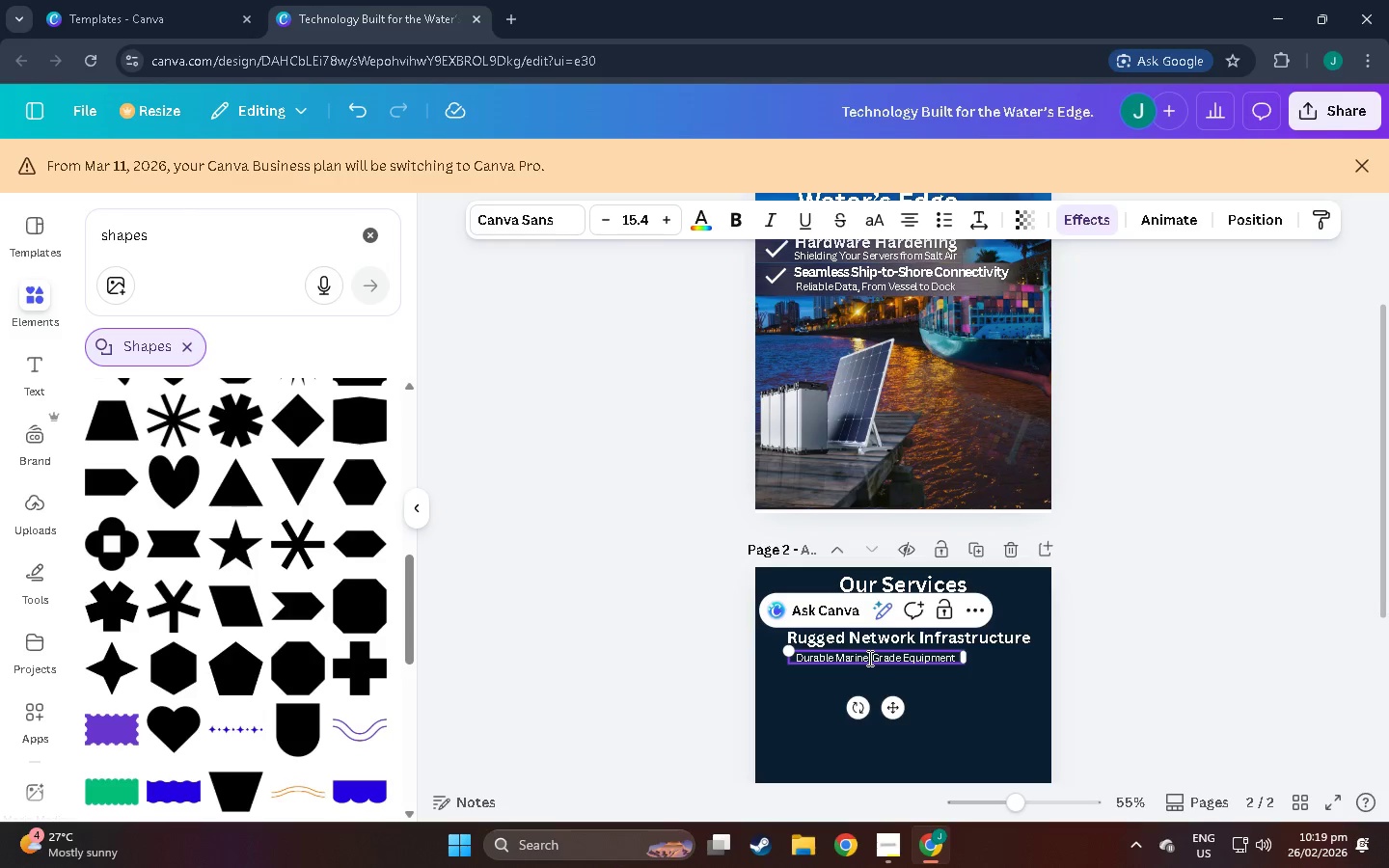 
left_click([988, 642])
 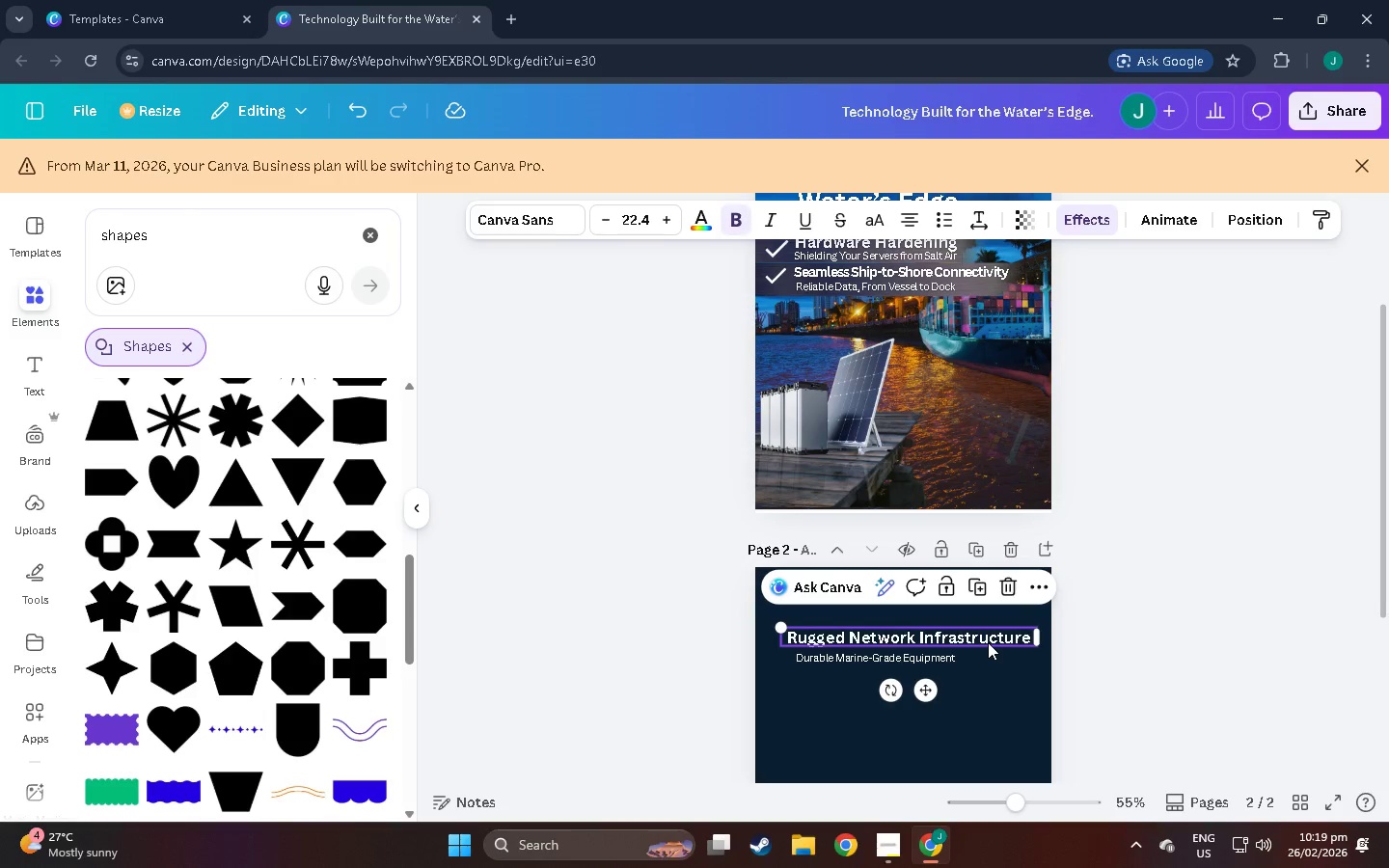 
key(Control+C)
 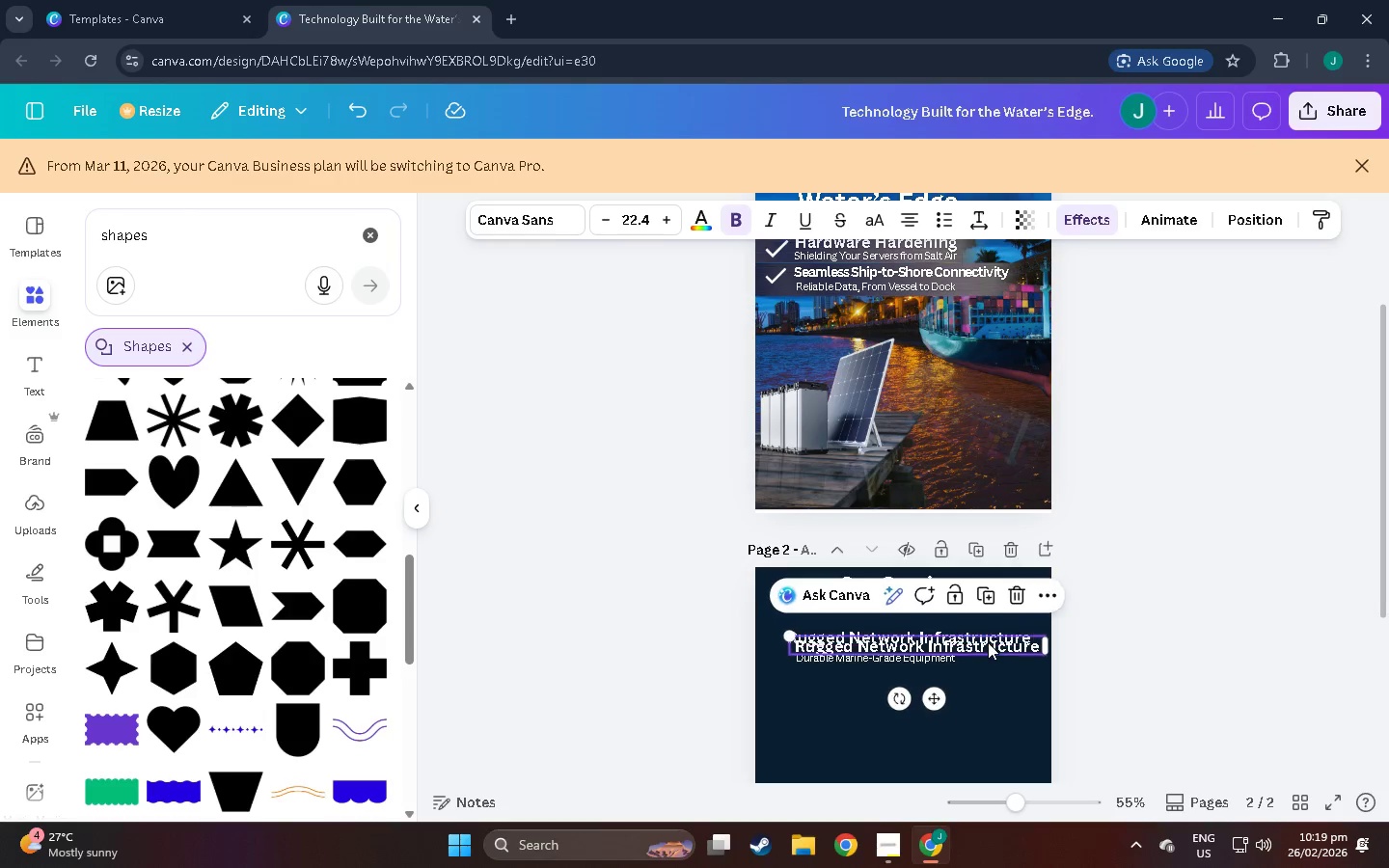 
key(Control+V)
 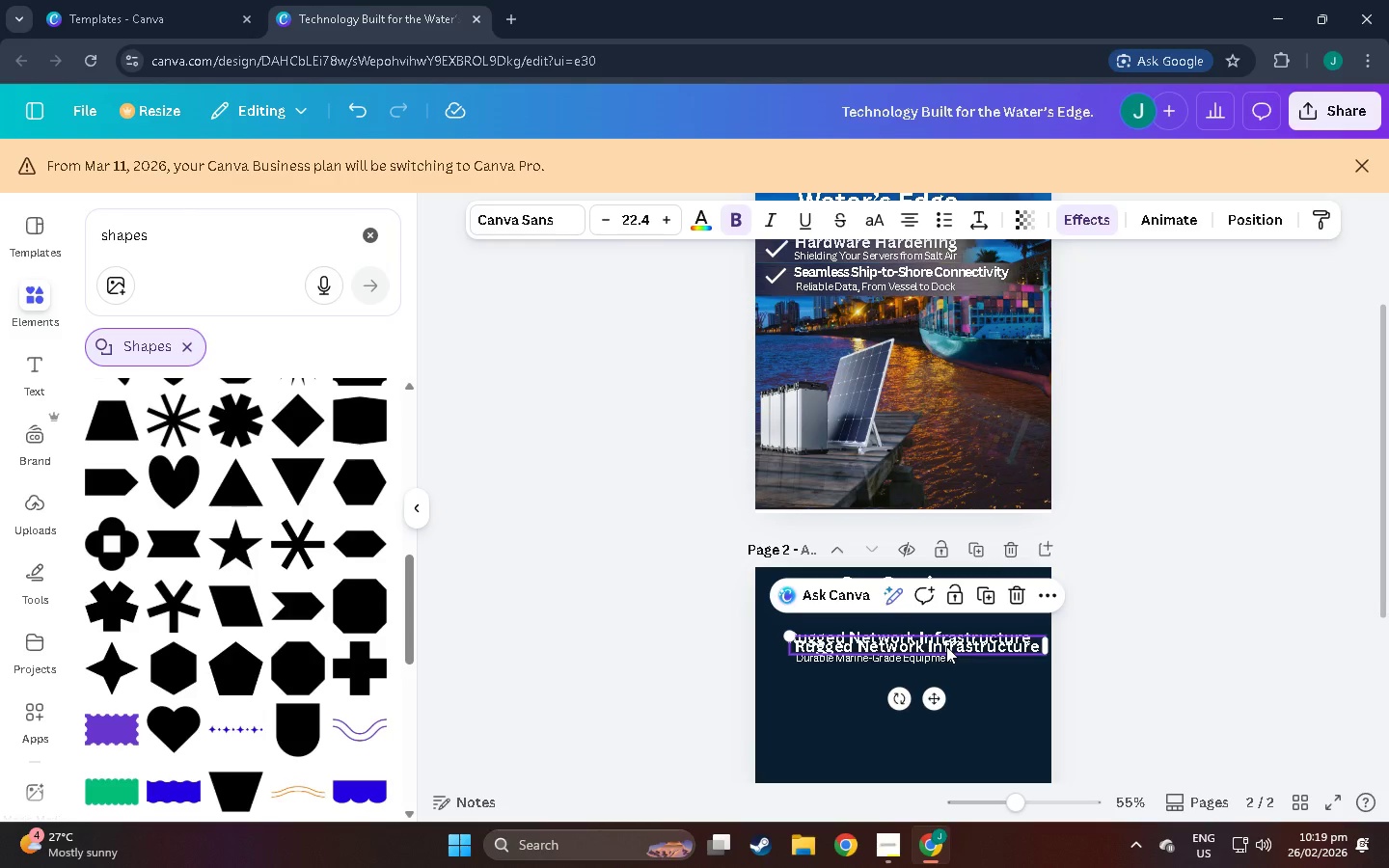 
left_click_drag(start_coordinate=[946, 646], to_coordinate=[947, 689])
 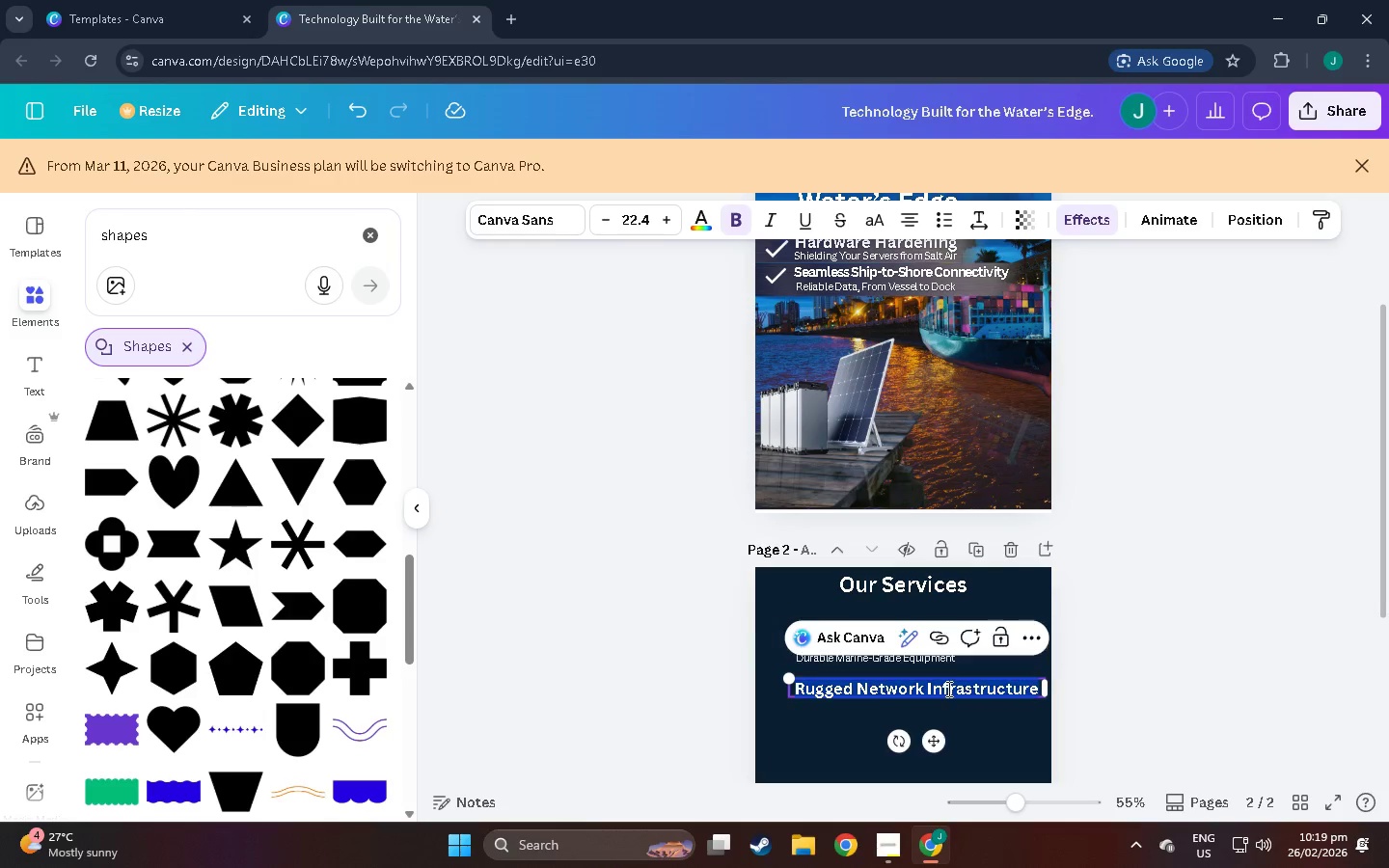 
double_click([947, 689])
 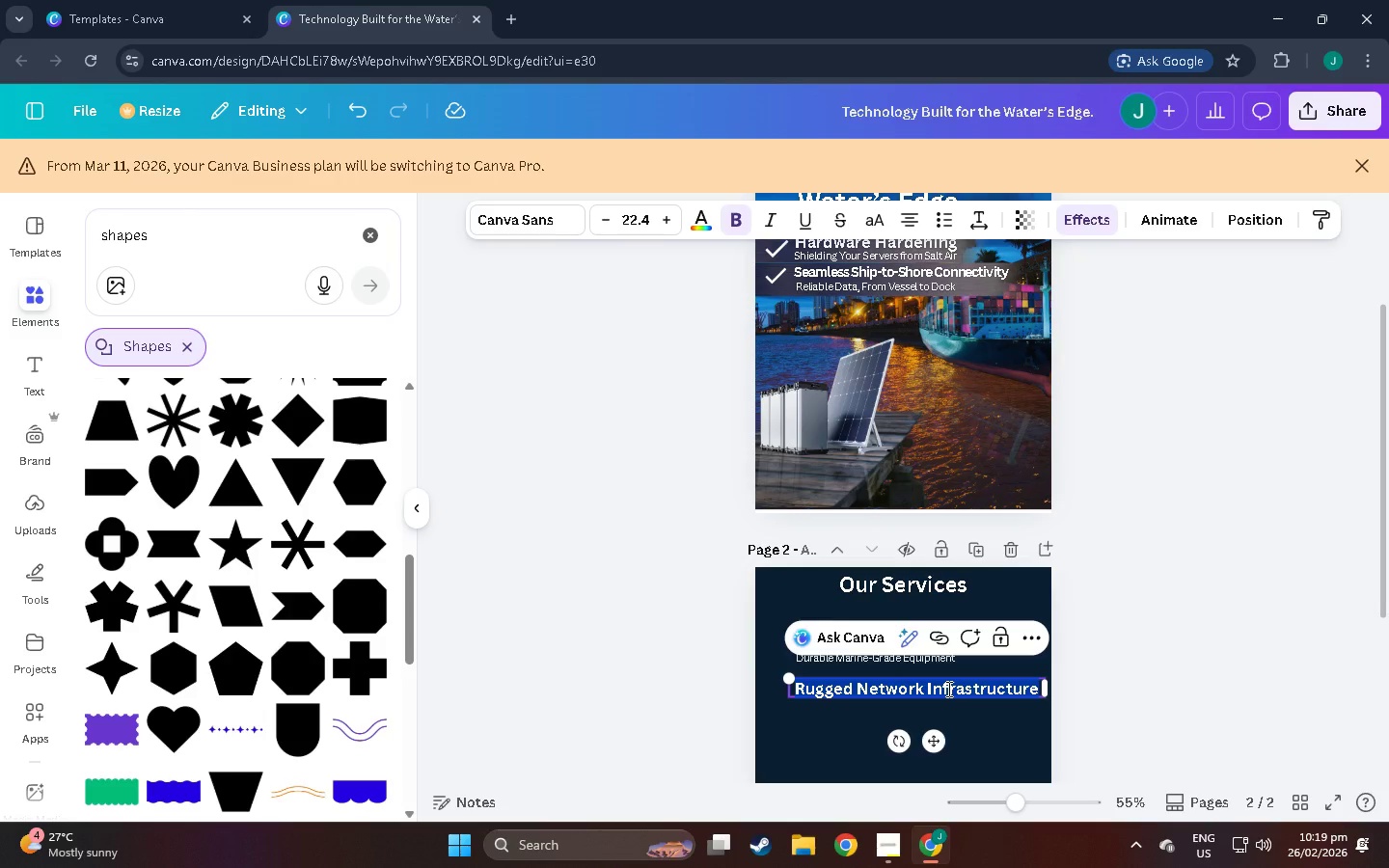 
type(s)
key(Backspace)
type(Satek)
key(Backspace)
type(lite Failover Sysyt)
key(Backspace)
key(Backspace)
type(tems)
 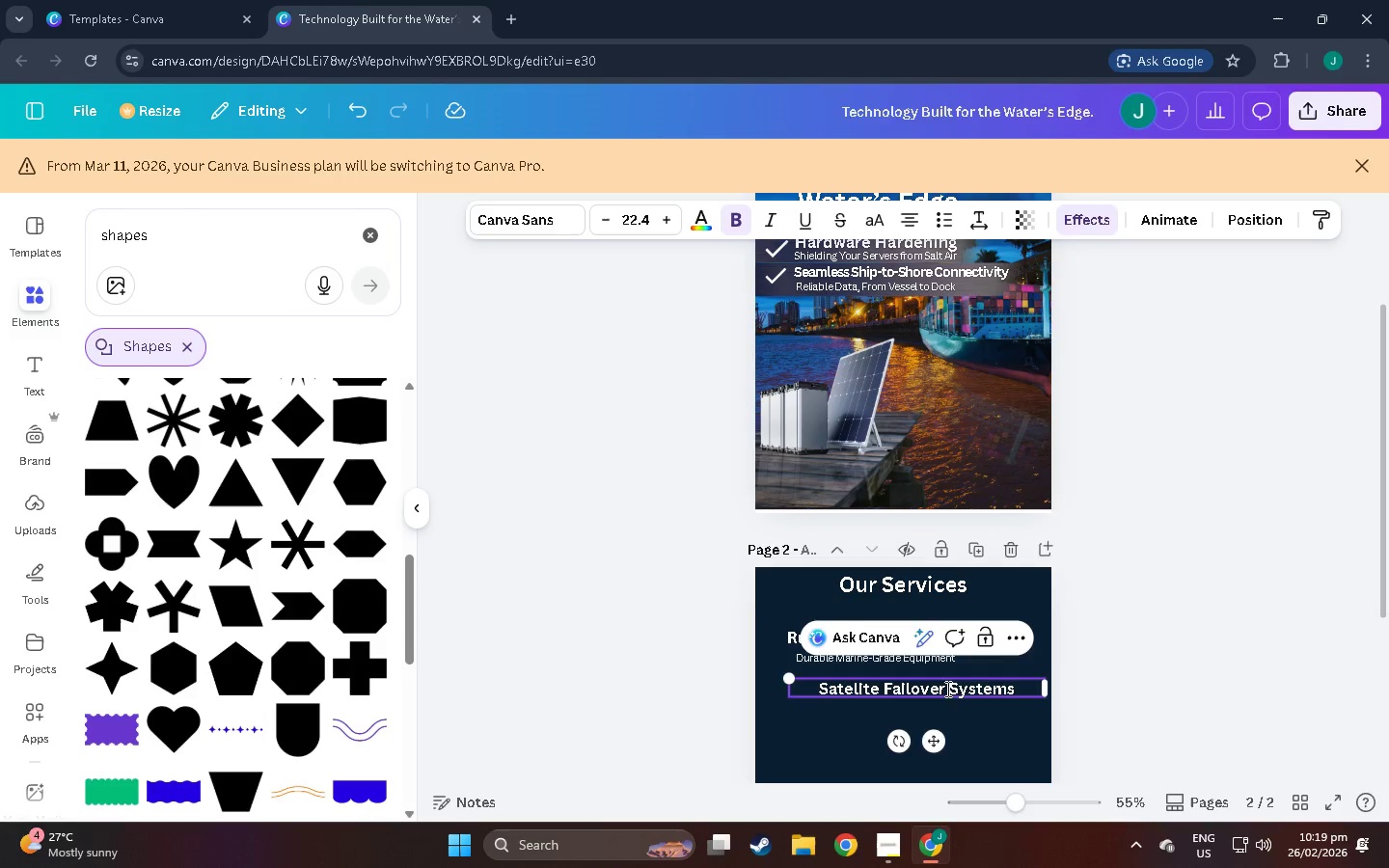 
left_click([963, 727])
 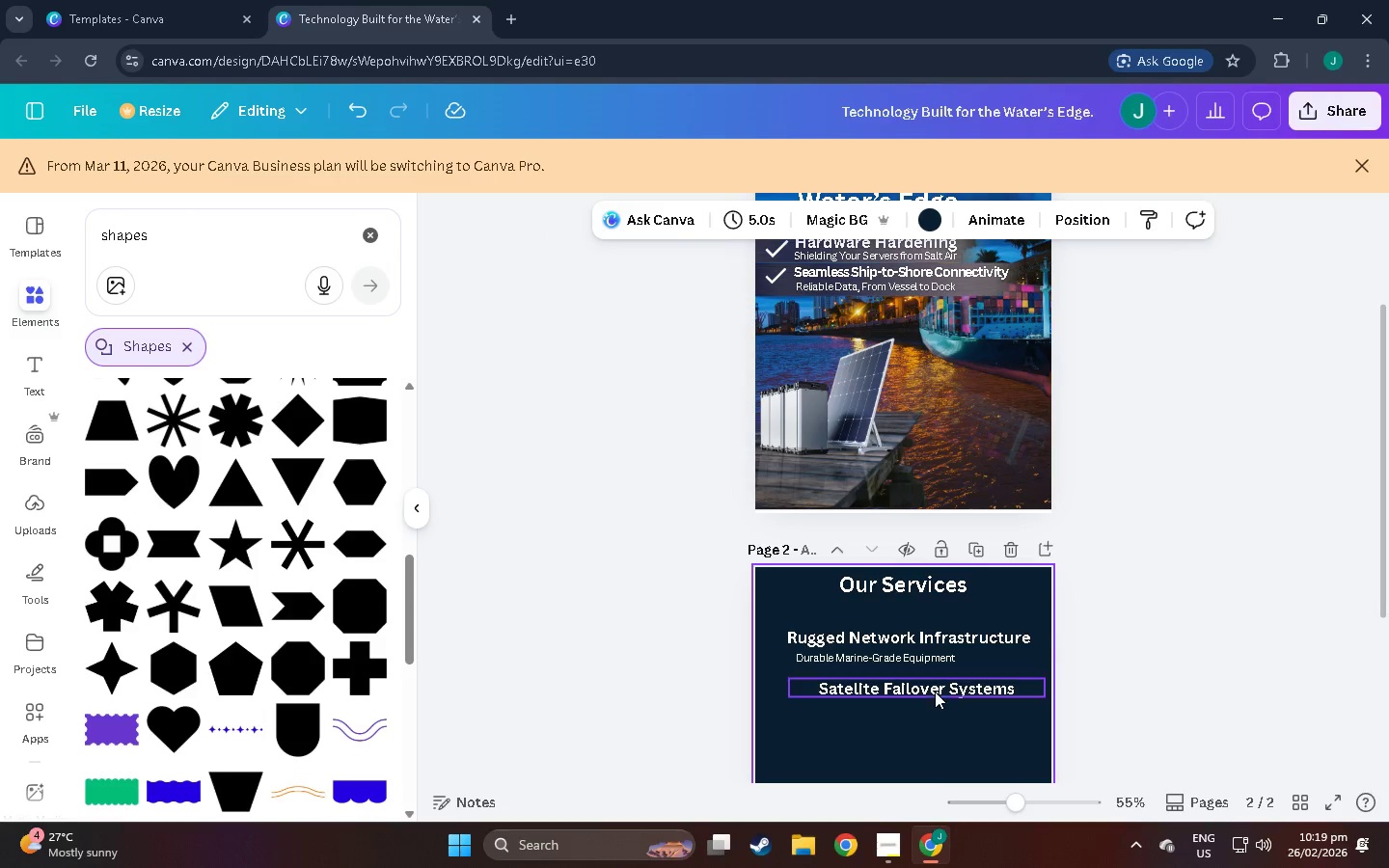 
left_click([935, 692])
 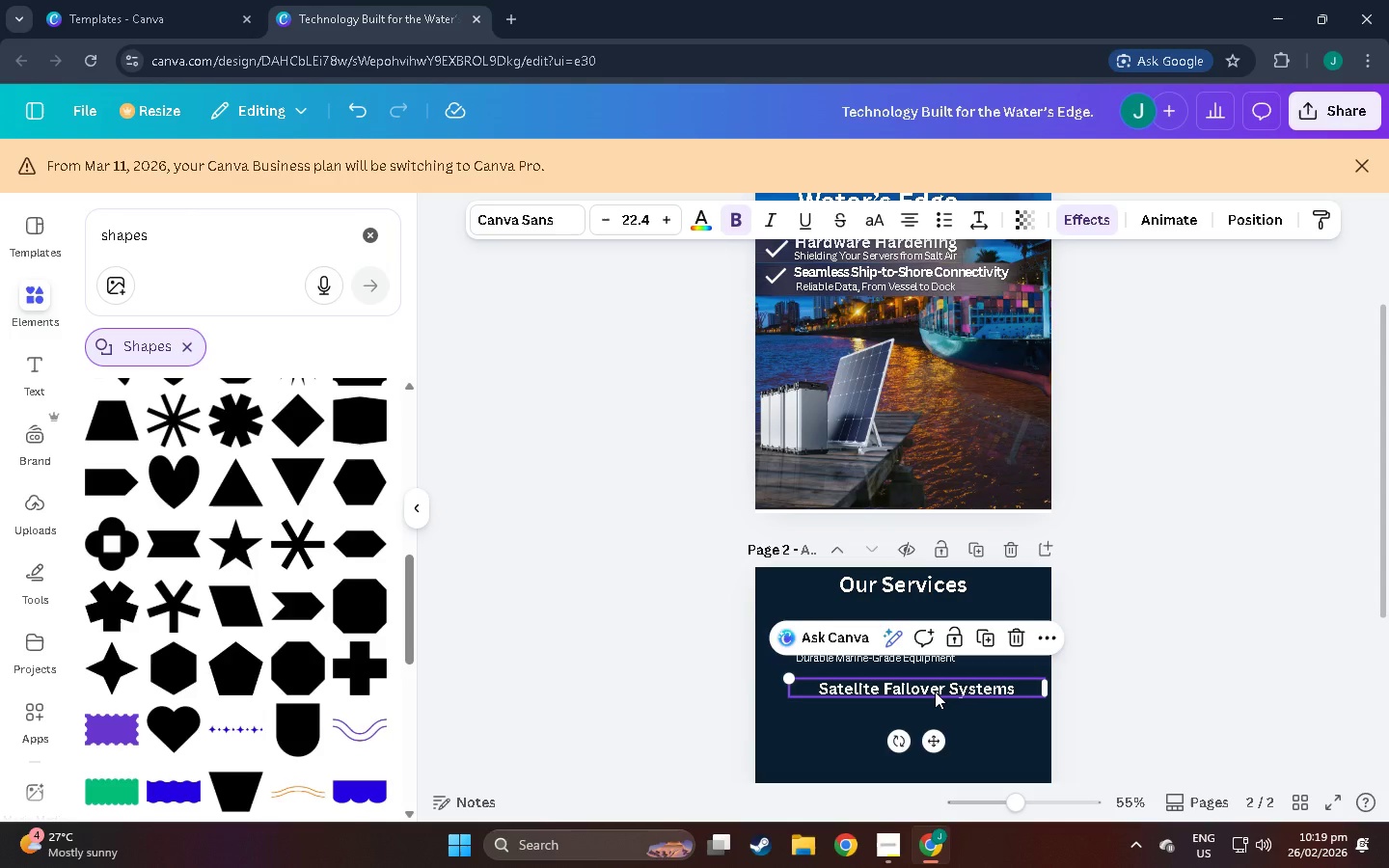 
key(Control+C)
 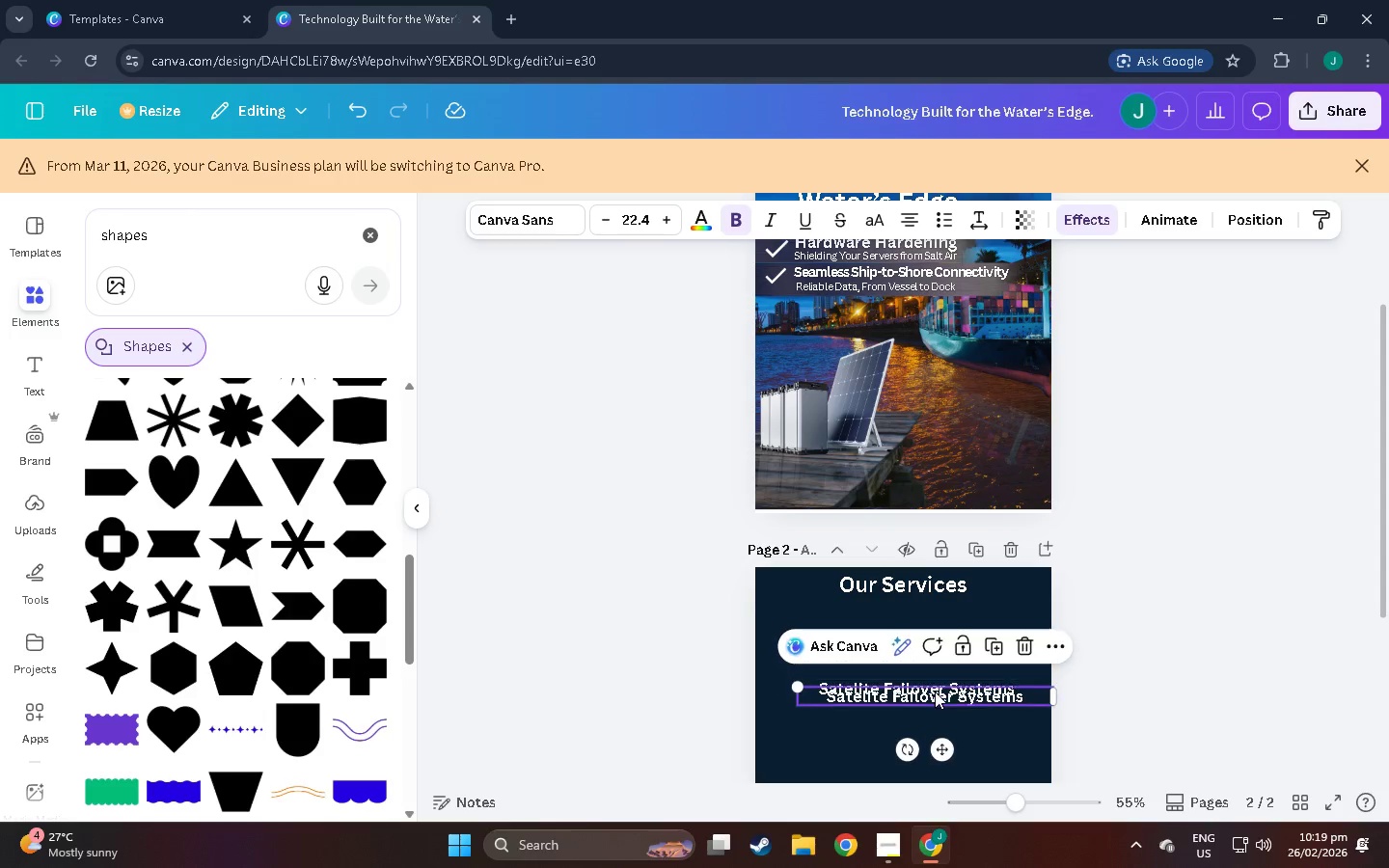 
key(Control+V)
 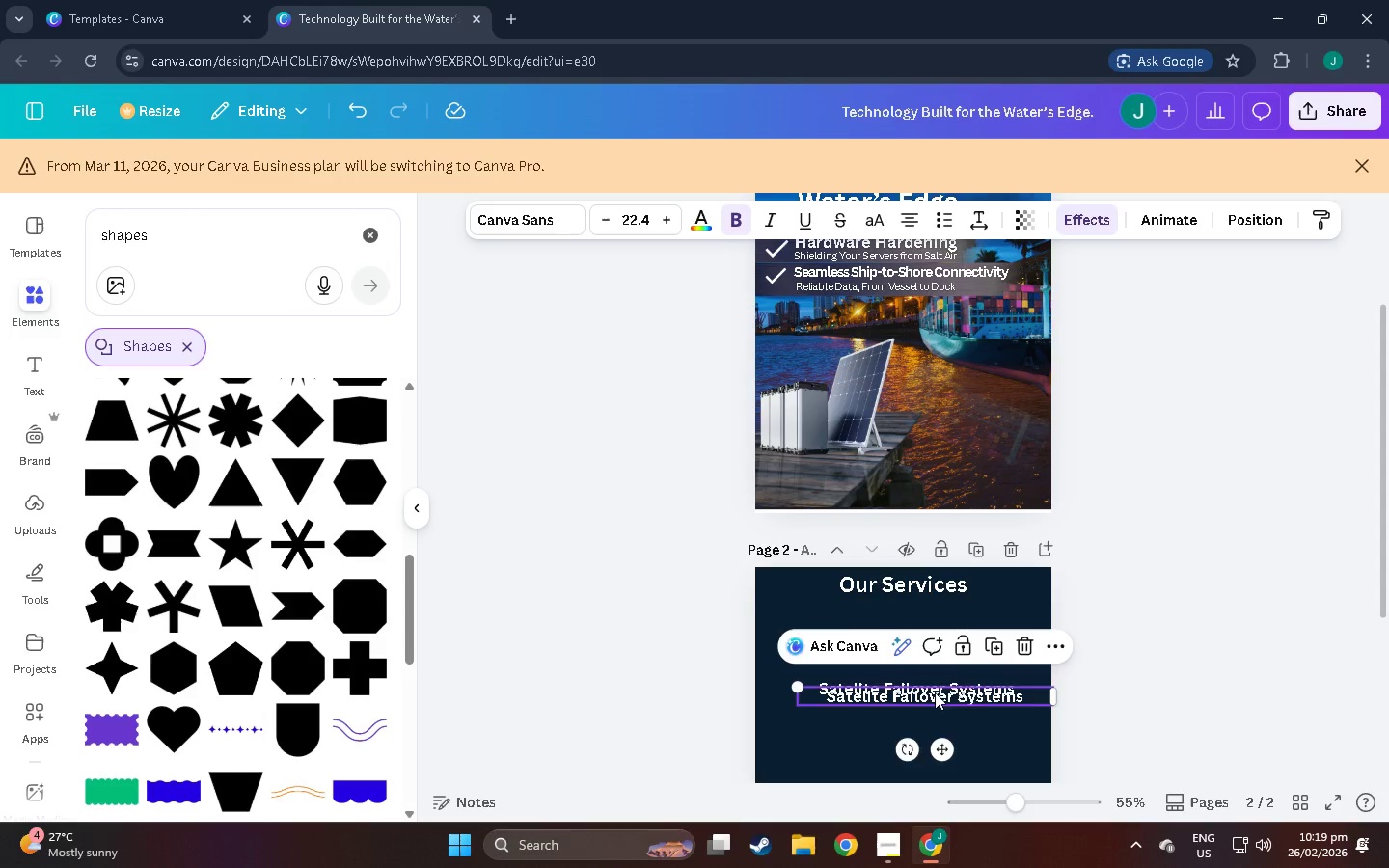 
left_click_drag(start_coordinate=[935, 692], to_coordinate=[930, 735])
 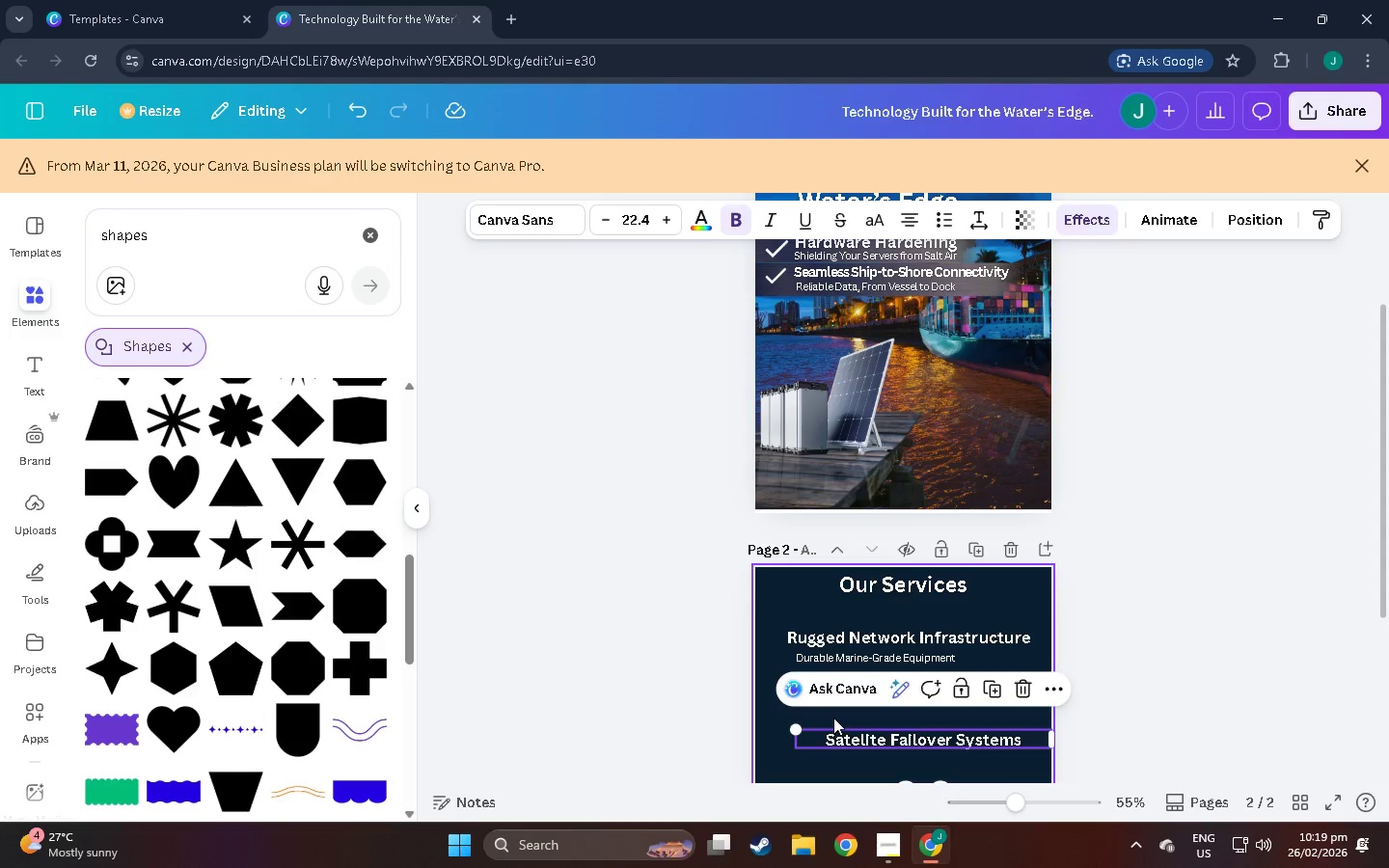 
double_click([847, 692])
 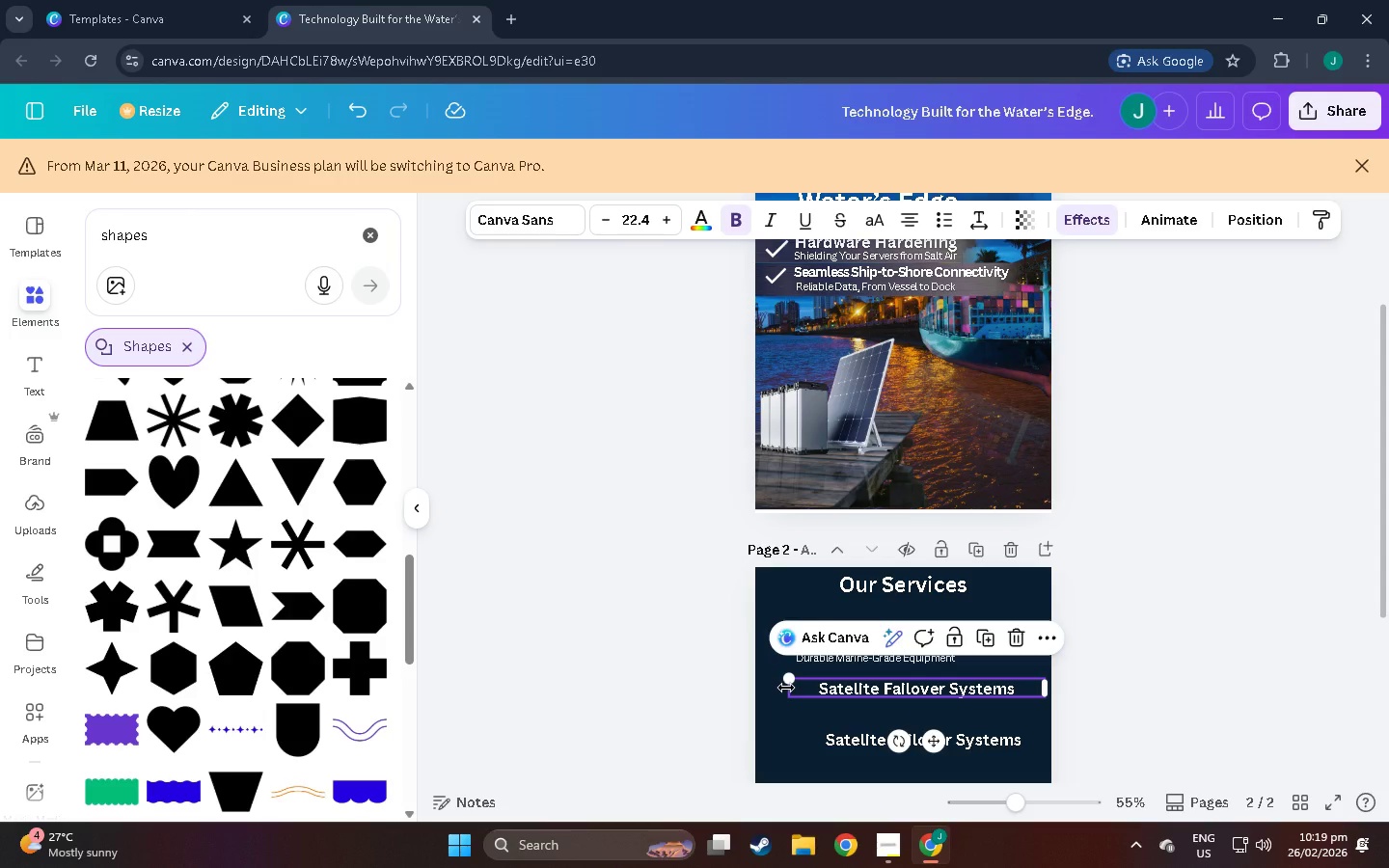 
left_click_drag(start_coordinate=[786, 688], to_coordinate=[835, 685])
 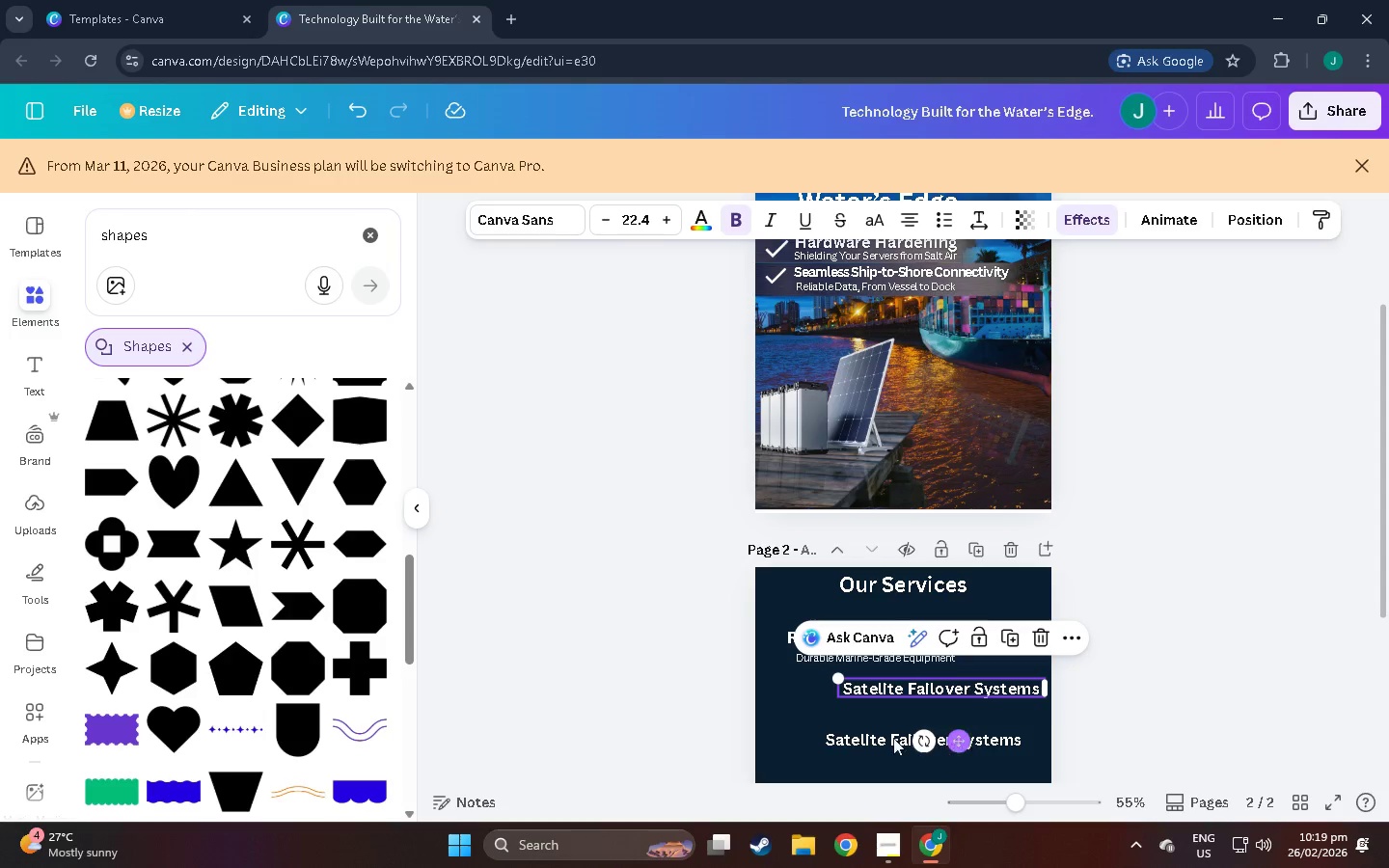 
left_click([858, 737])
 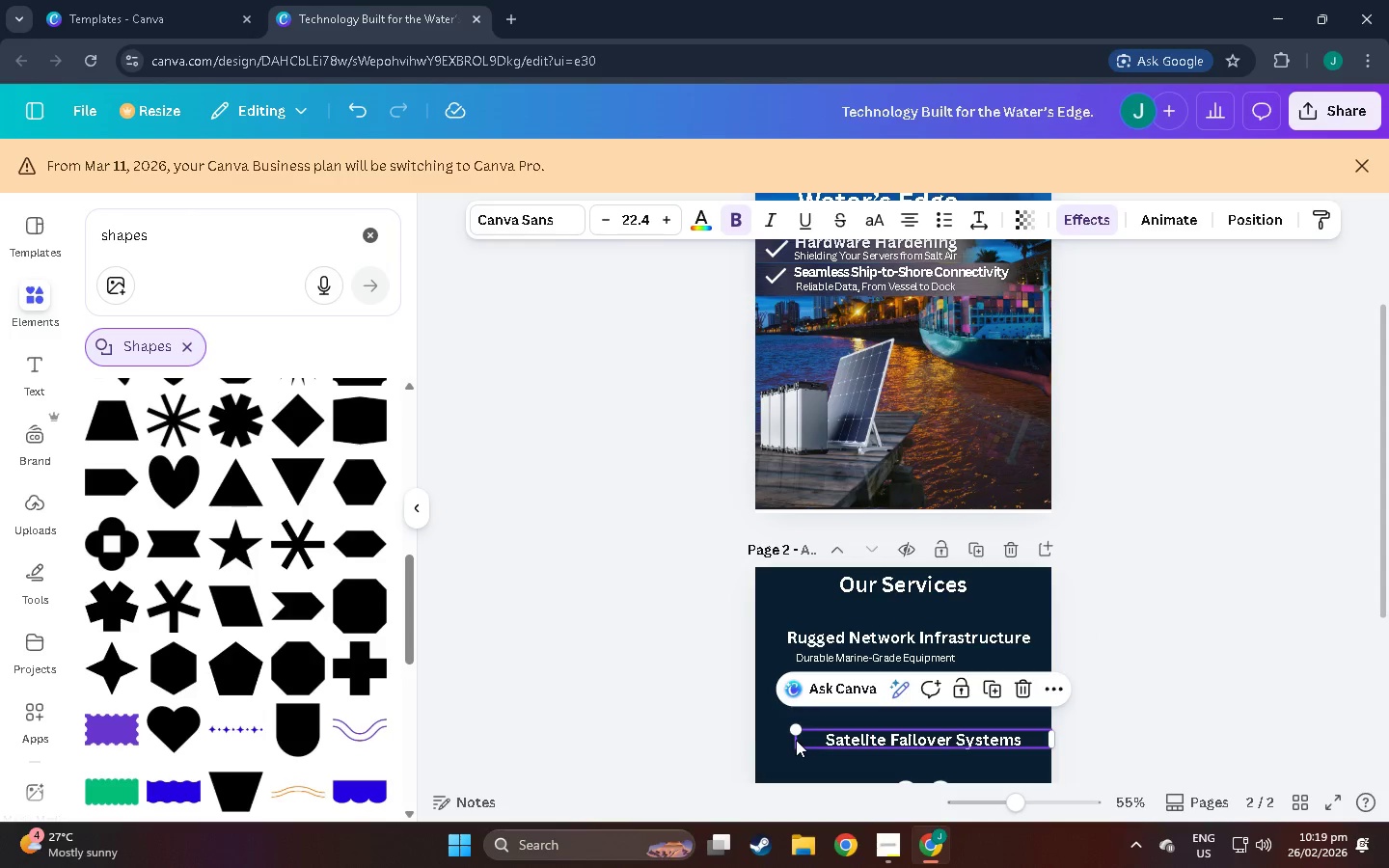 
left_click_drag(start_coordinate=[794, 739], to_coordinate=[840, 739])
 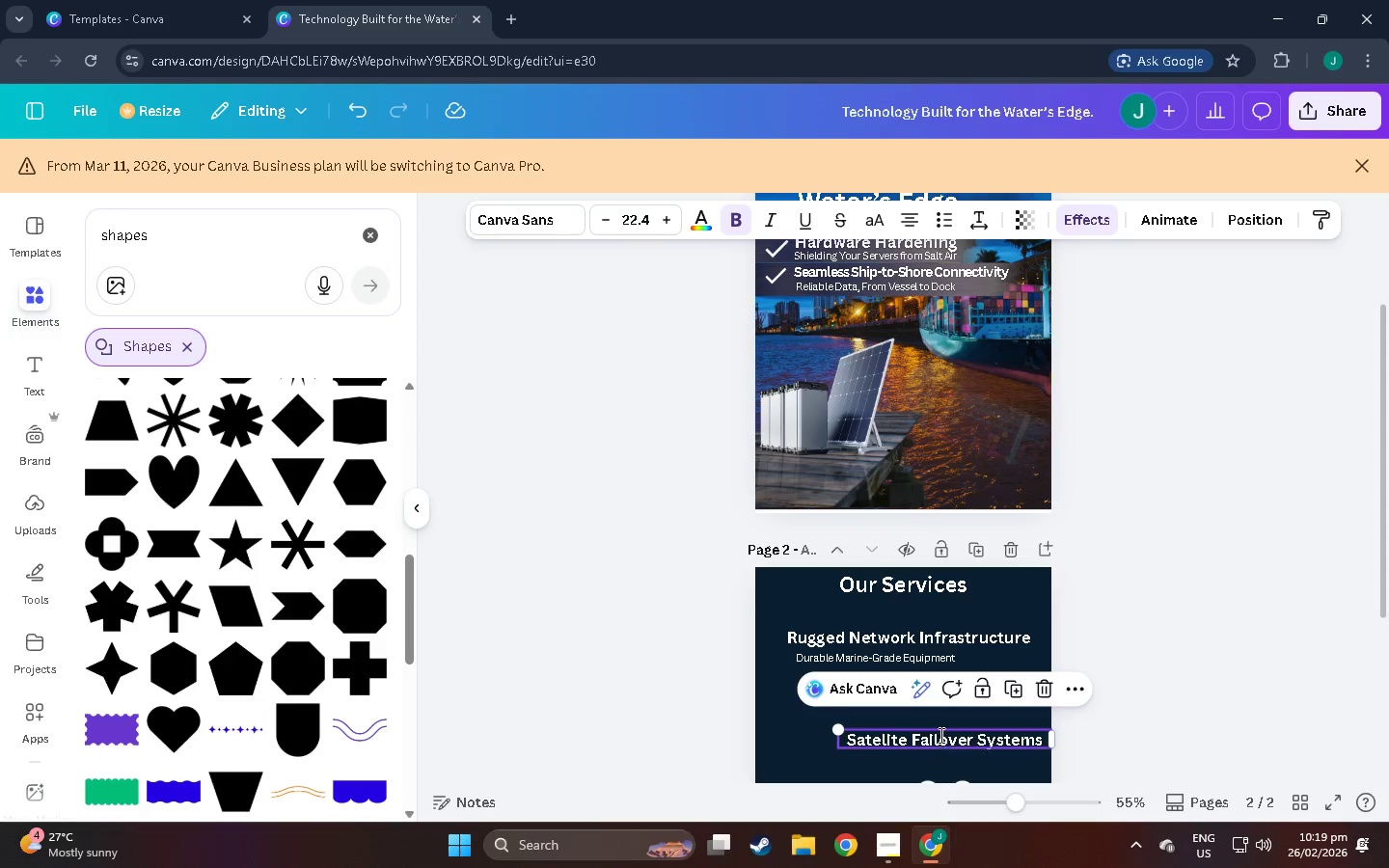 
double_click([940, 735])
 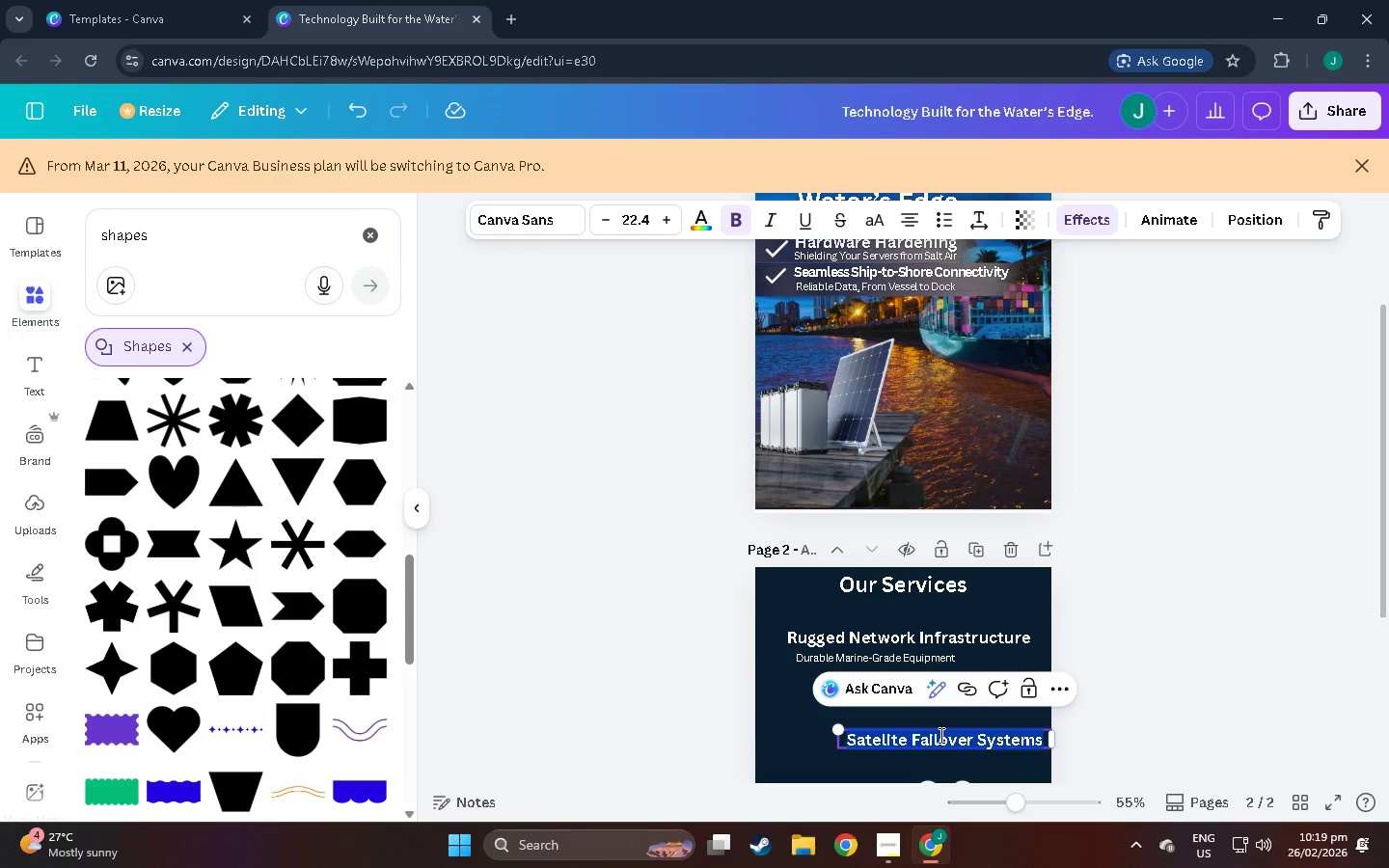 
triple_click([940, 735])
 